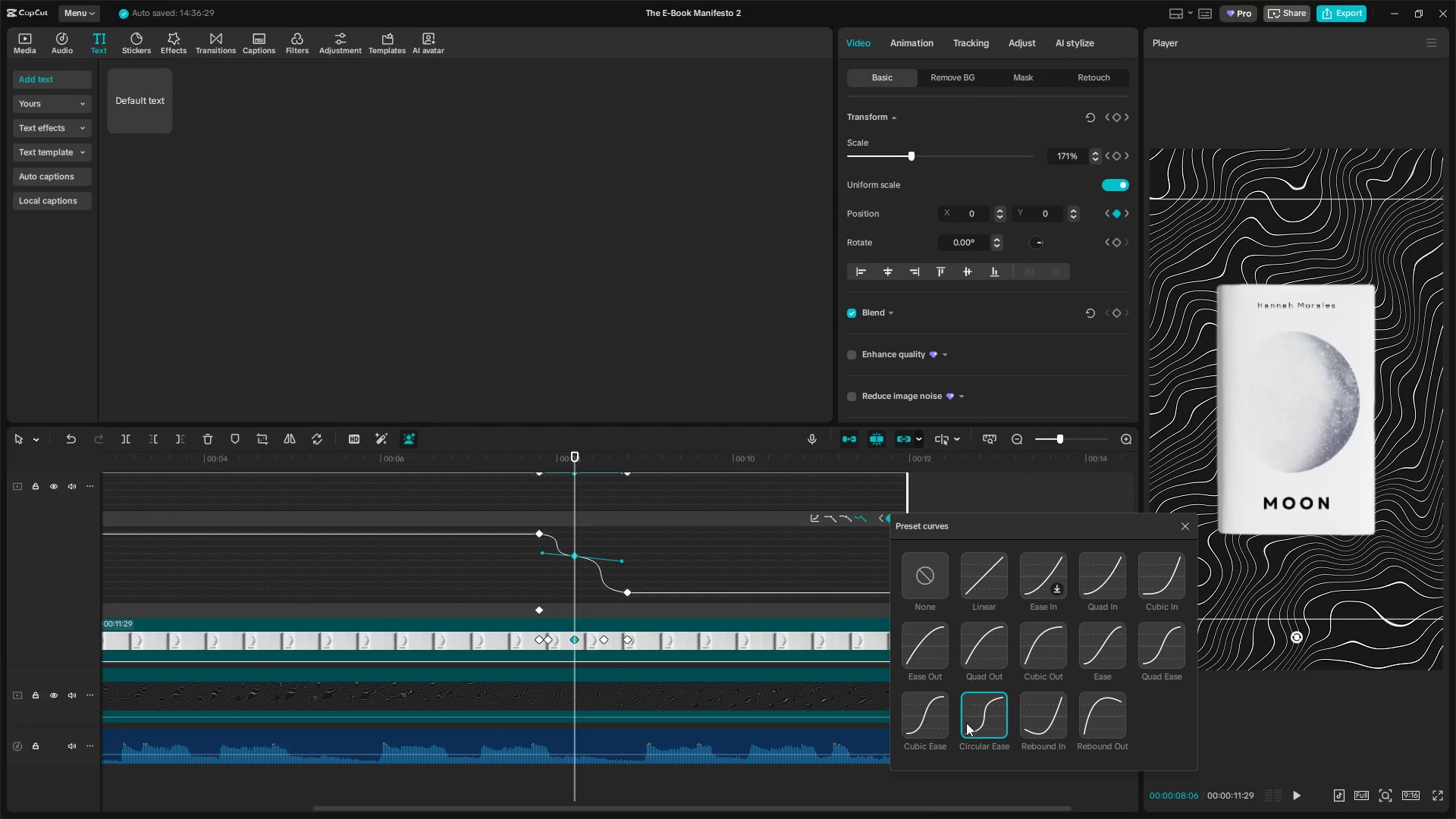 
left_click([932, 716])
 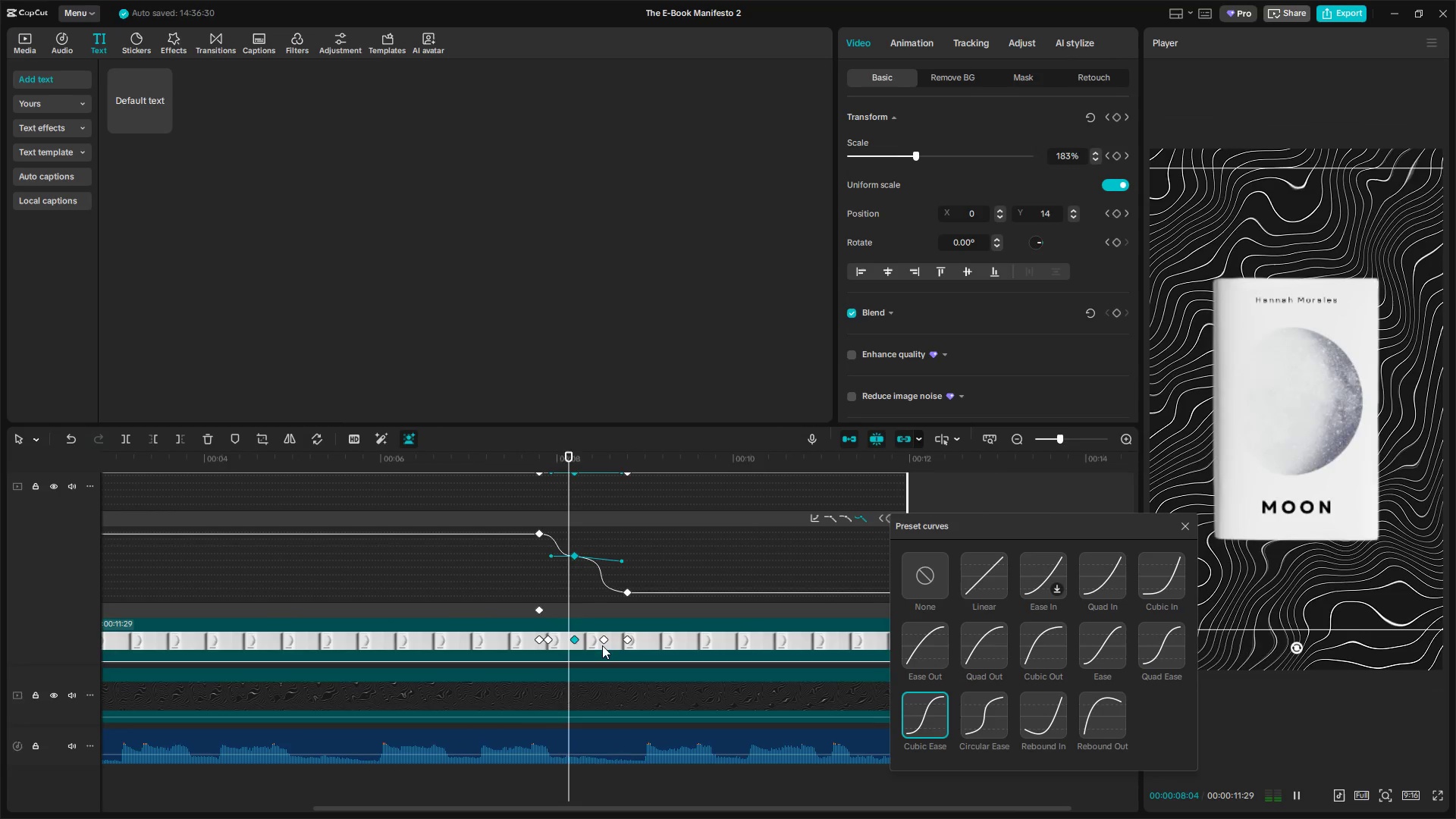 
left_click([601, 641])
 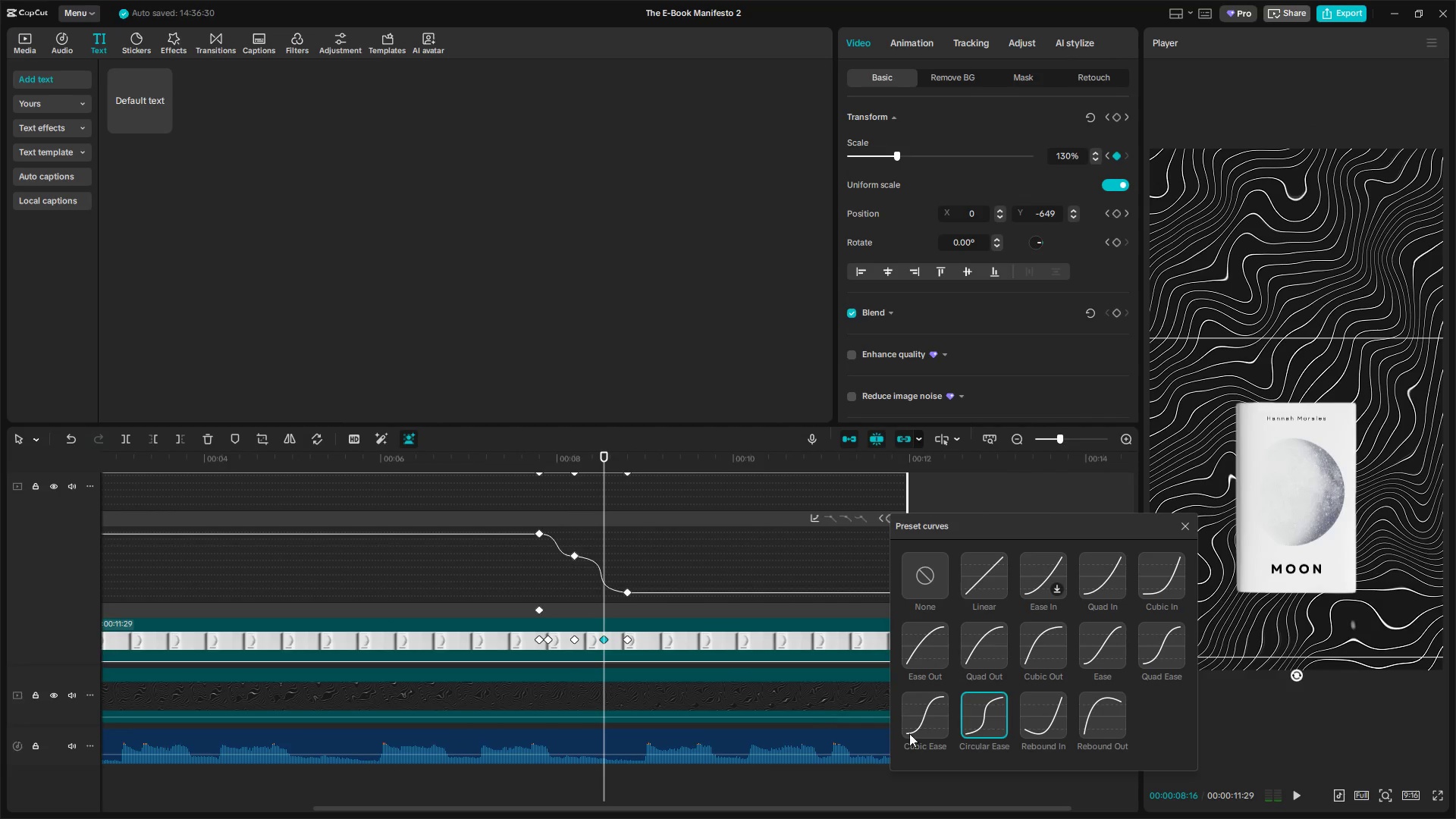 
left_click([935, 730])
 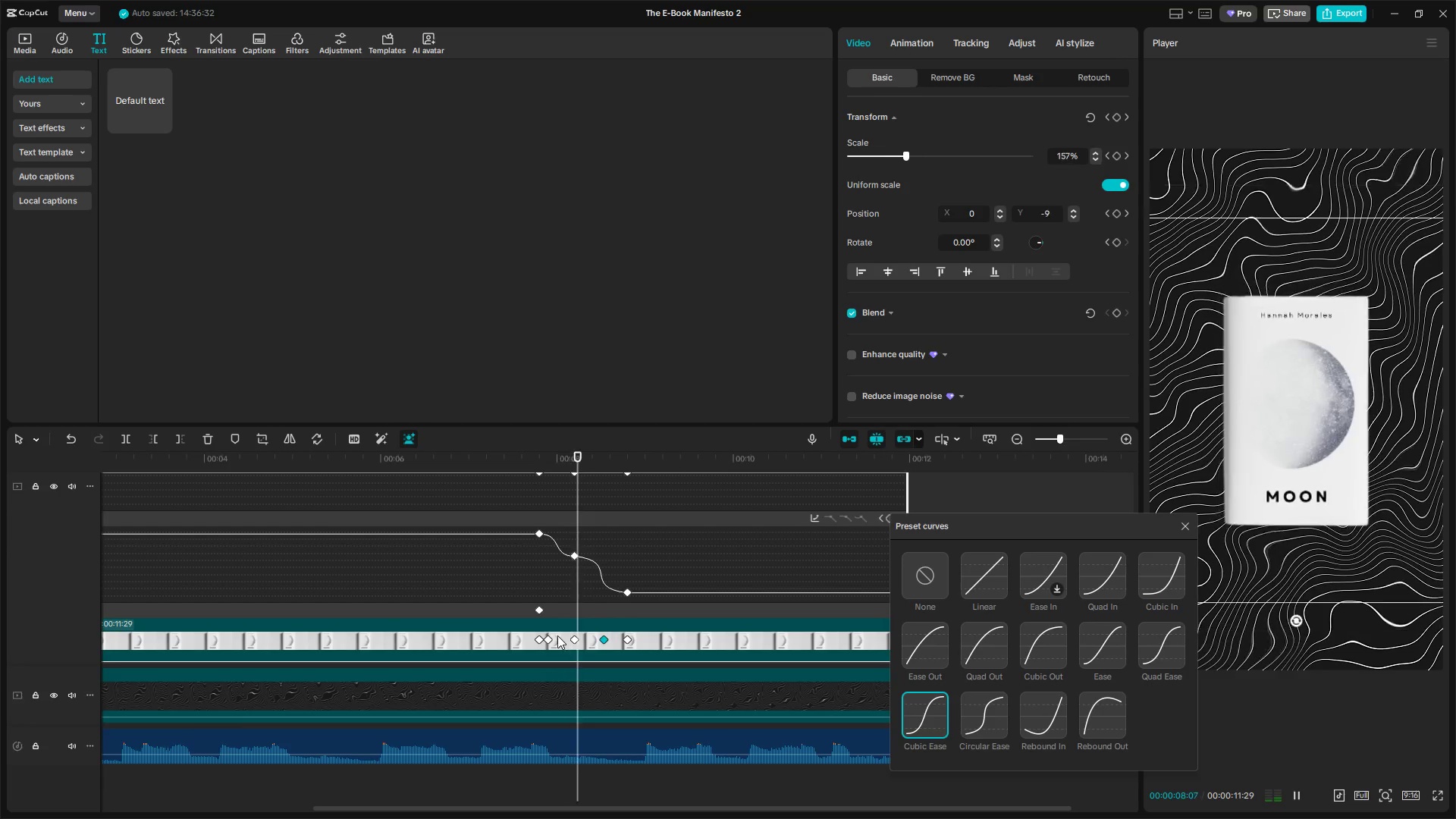 
left_click([538, 637])
 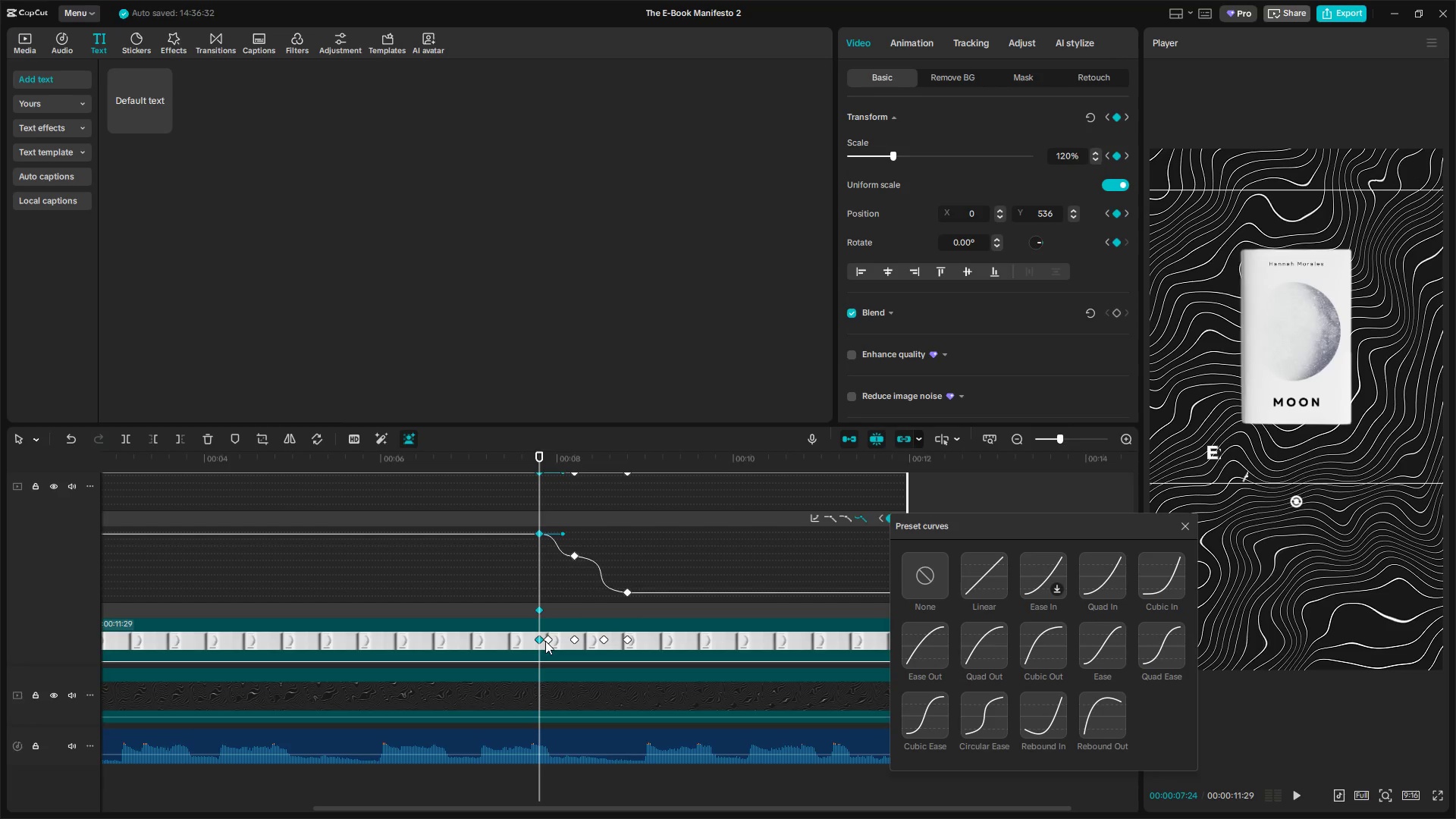 
hold_key(key=ControlLeft, duration=0.53)
scroll: coordinate [598, 655], scroll_direction: down, amount: 10.0
 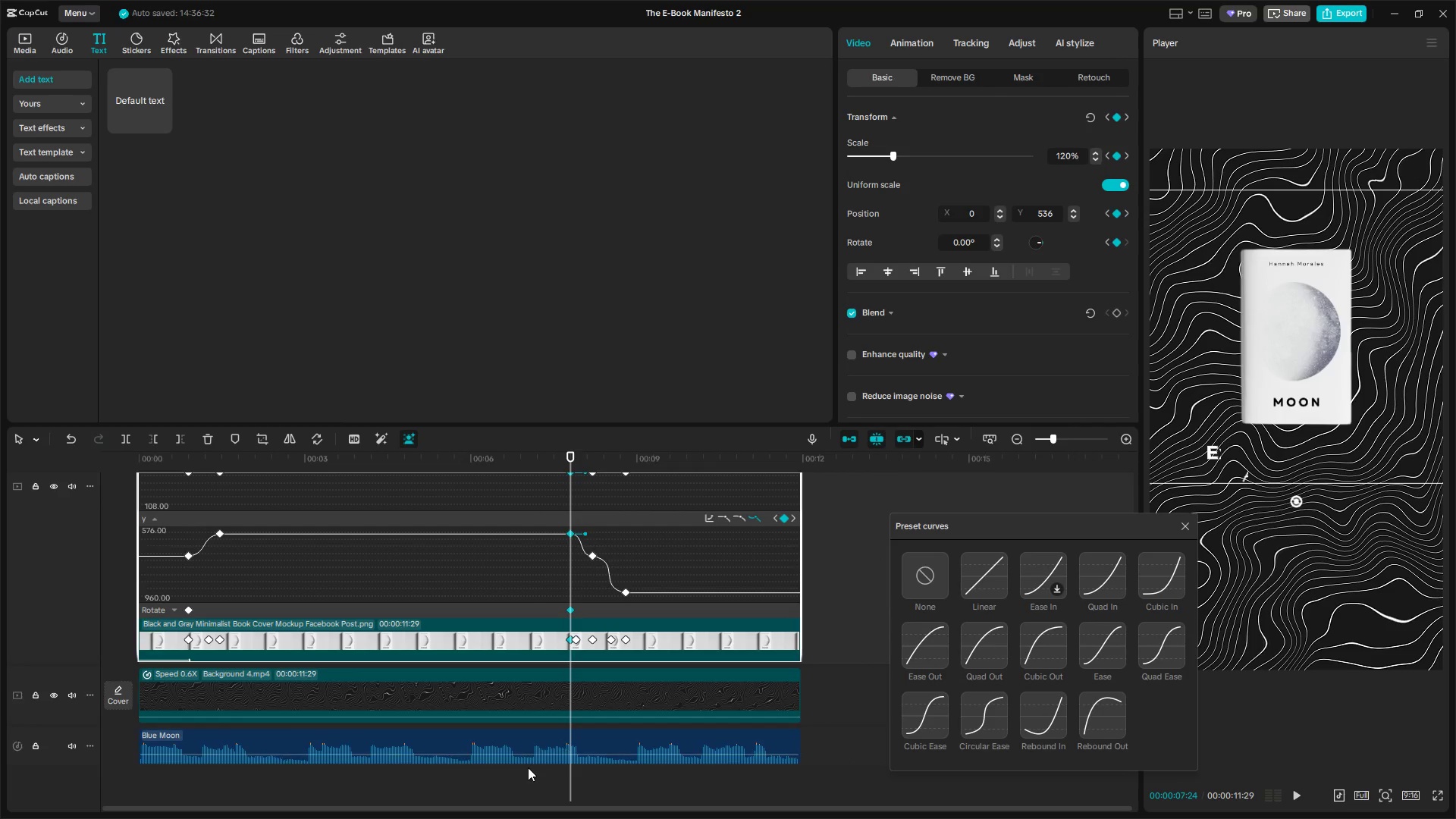 
left_click([529, 780])
 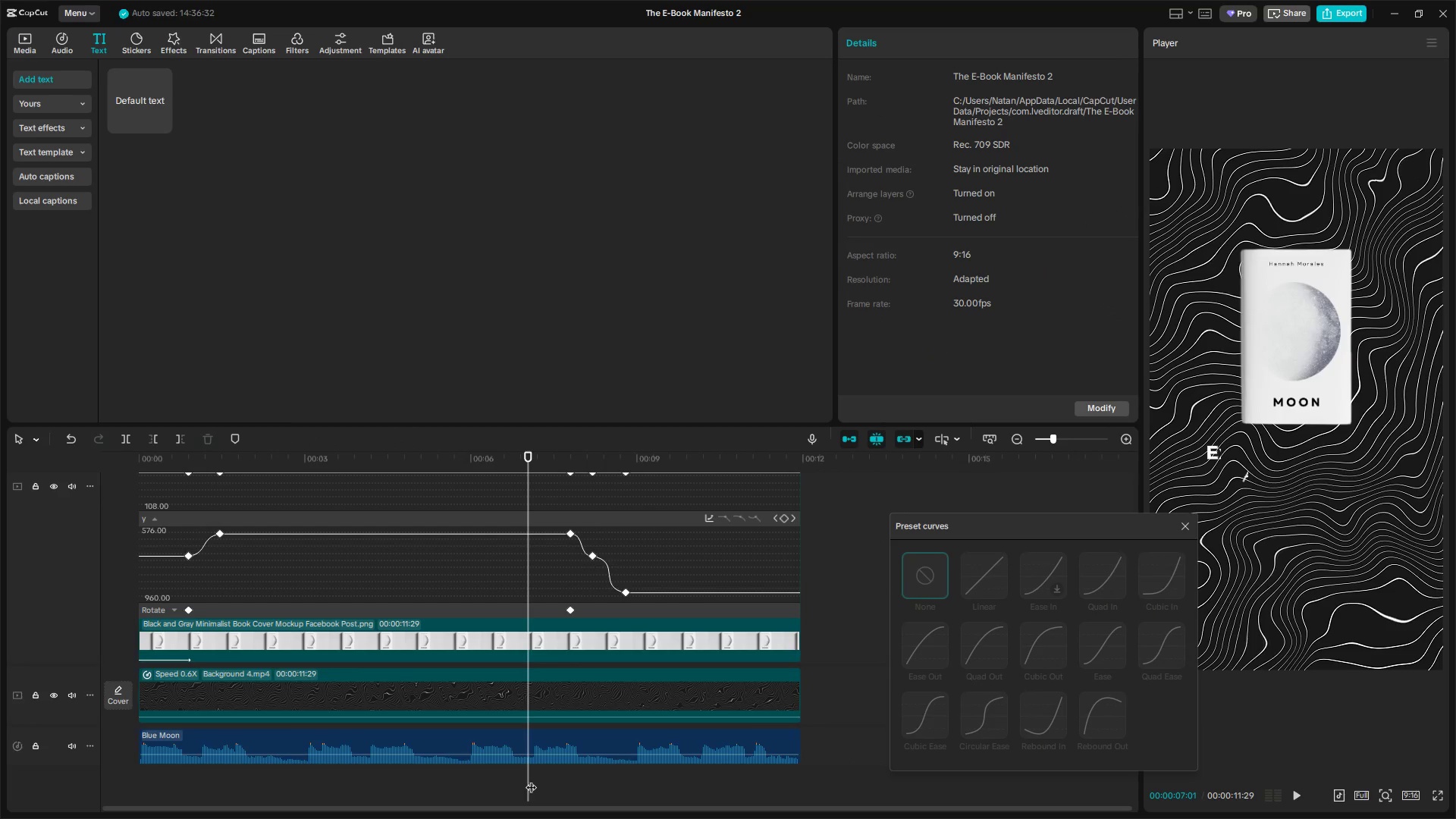 
key(Space)
 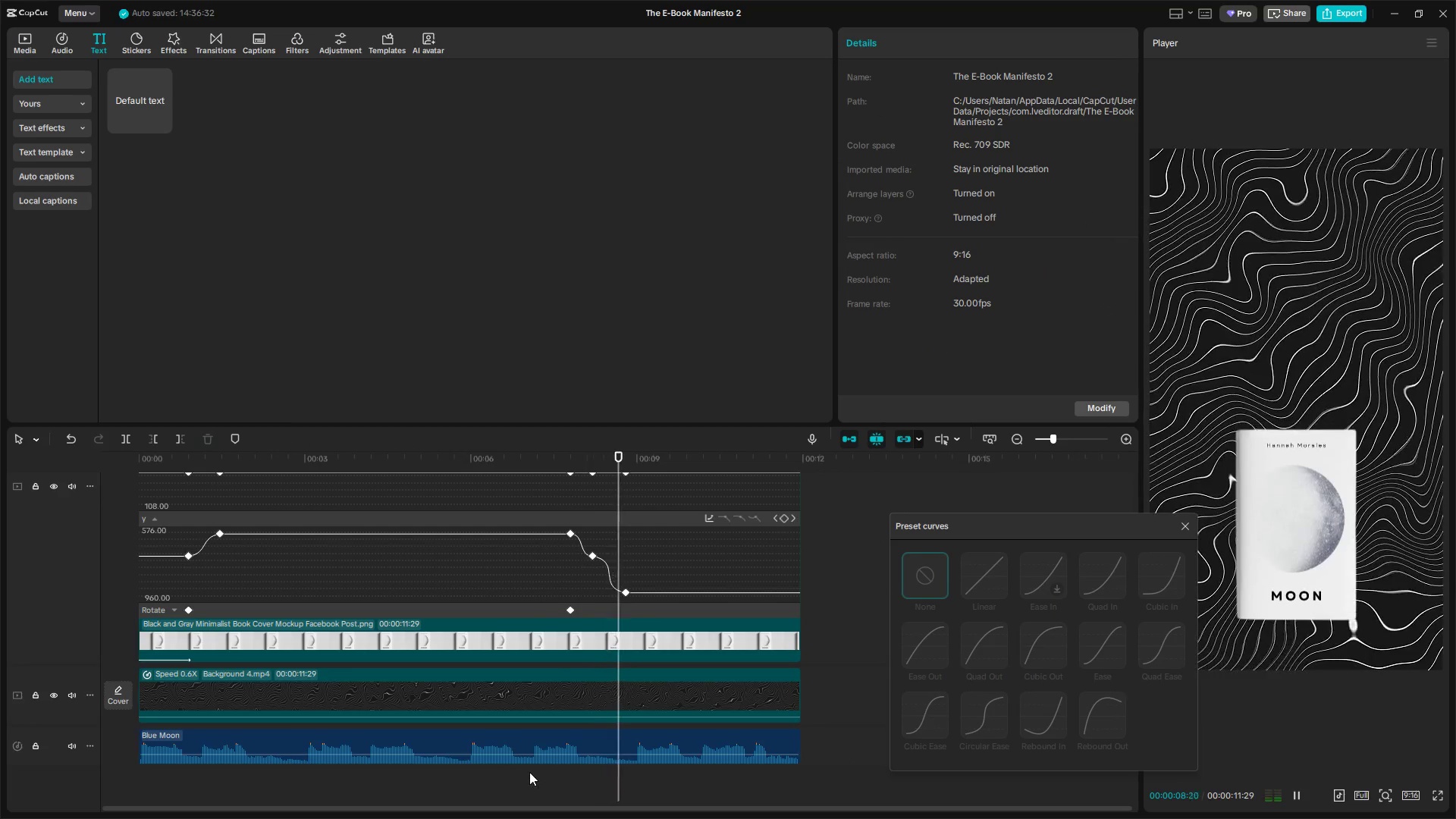 
key(Space)
 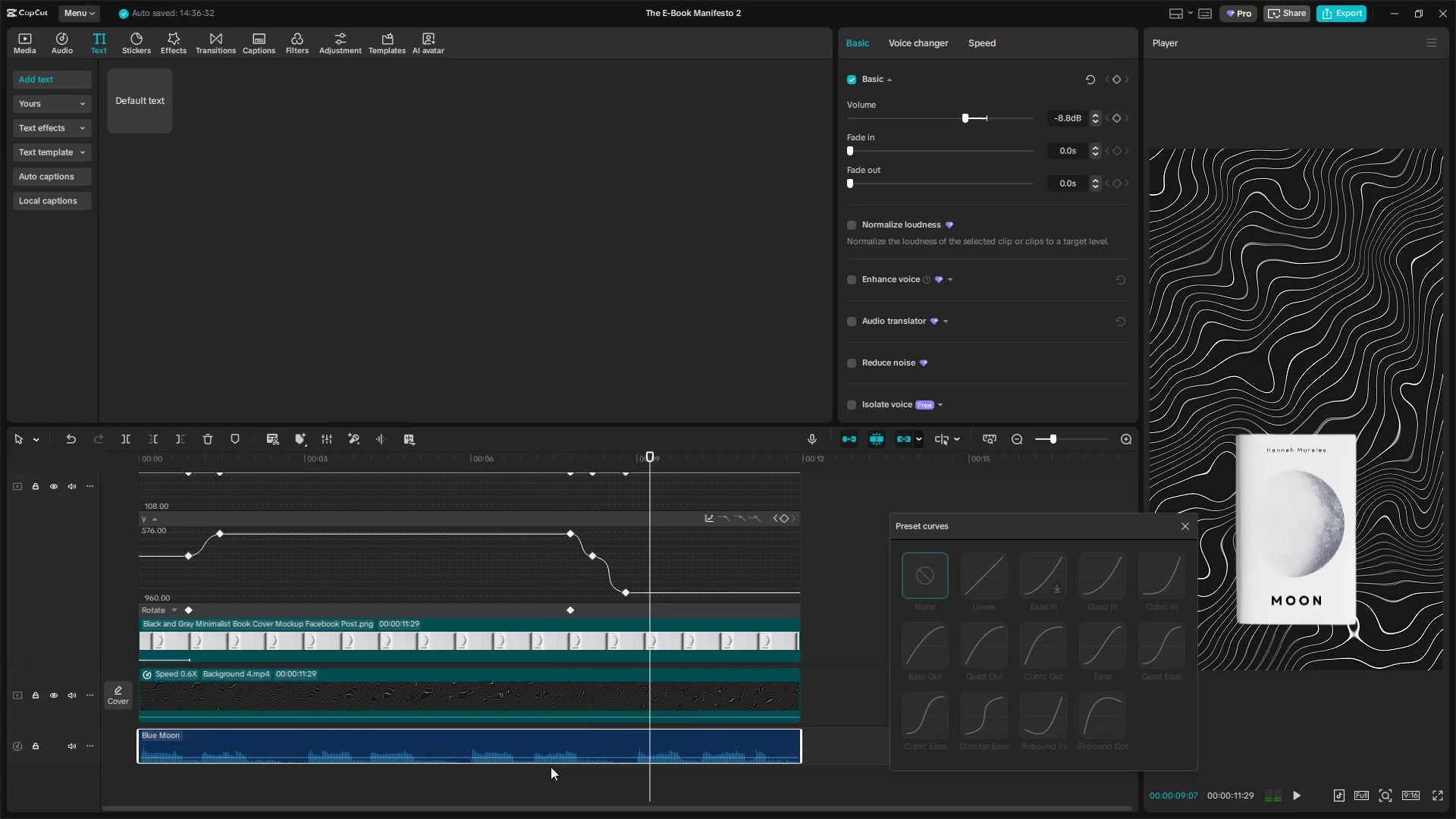 
key(Control+Z)
 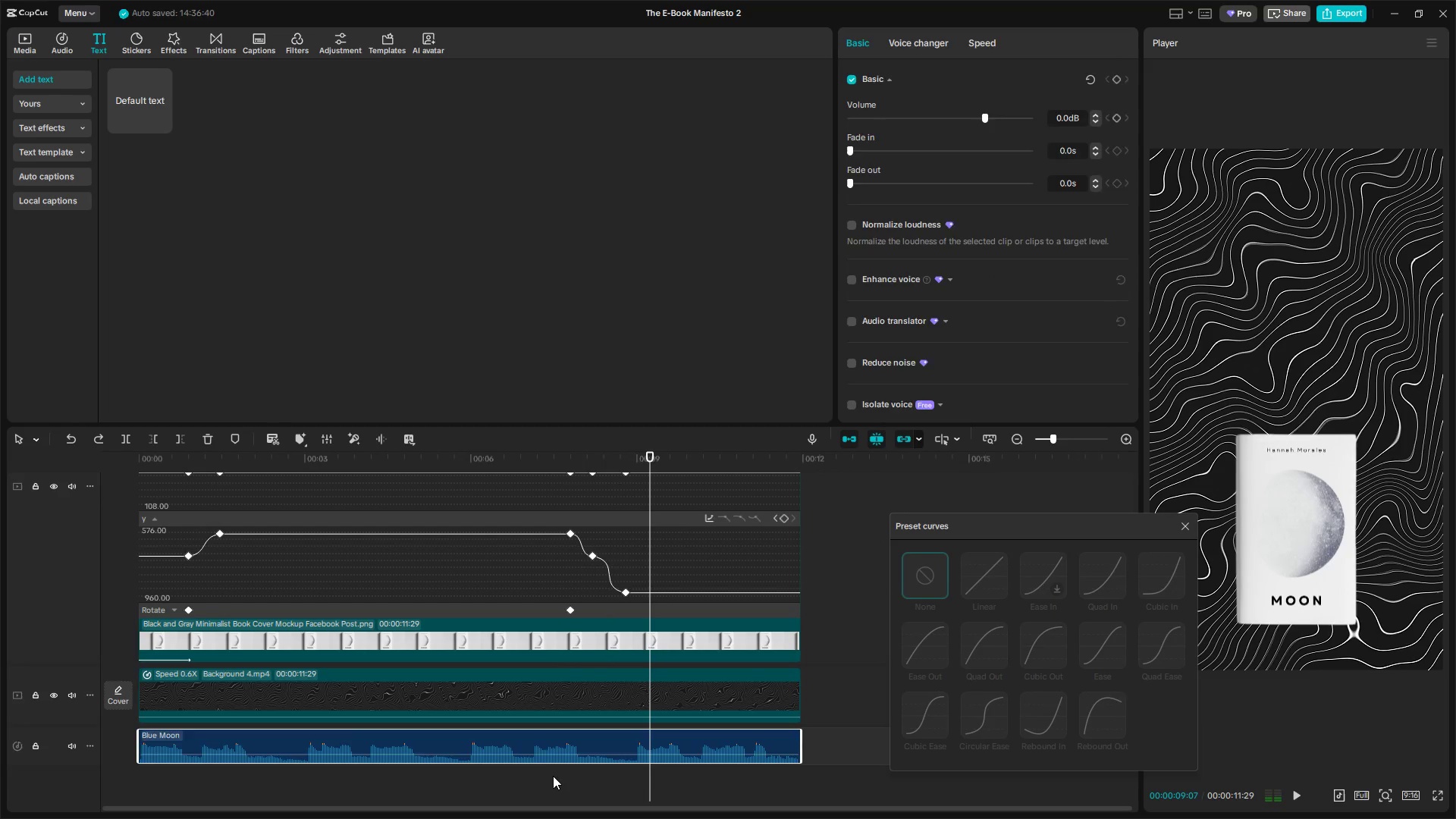 
left_click([551, 780])
 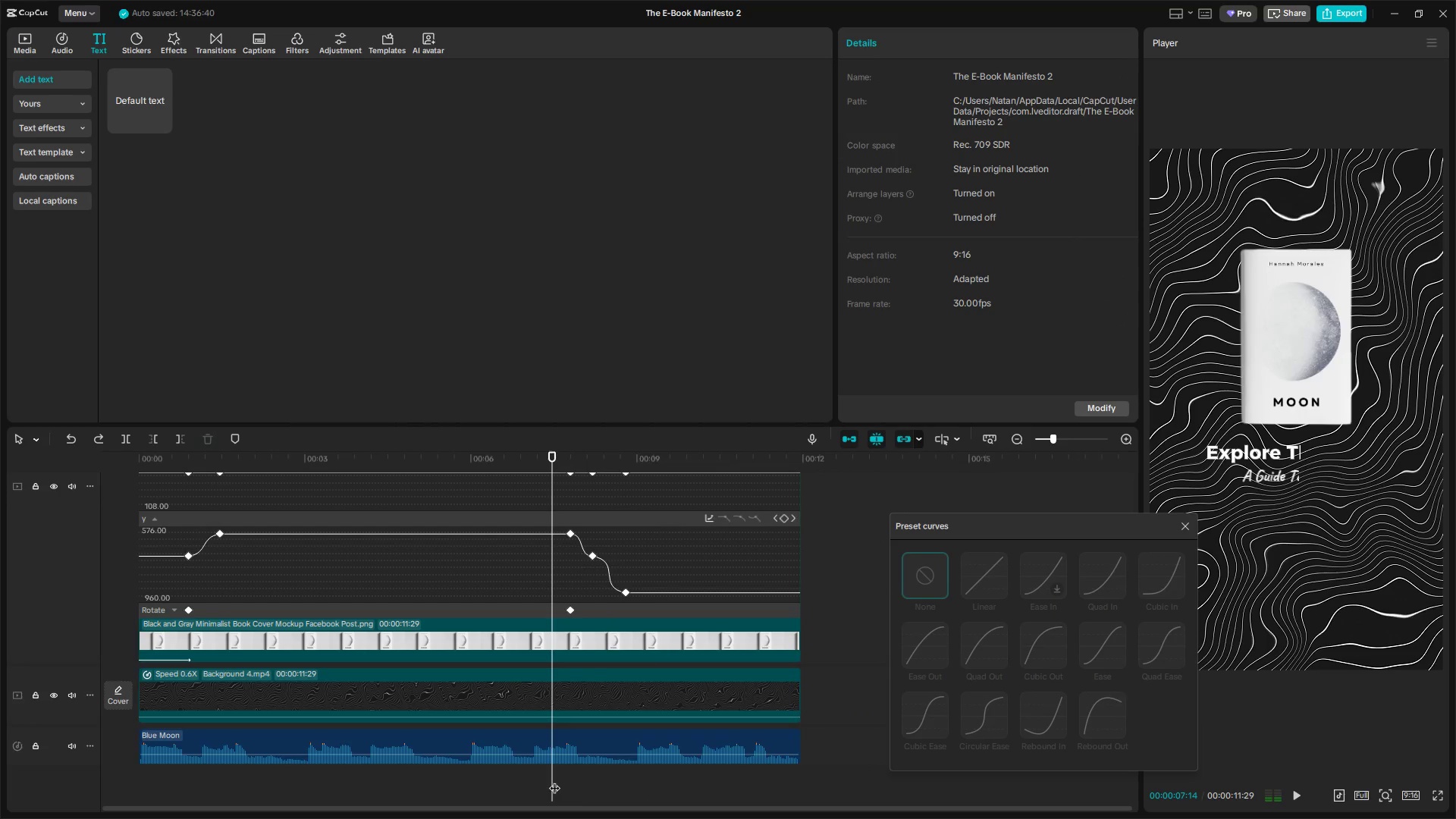 
key(Space)
 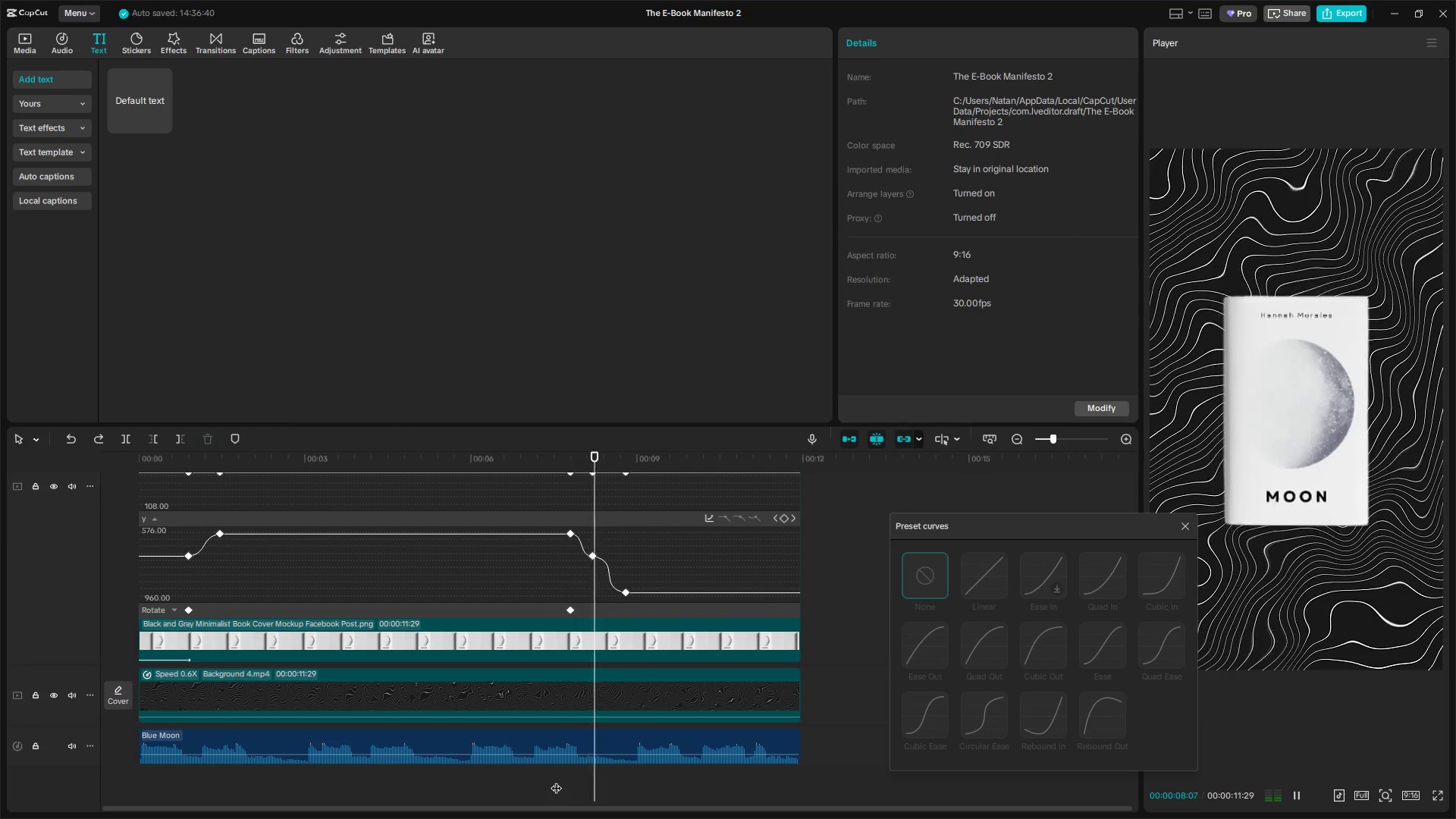 
key(Space)
 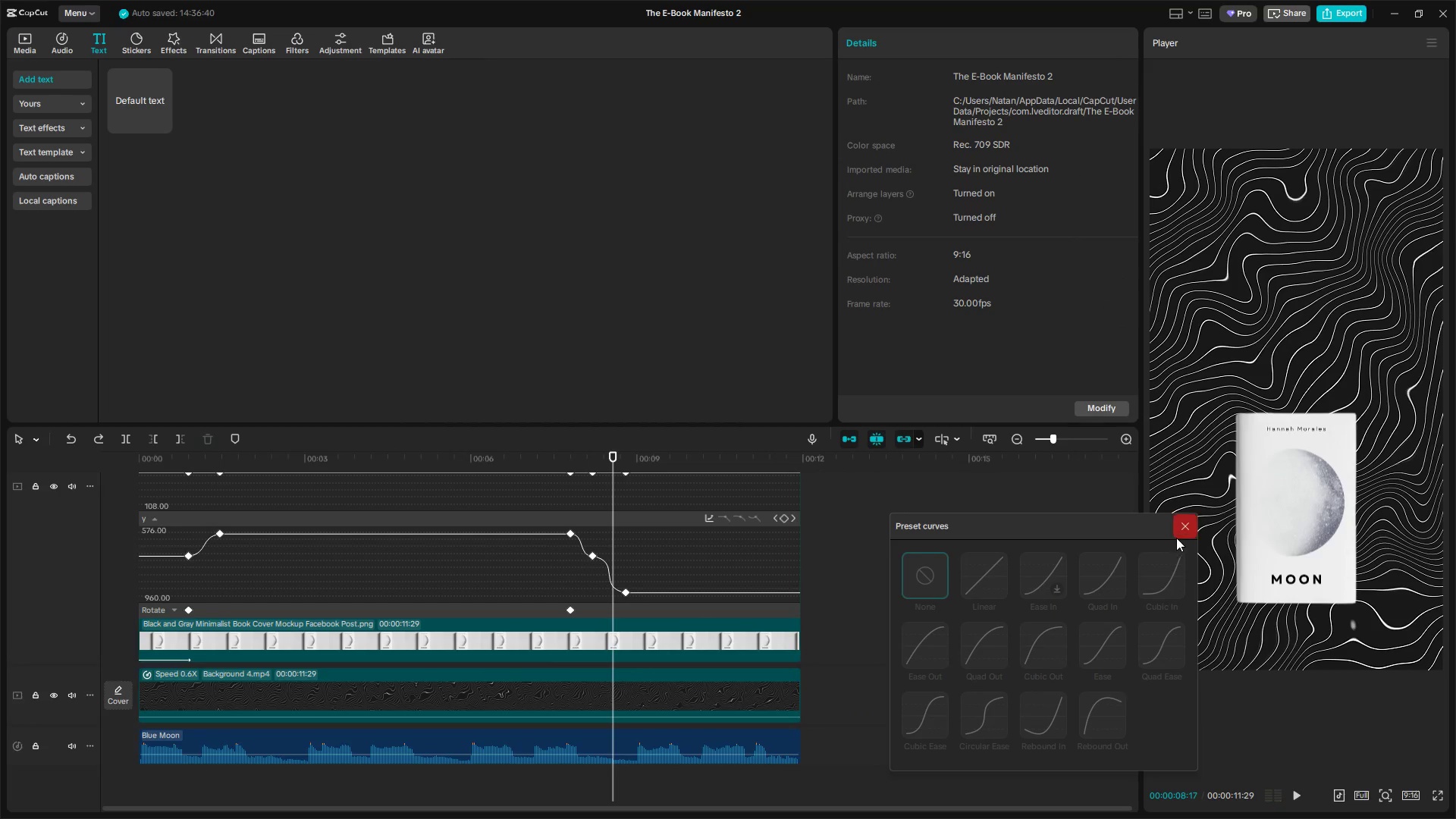 
left_click([1191, 521])
 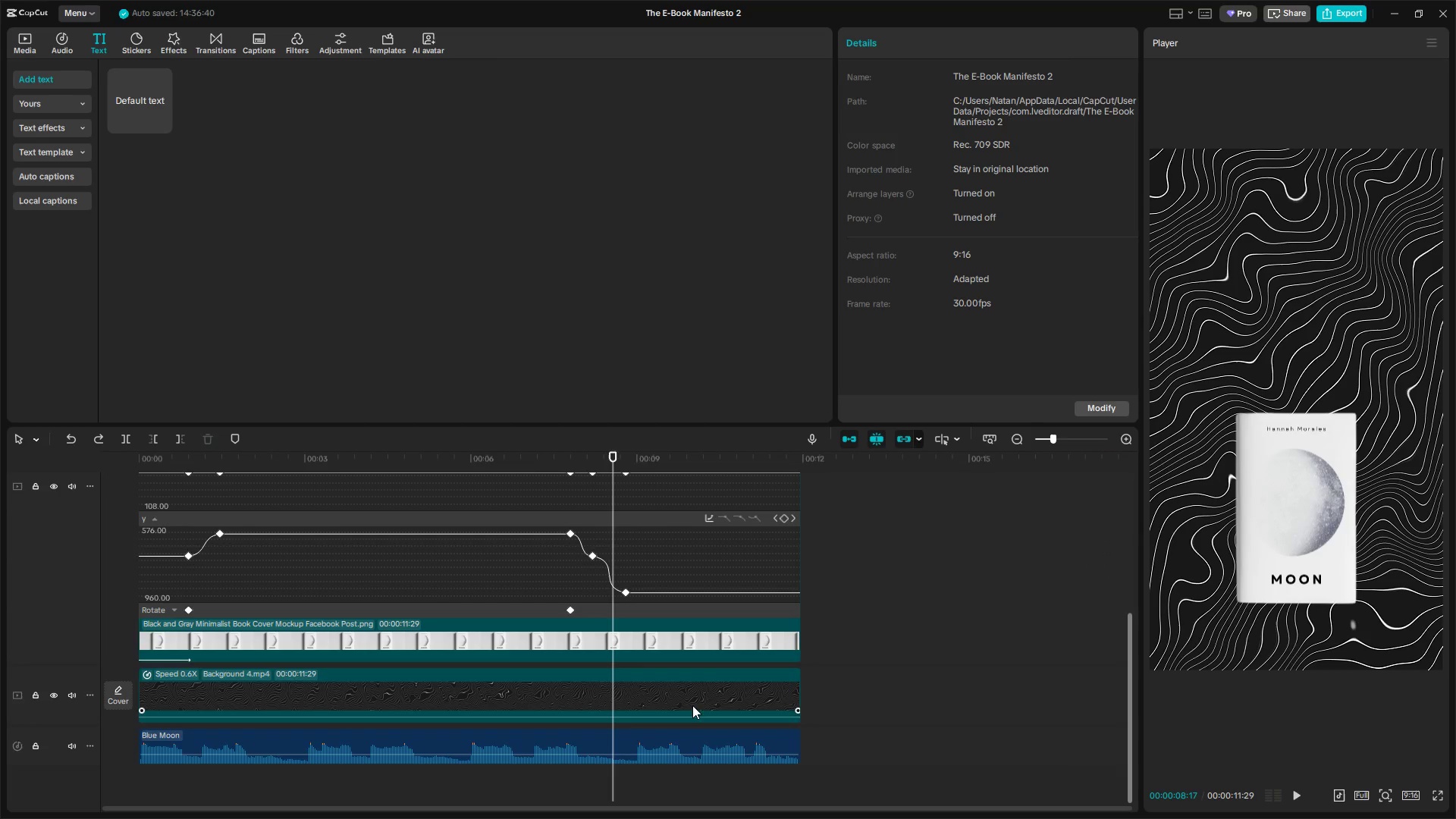 
hold_key(key=ControlLeft, duration=0.62)
 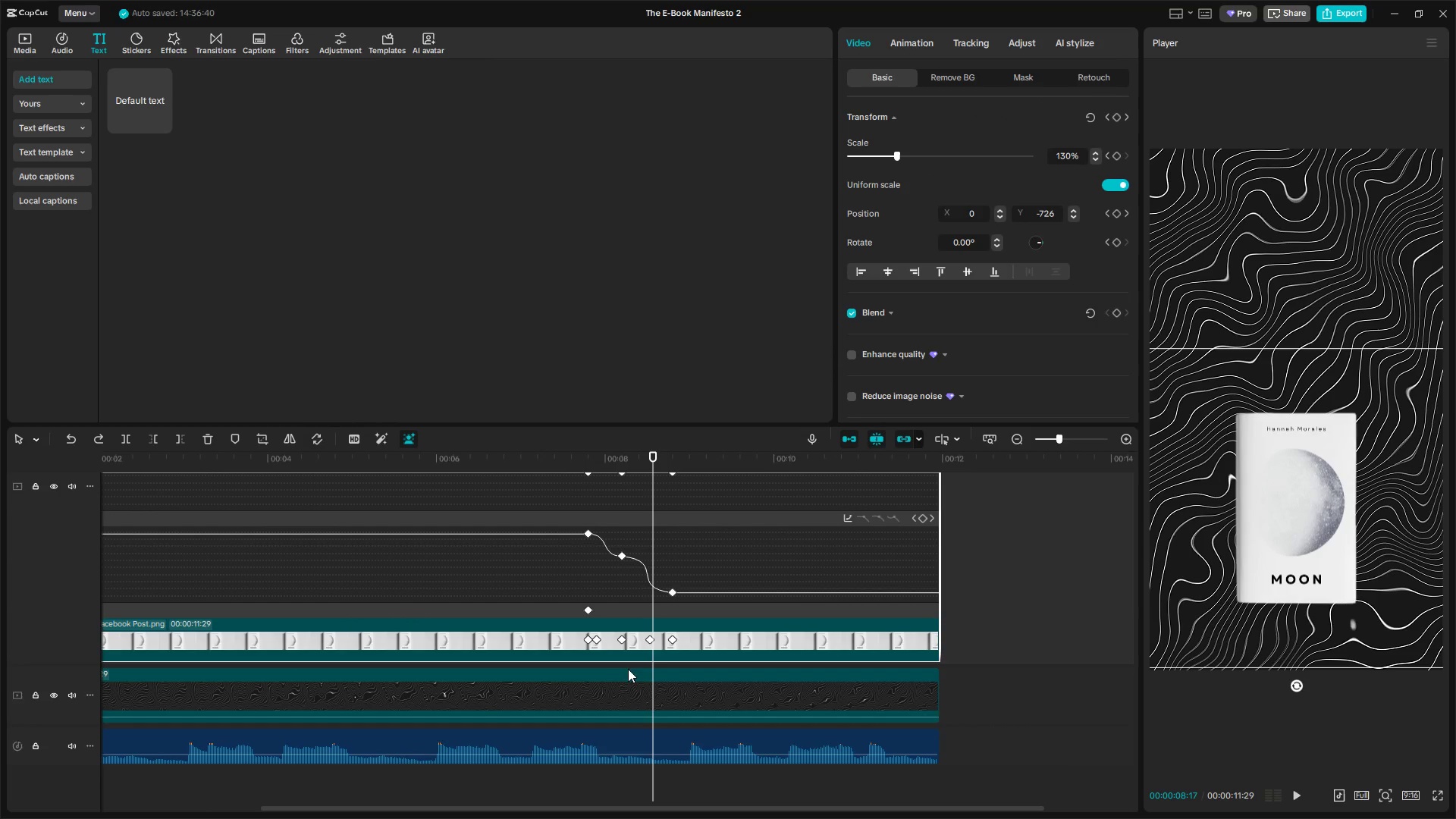 
left_click([666, 648])
 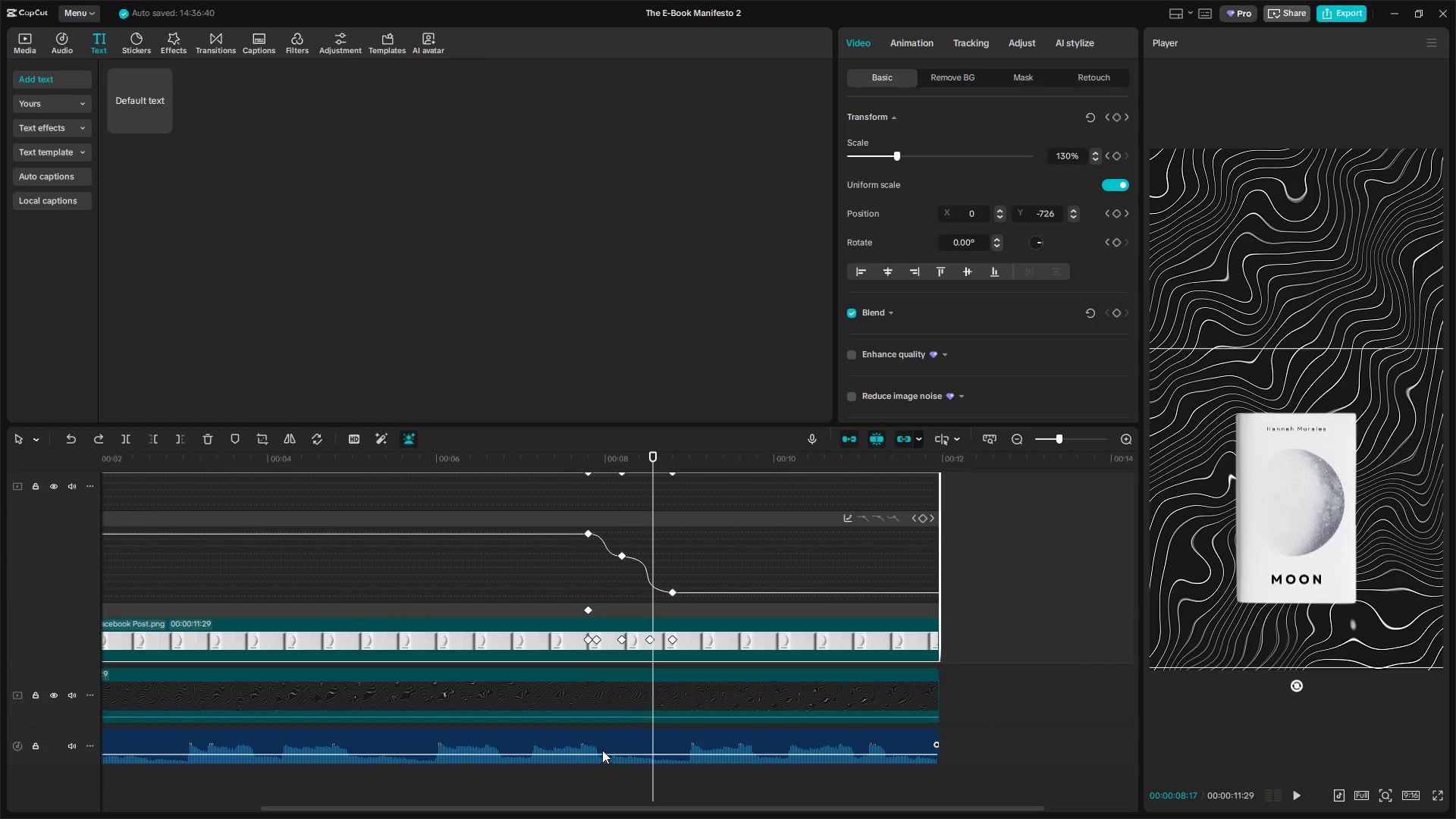 
scroll: coordinate [629, 720], scroll_direction: up, amount: 9.0
 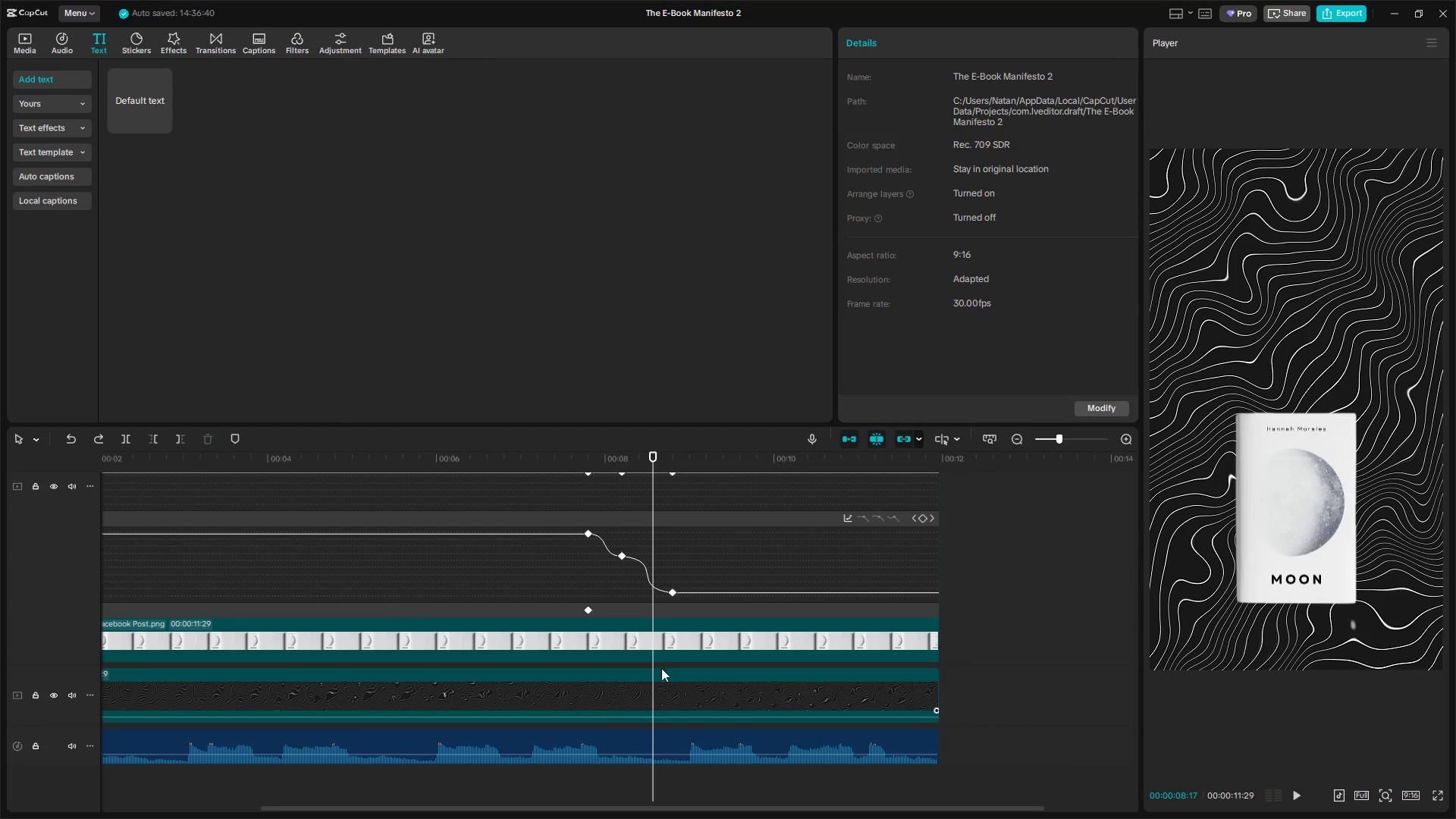 
double_click([582, 790])
 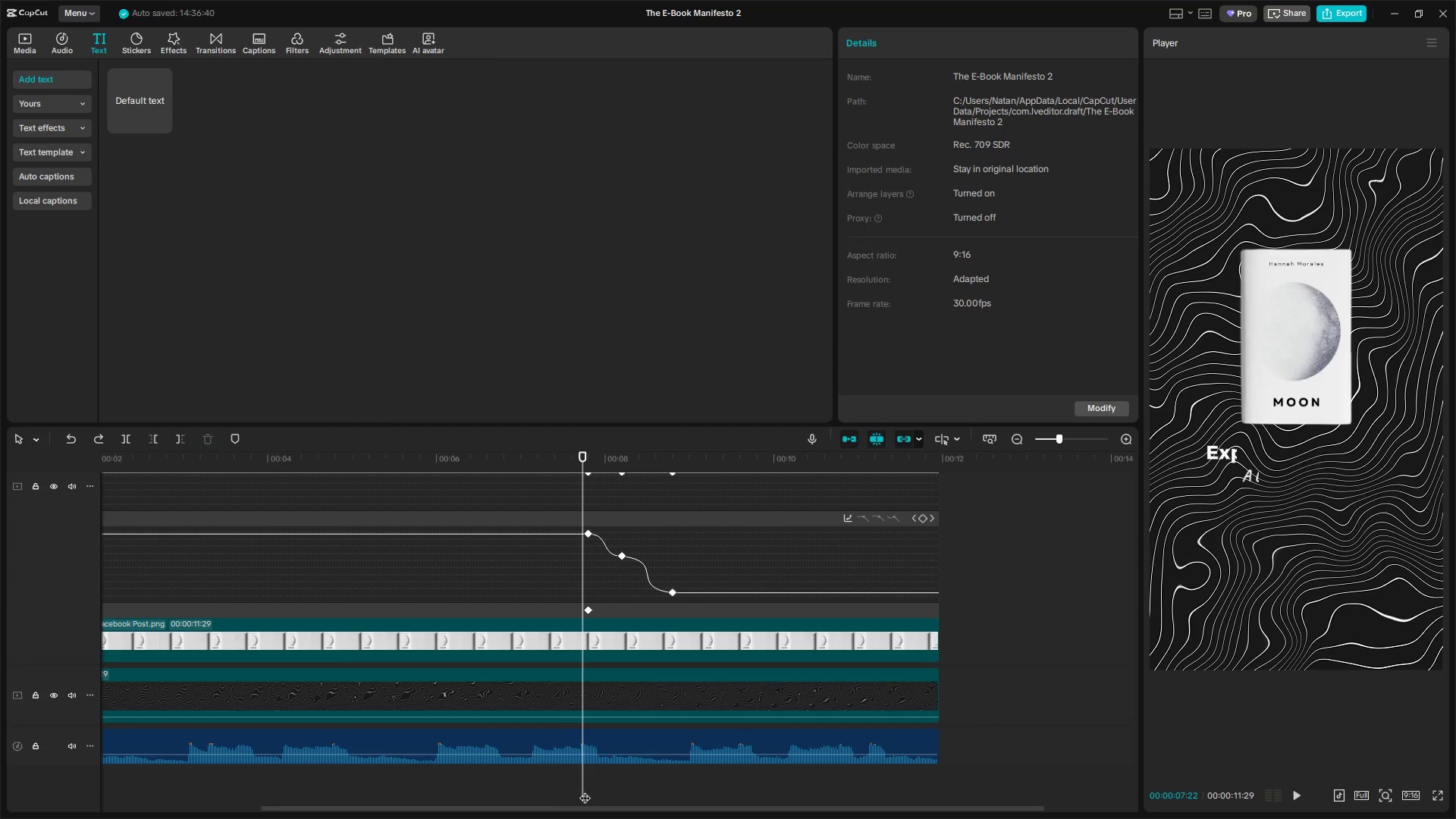 
key(Space)
 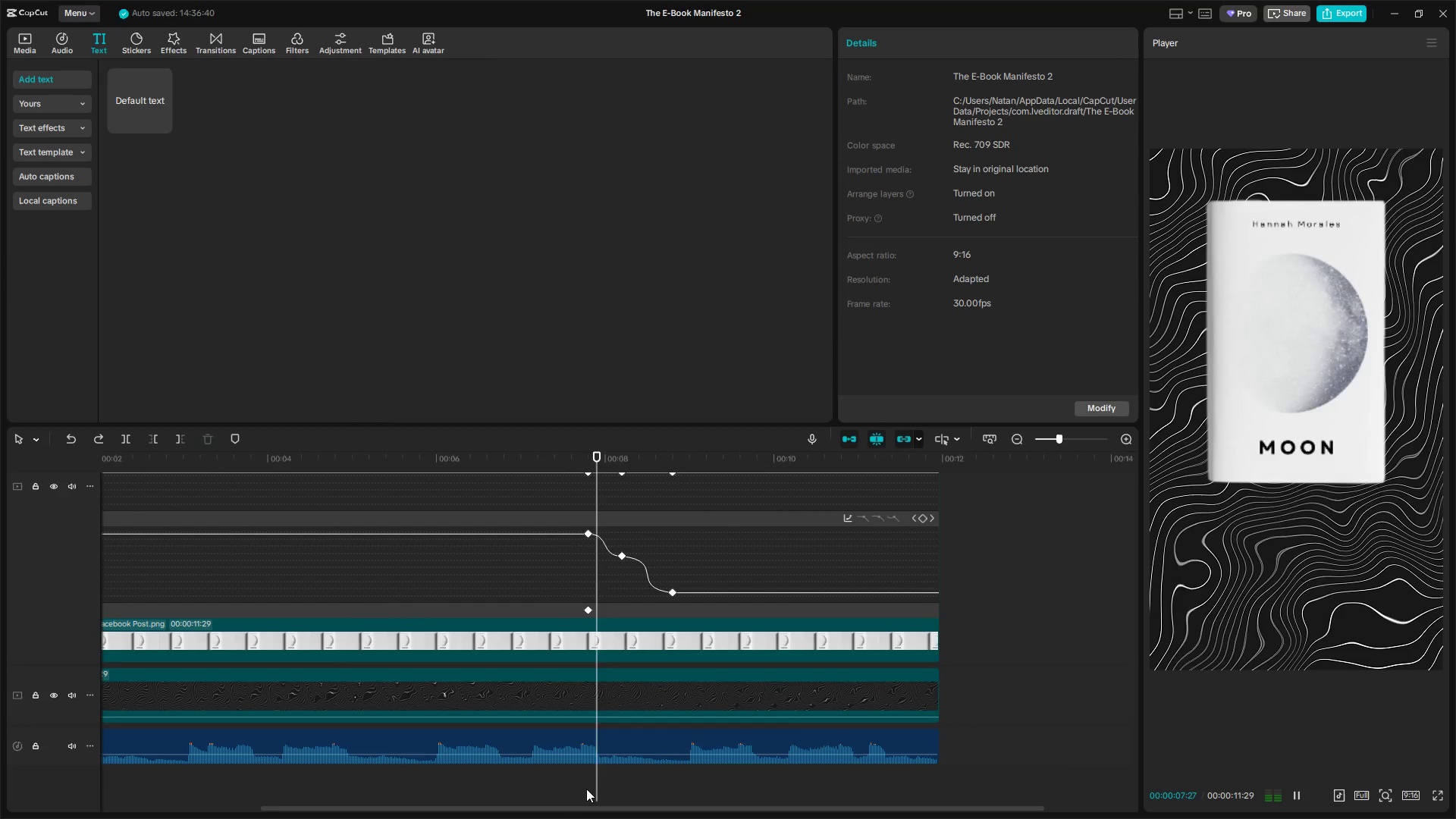 
key(Space)
 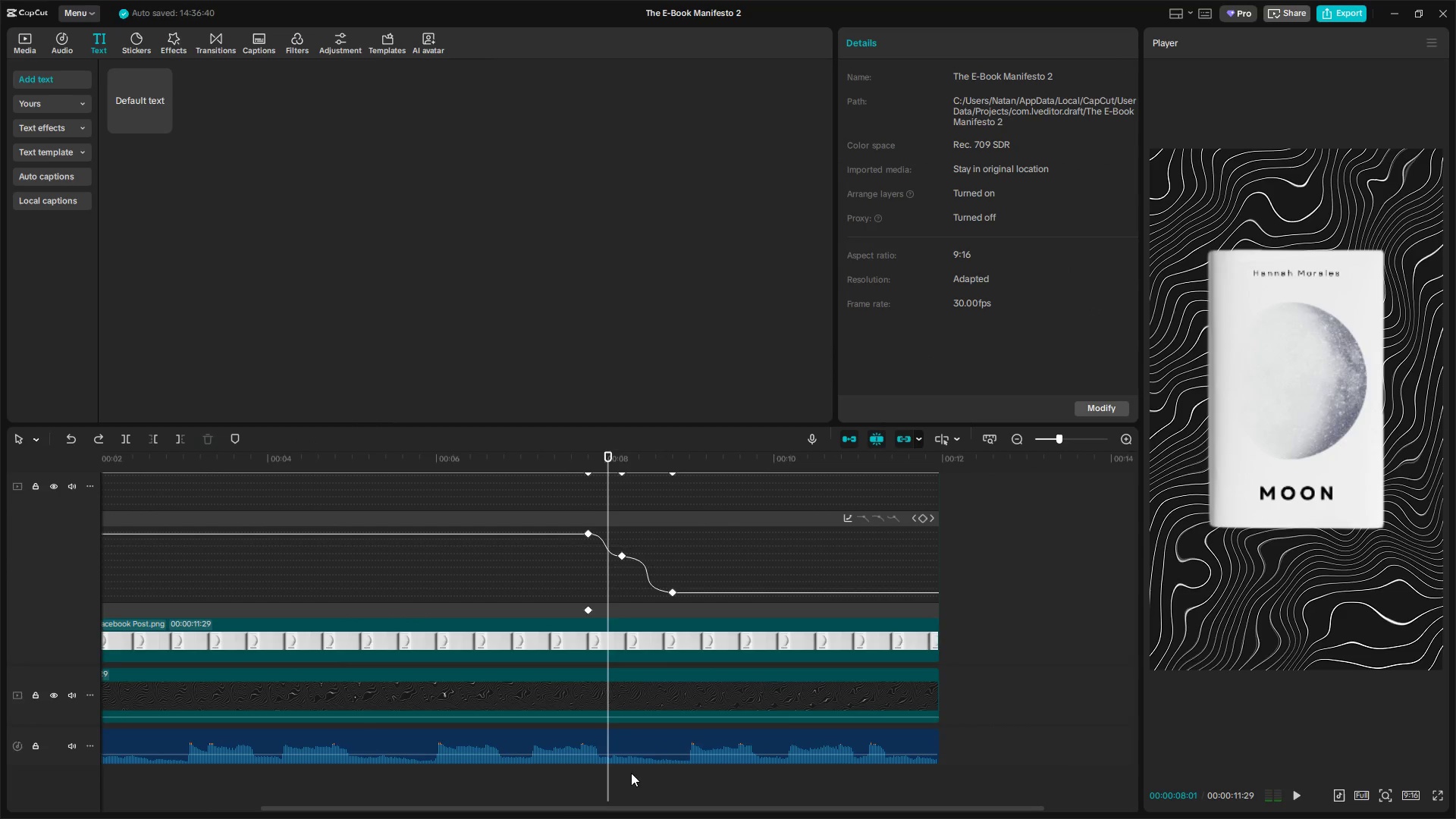 
key(Space)
 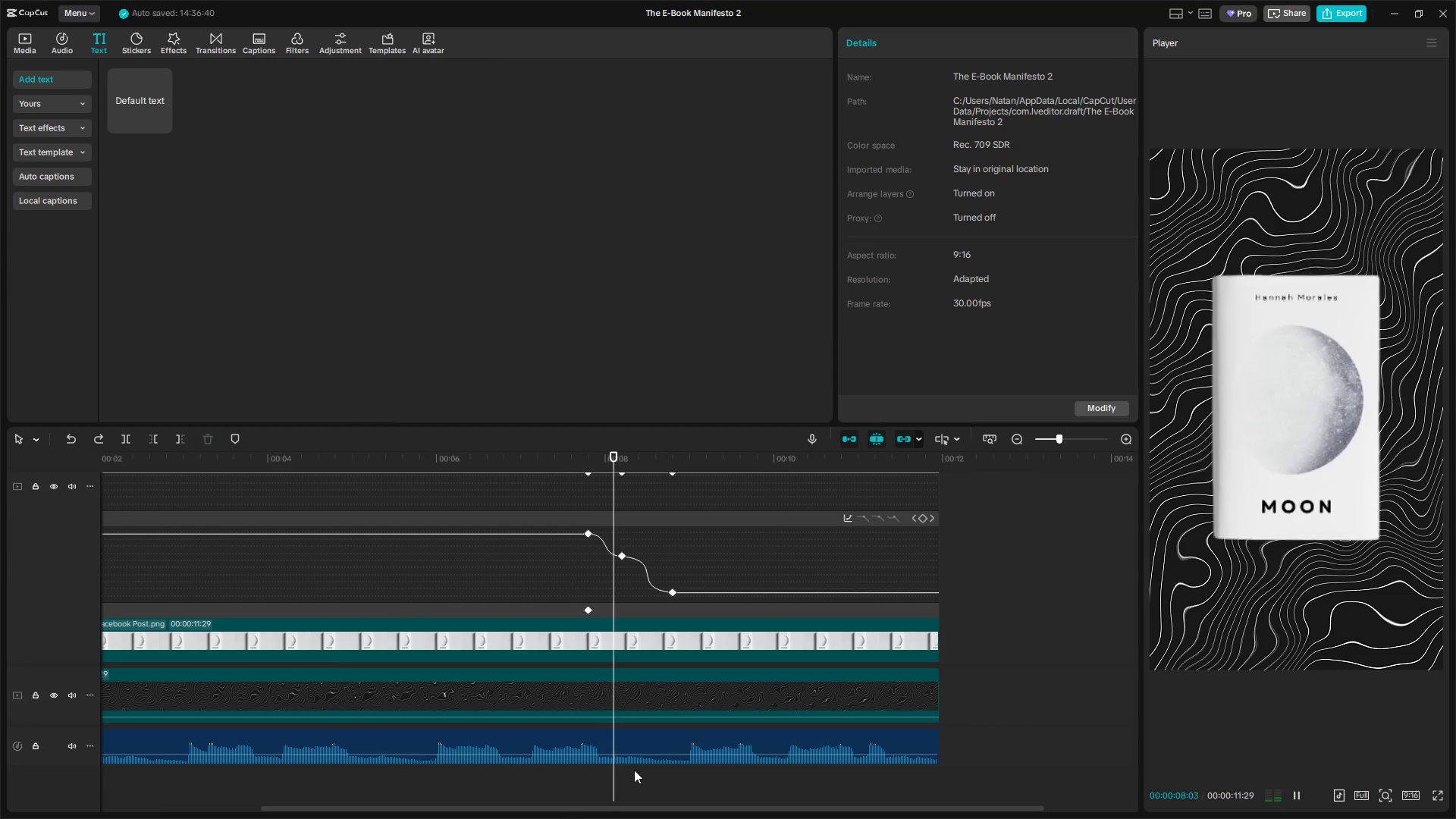 
key(Space)
 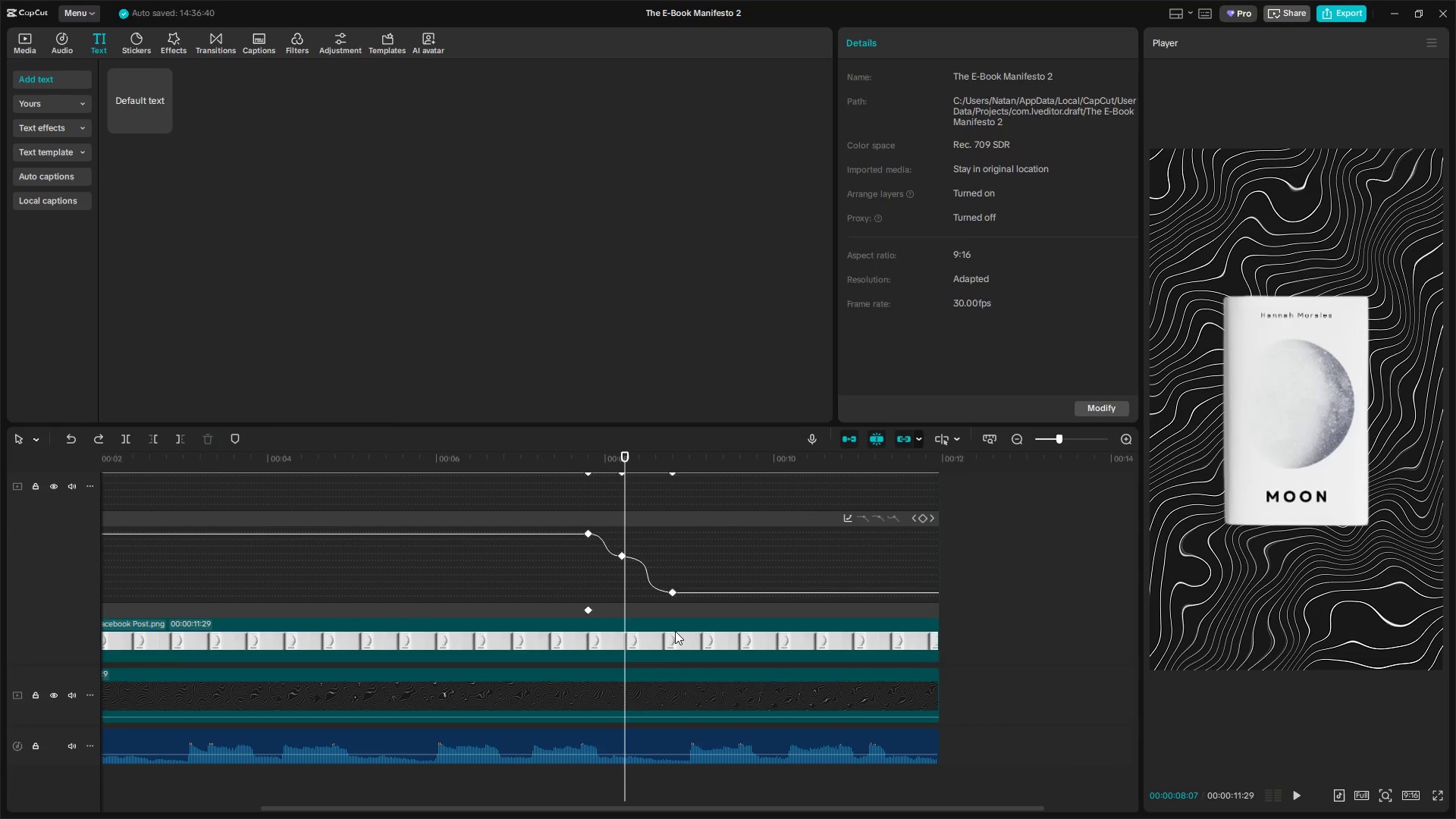 
hold_key(key=ControlLeft, duration=0.77)
scroll: coordinate [654, 646], scroll_direction: up, amount: 9.0
 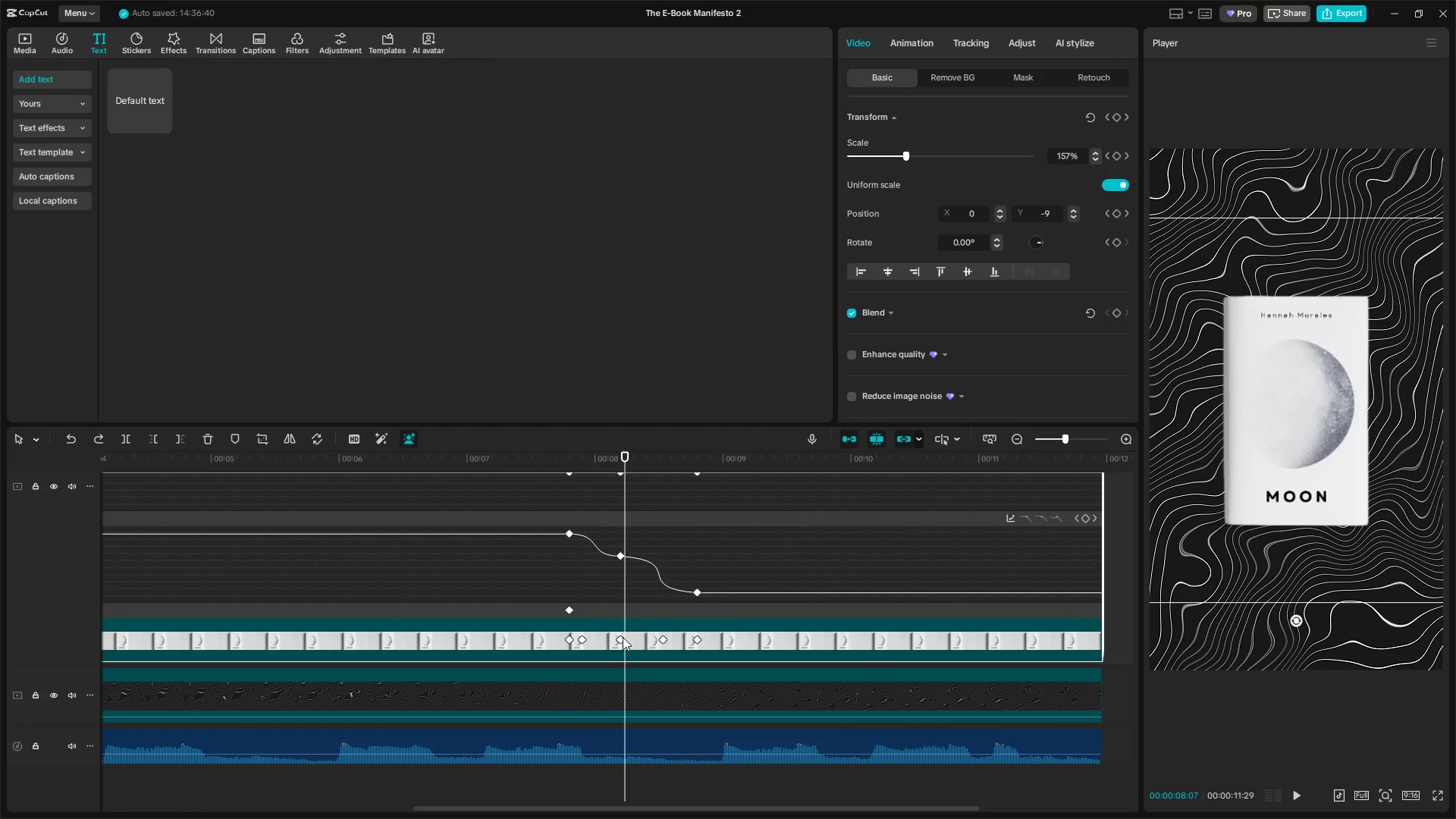 
left_click([621, 640])
 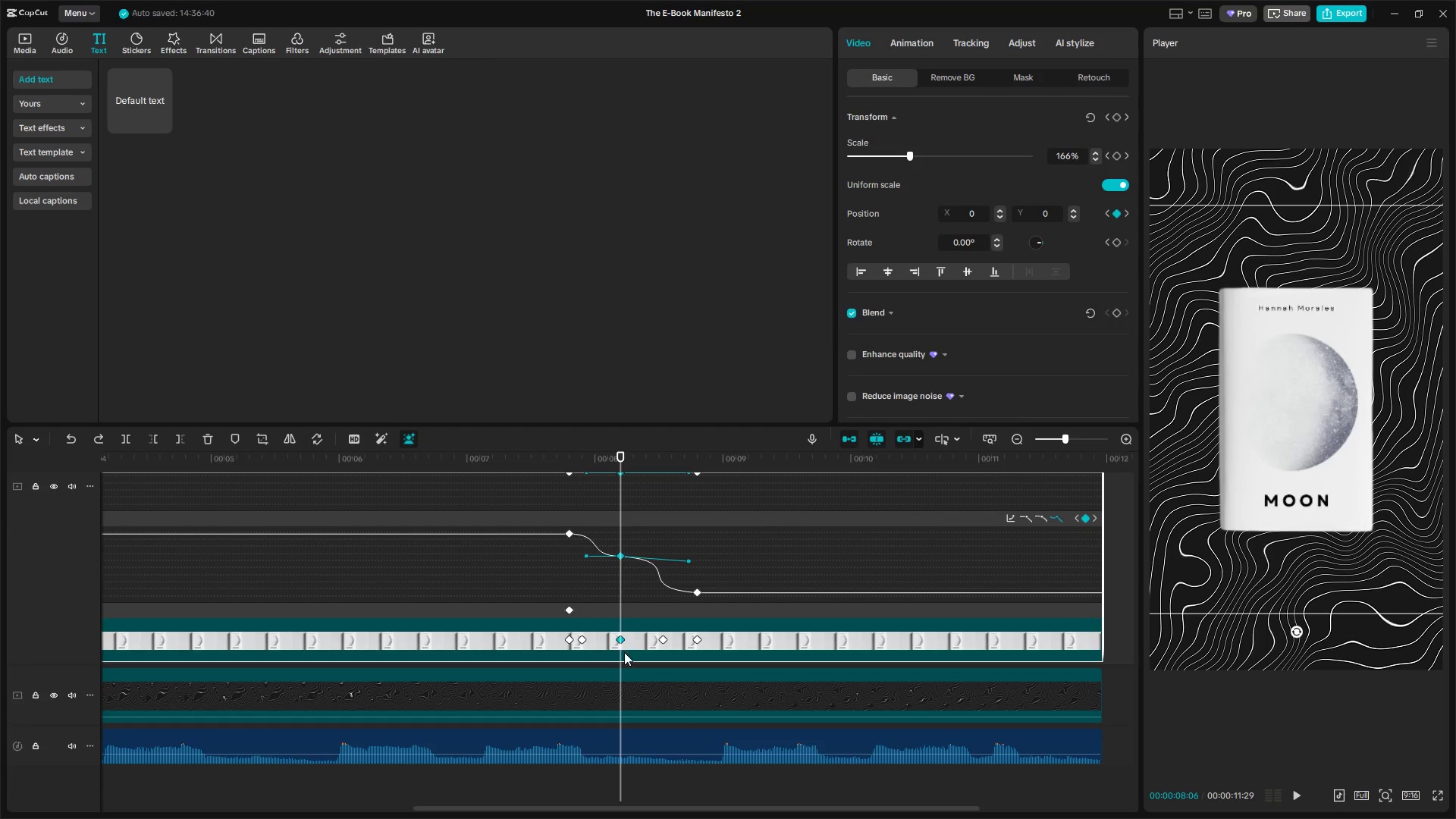 
left_click_drag(start_coordinate=[619, 655], to_coordinate=[626, 655])
 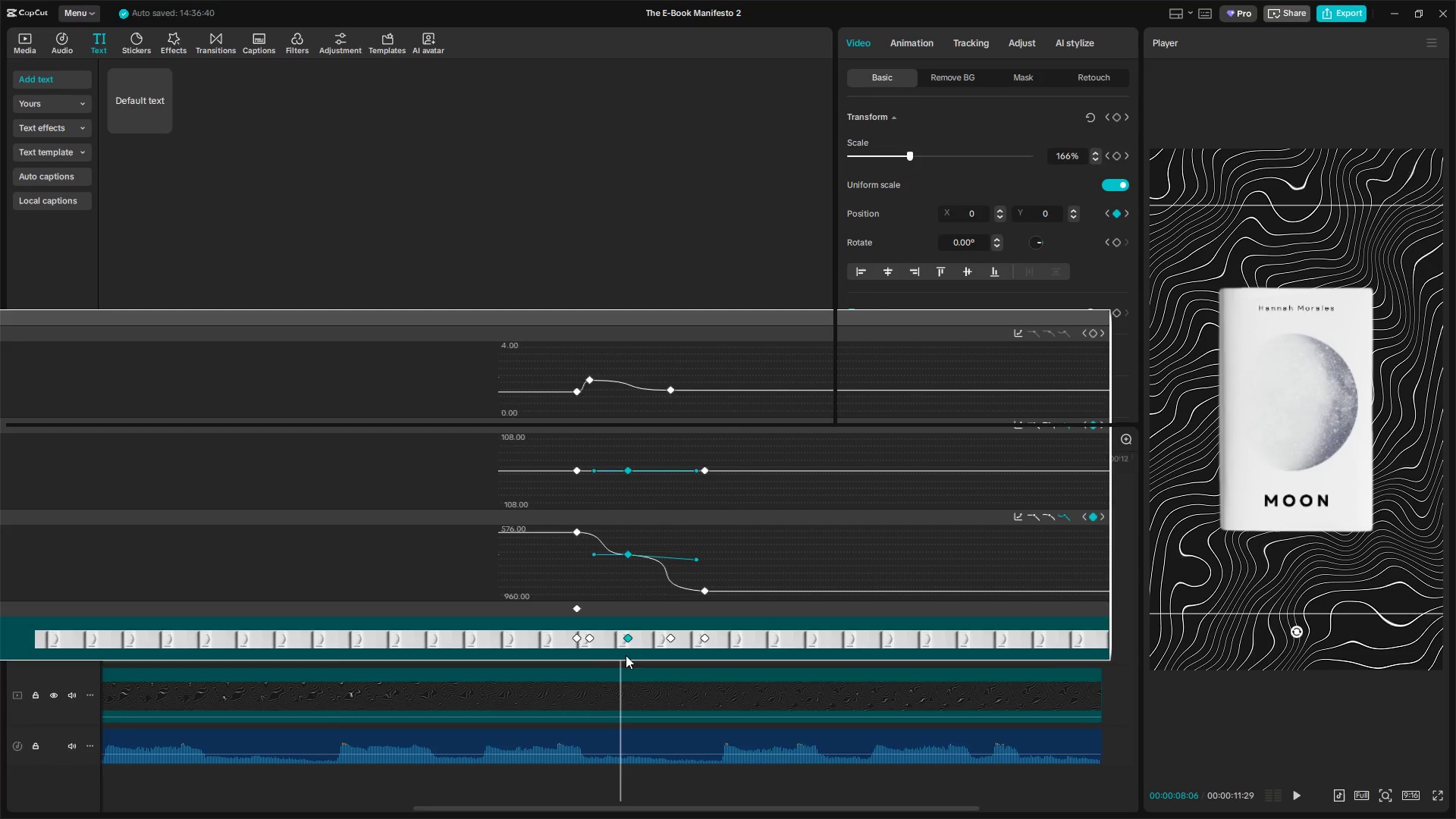 
key(Control+Z)
 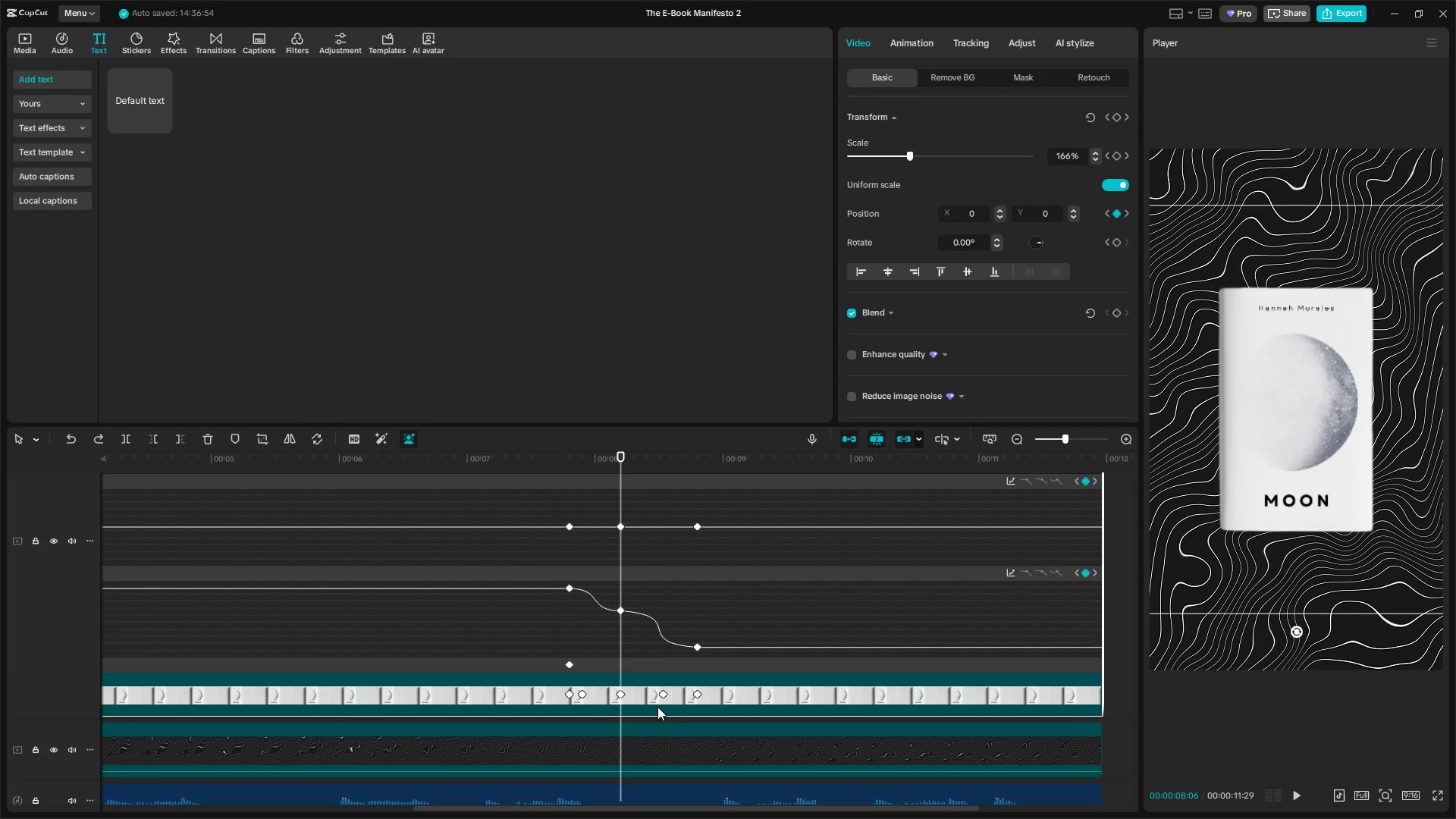 
scroll: coordinate [659, 733], scroll_direction: down, amount: 5.0
 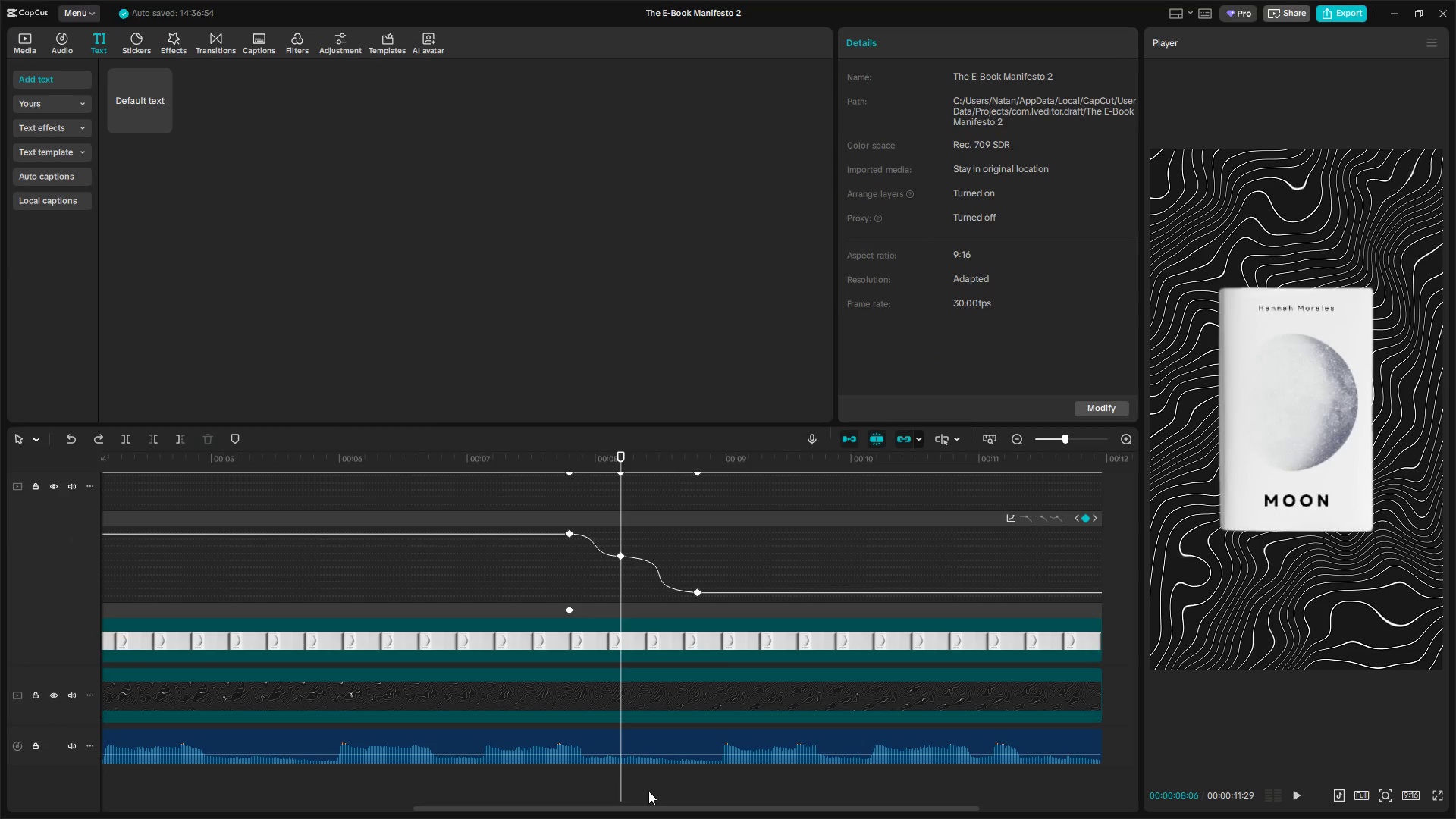 
double_click([648, 800])
 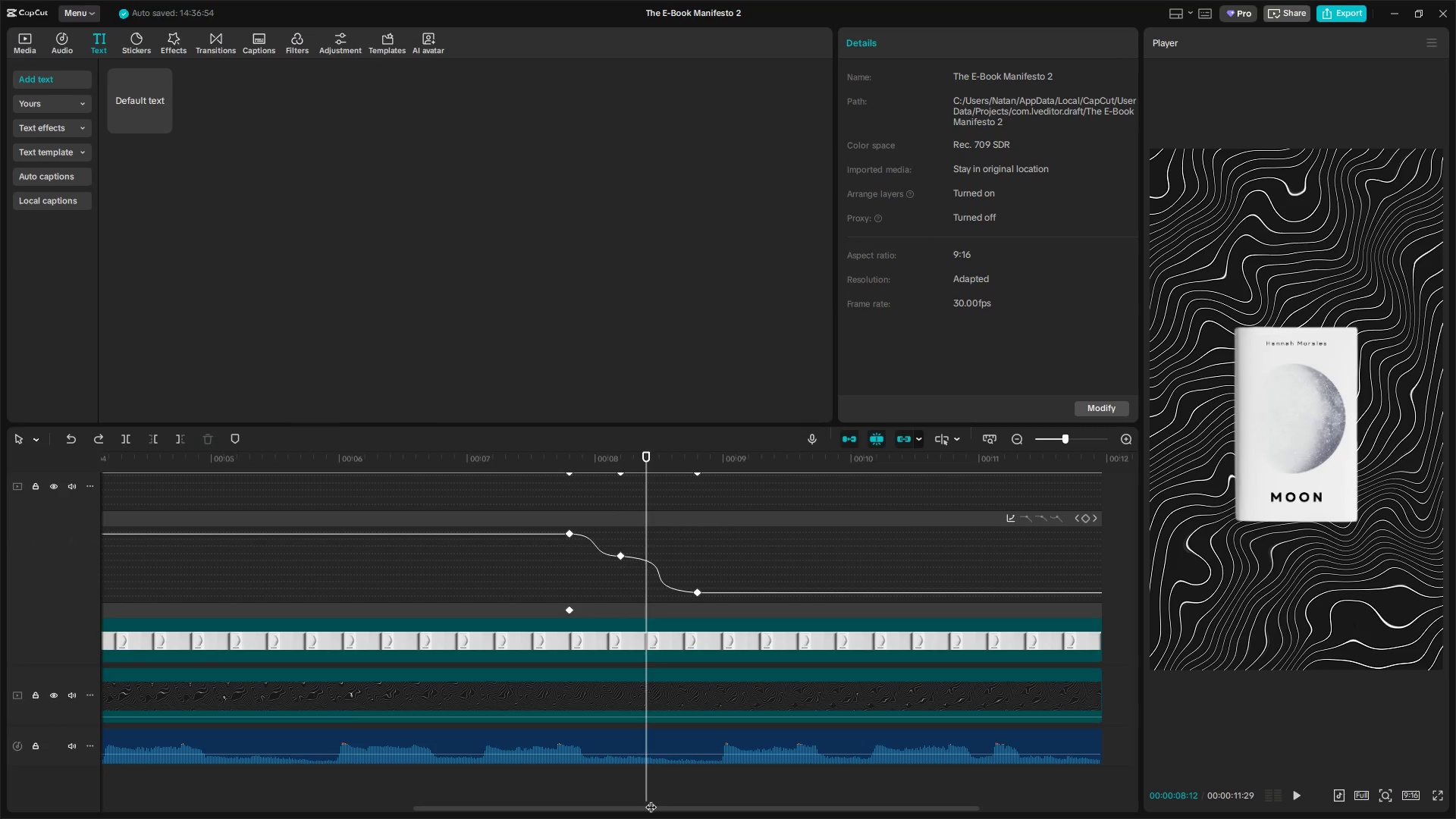 
left_click_drag(start_coordinate=[650, 799], to_coordinate=[654, 800])
 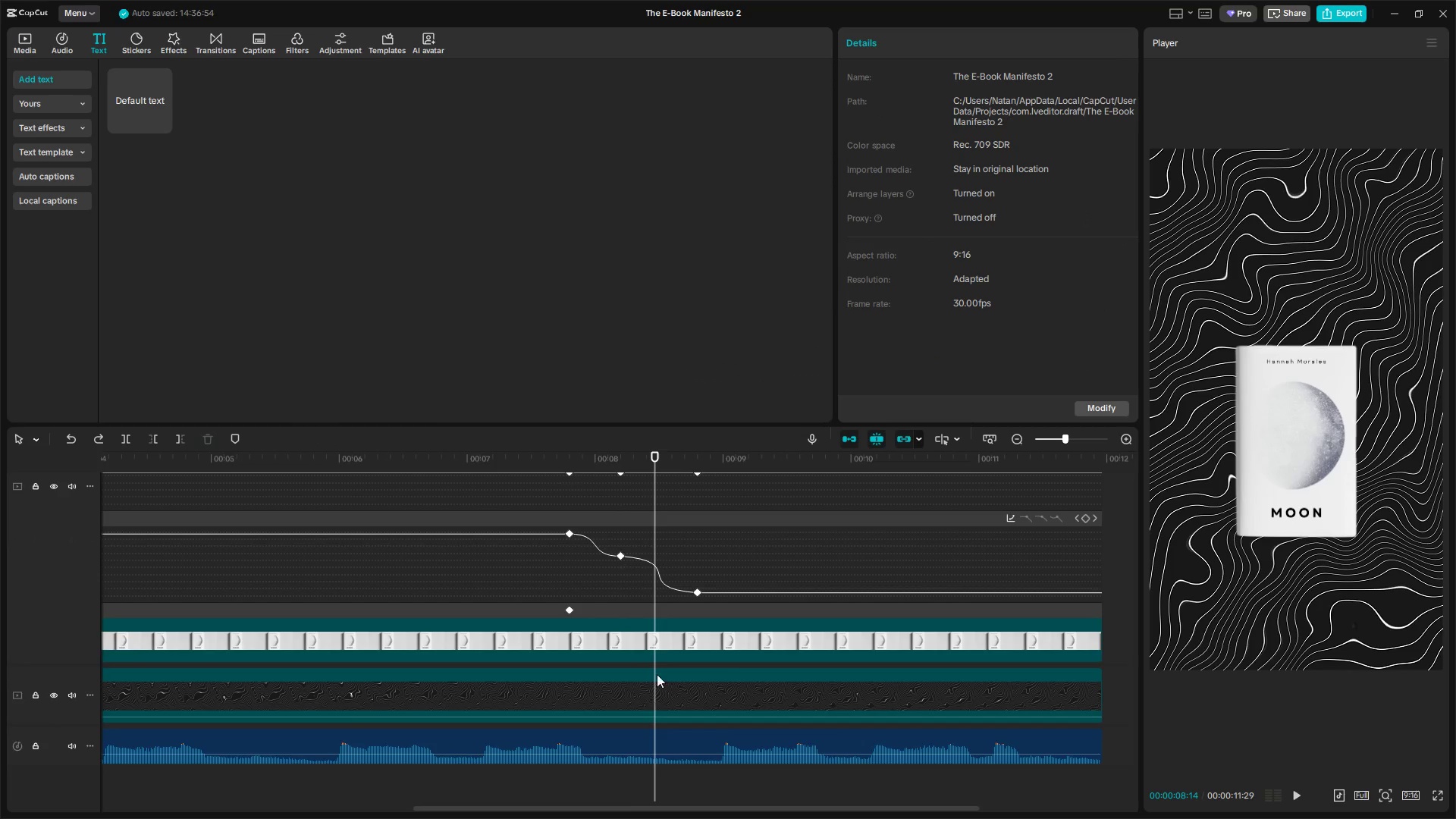 
left_click([664, 643])
 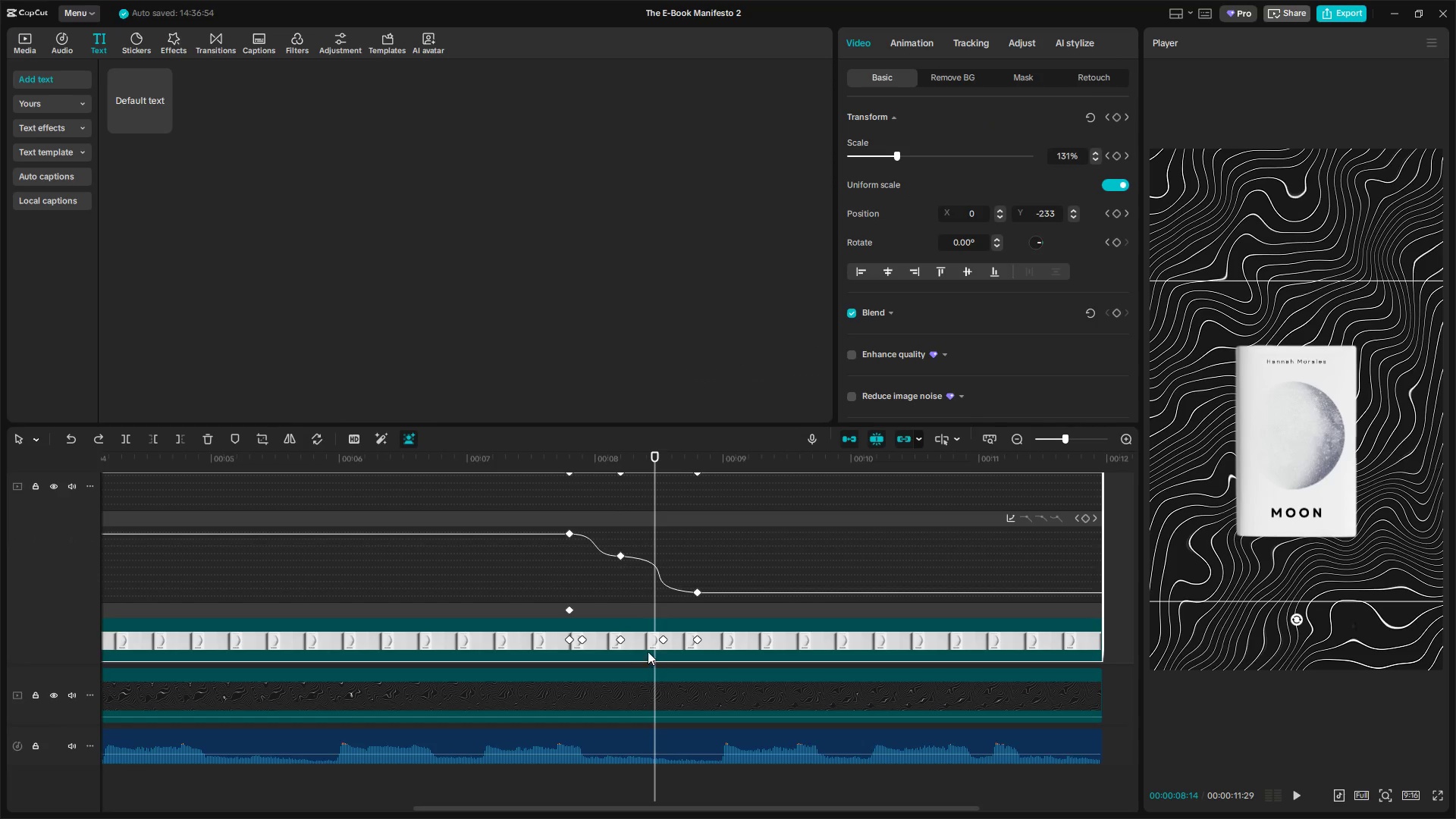 
left_click([622, 639])
 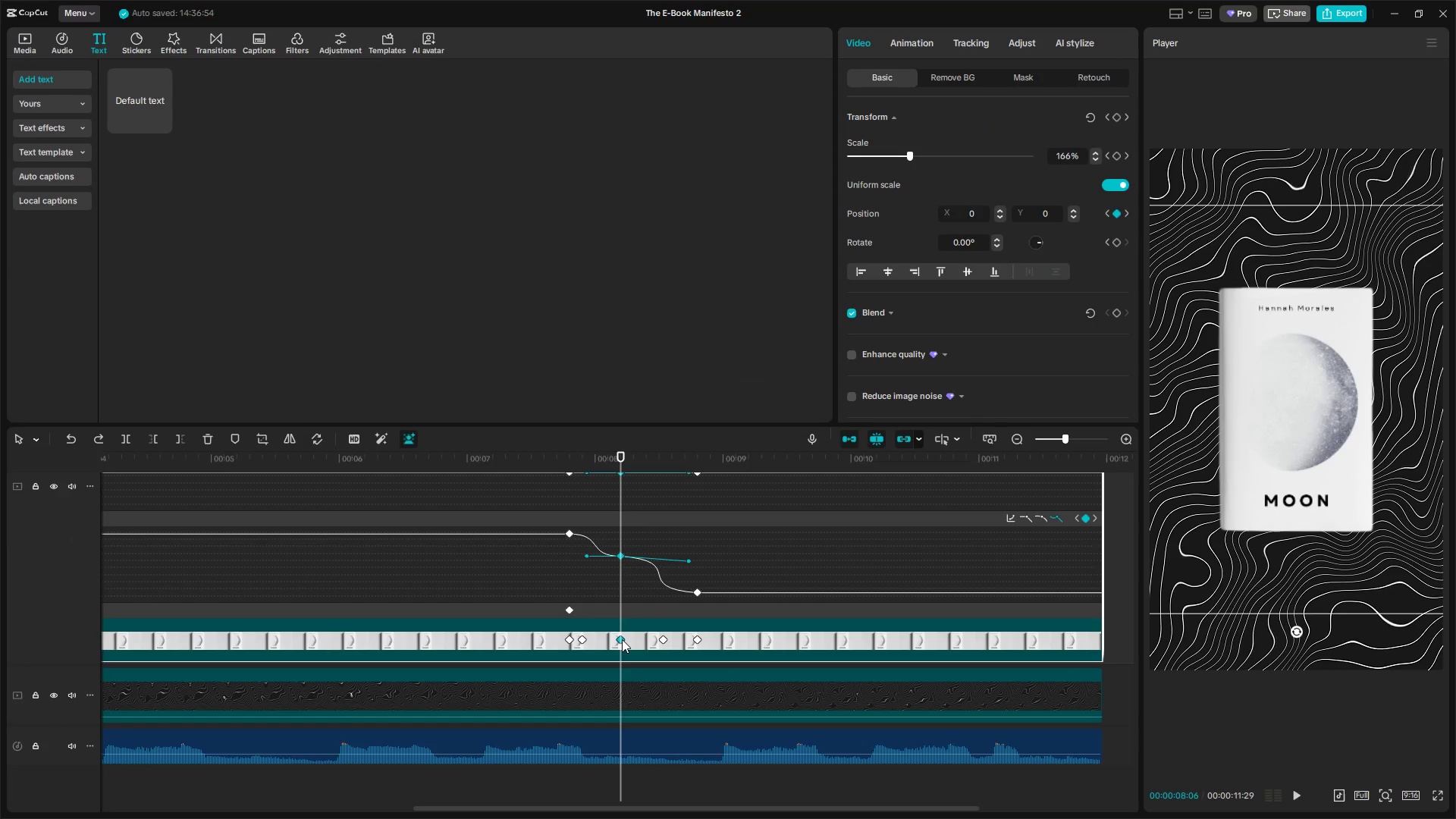 
key(Control+C)
 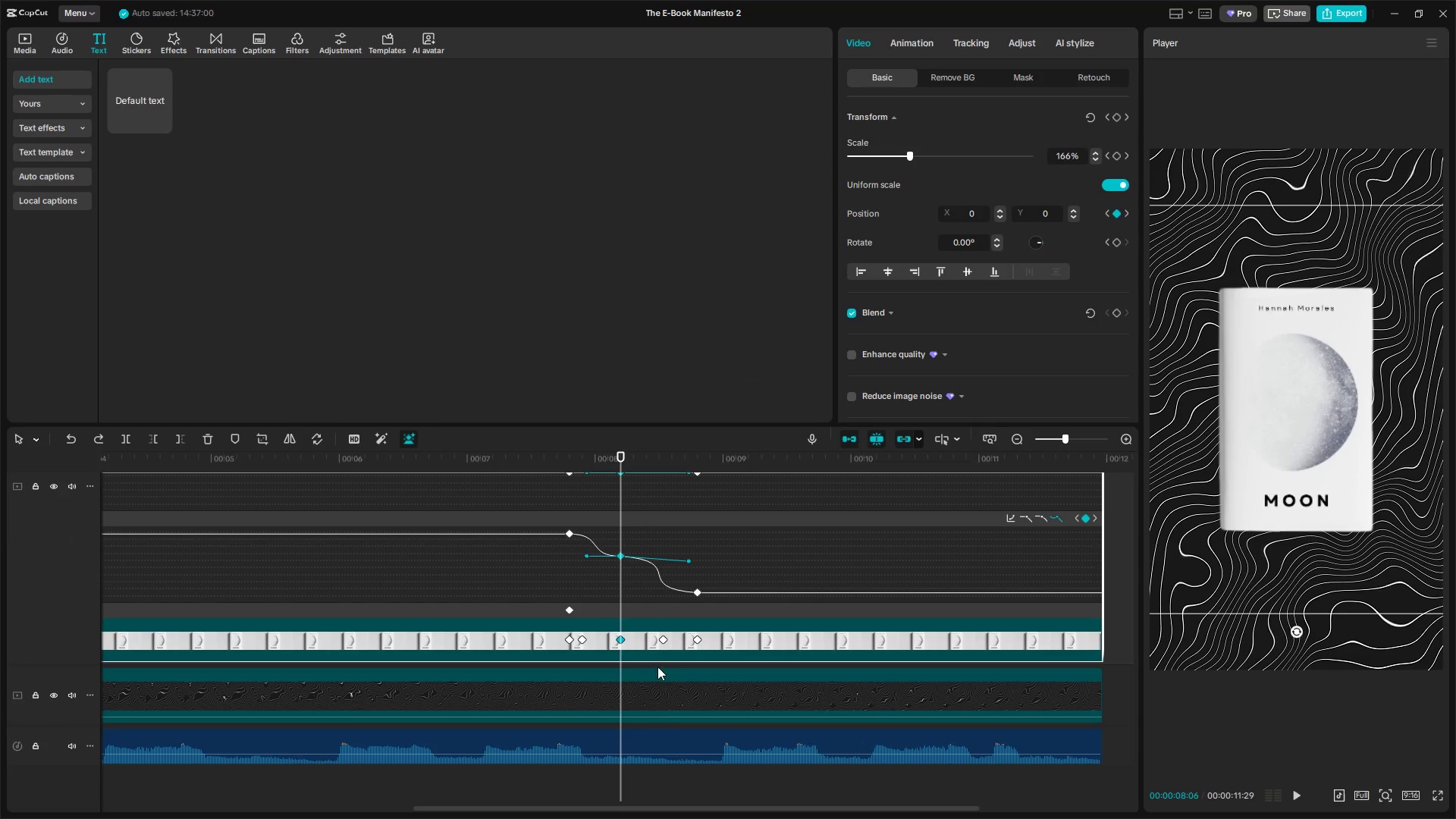 
left_click([661, 791])
 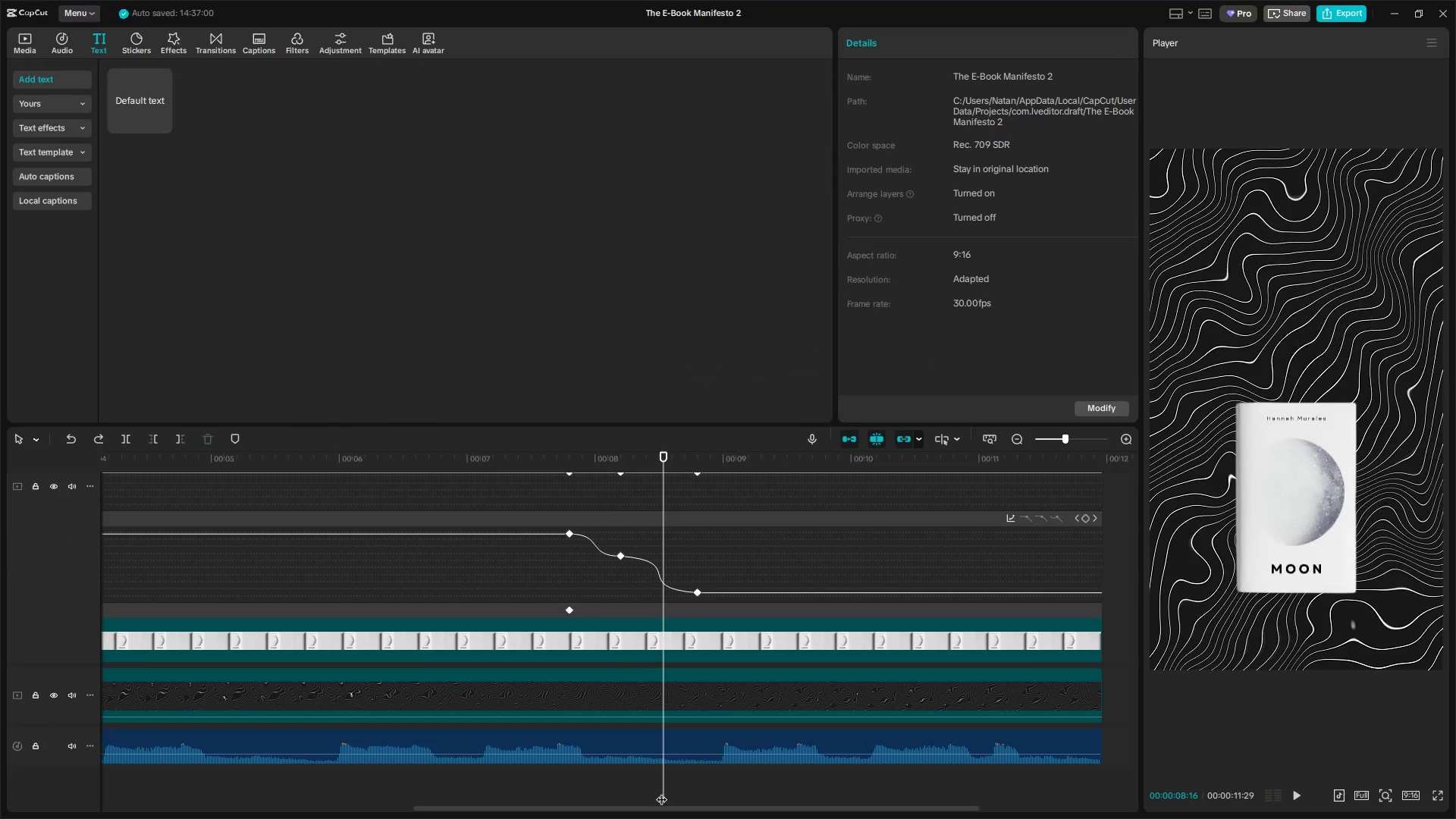 
left_click_drag(start_coordinate=[661, 792], to_coordinate=[654, 792])
 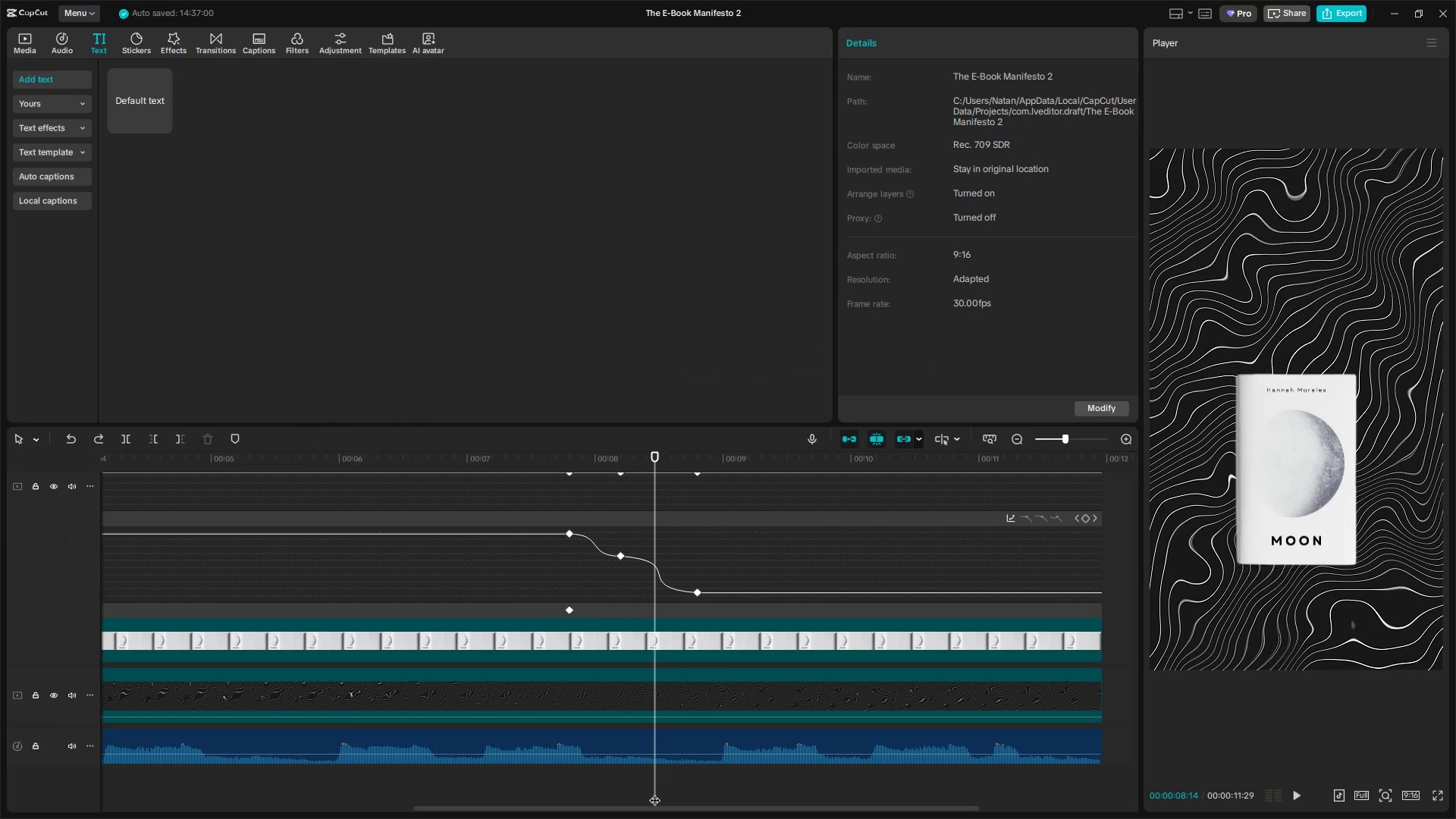 
key(Control+V)
 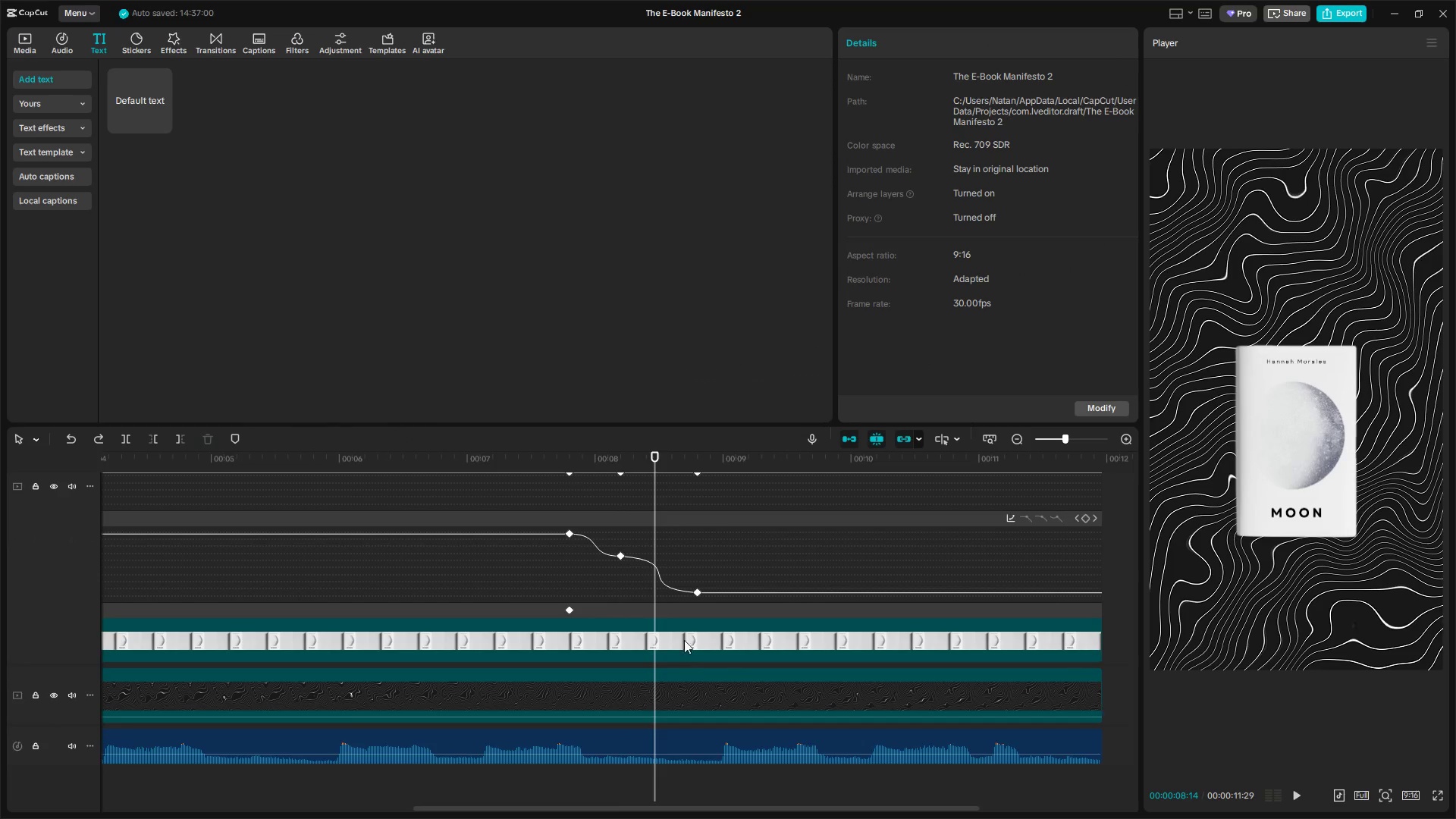 
left_click([664, 638])
 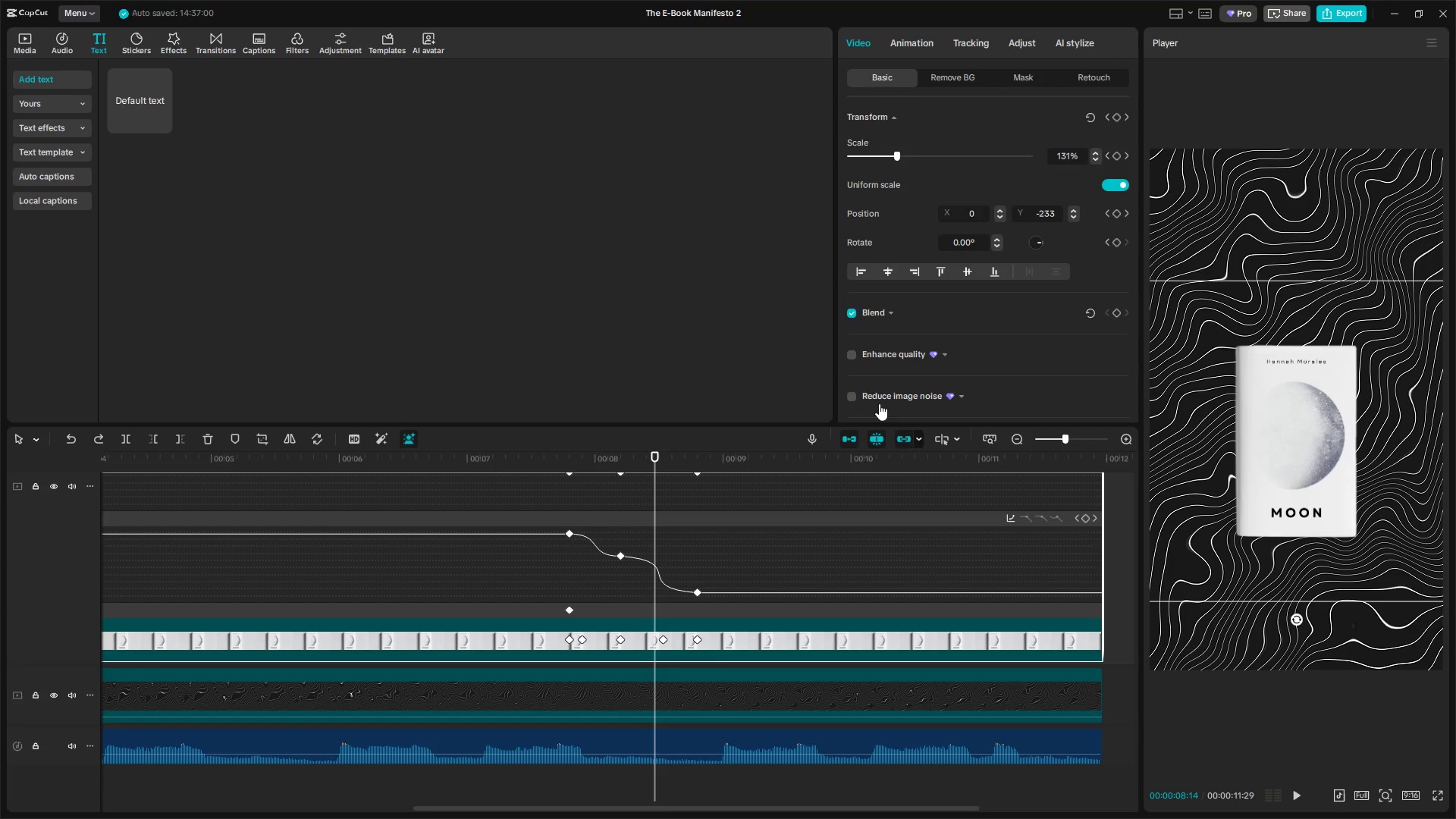 
left_click([1114, 117])
 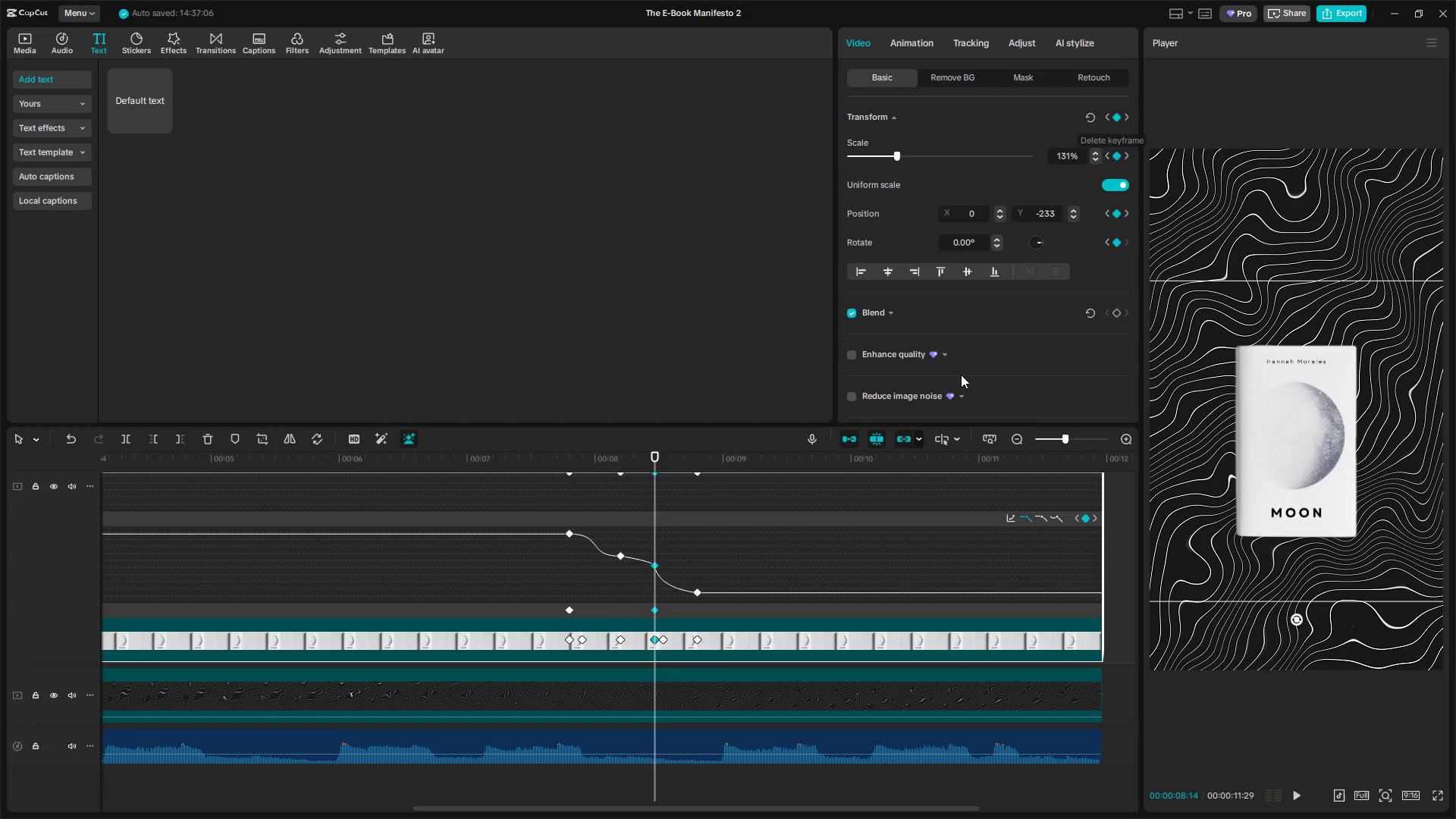 
hold_key(key=ControlLeft, duration=1.52)
scroll: coordinate [843, 538], scroll_direction: up, amount: 16.0
 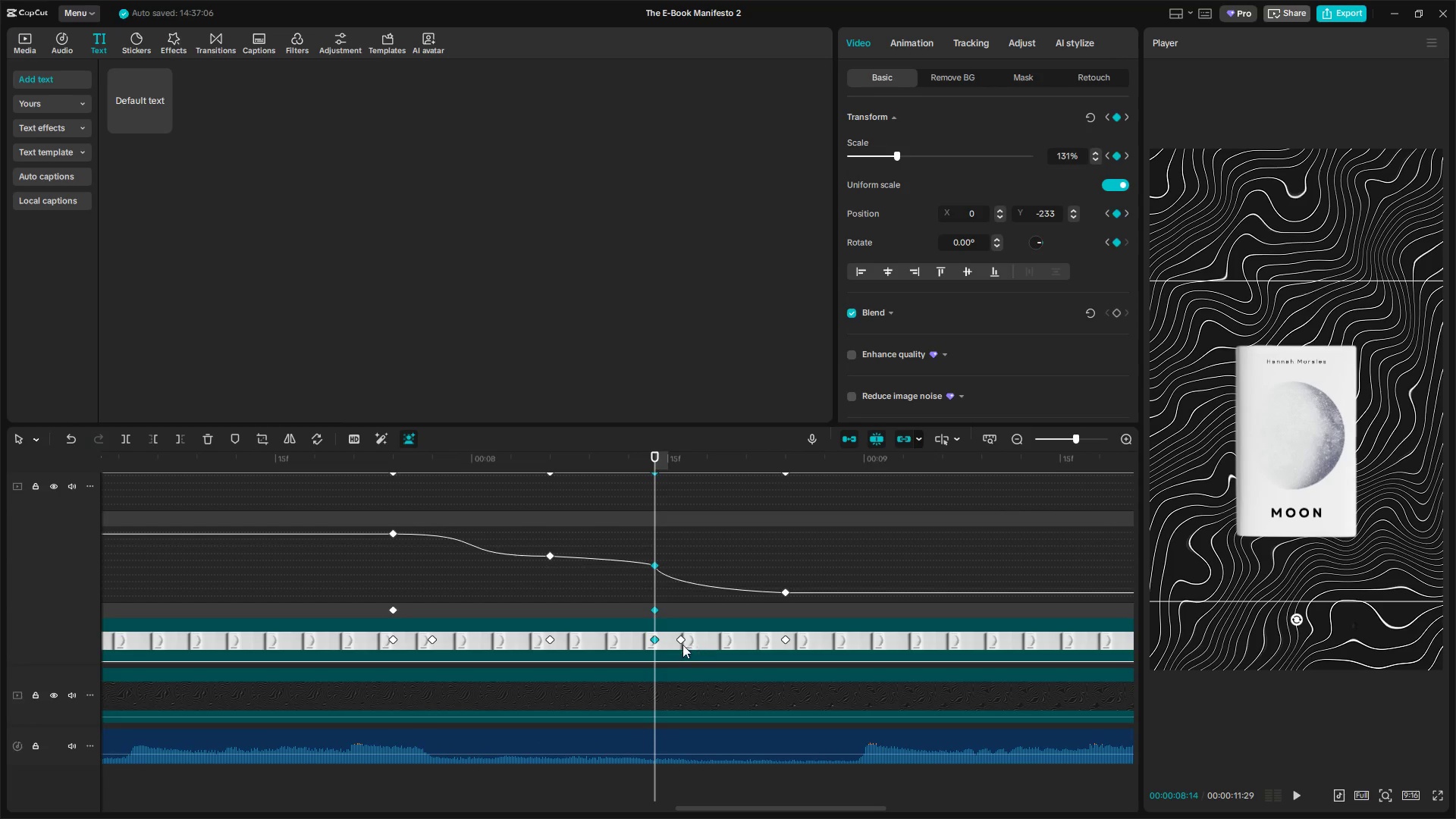 
left_click_drag(start_coordinate=[684, 642], to_coordinate=[714, 642])
 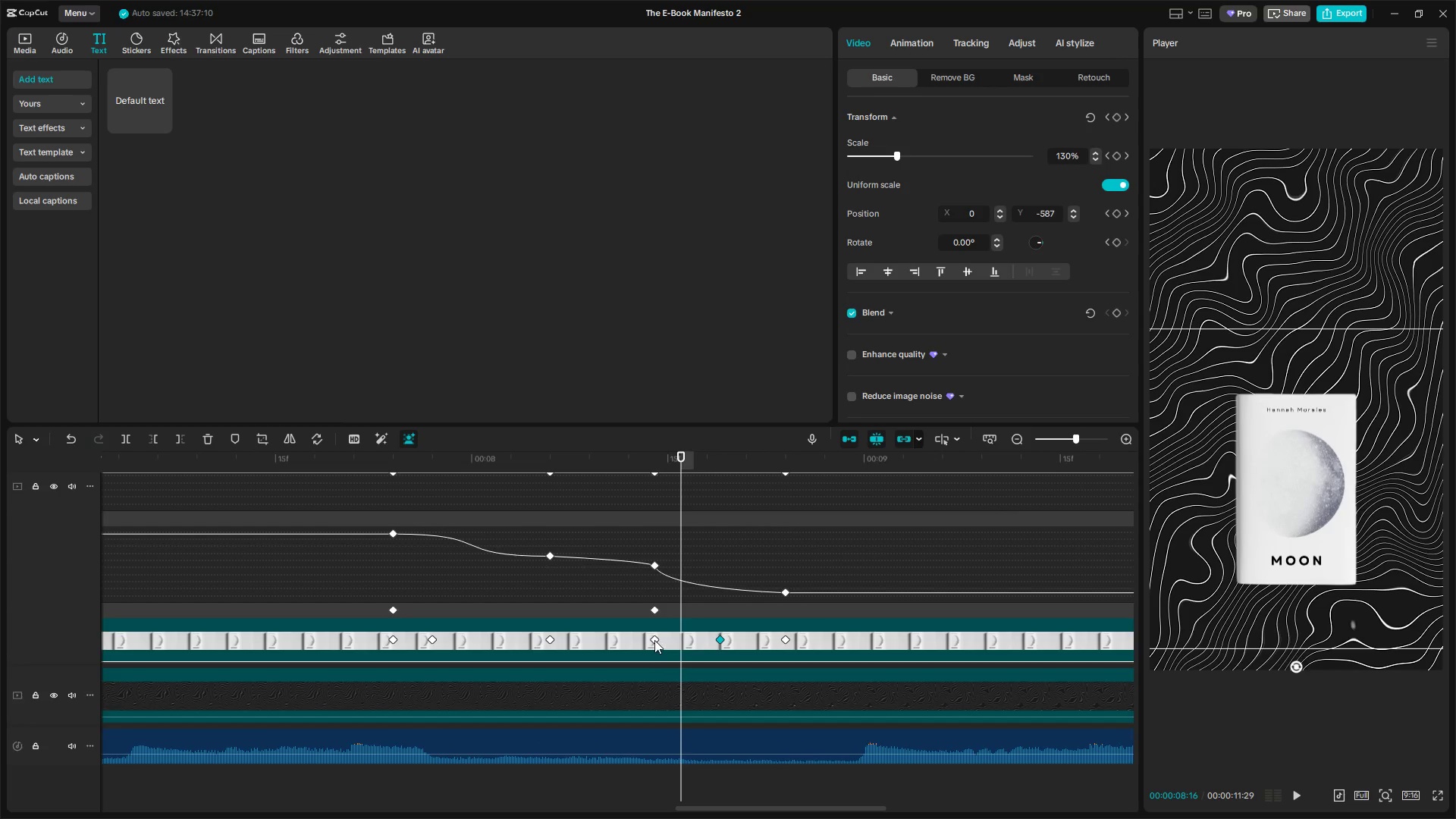 
left_click_drag(start_coordinate=[654, 640], to_coordinate=[682, 641])
 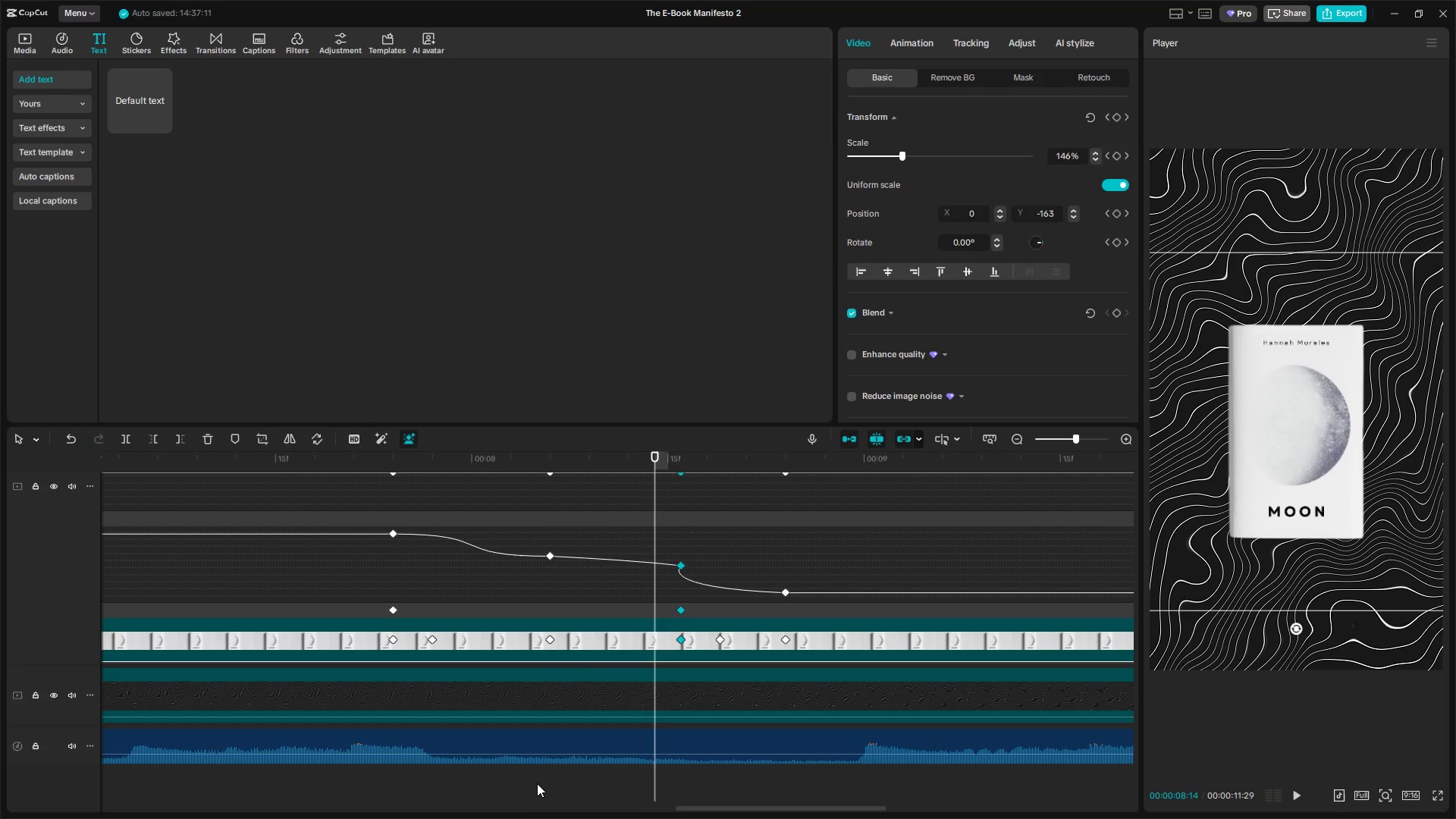 
key(Space)
 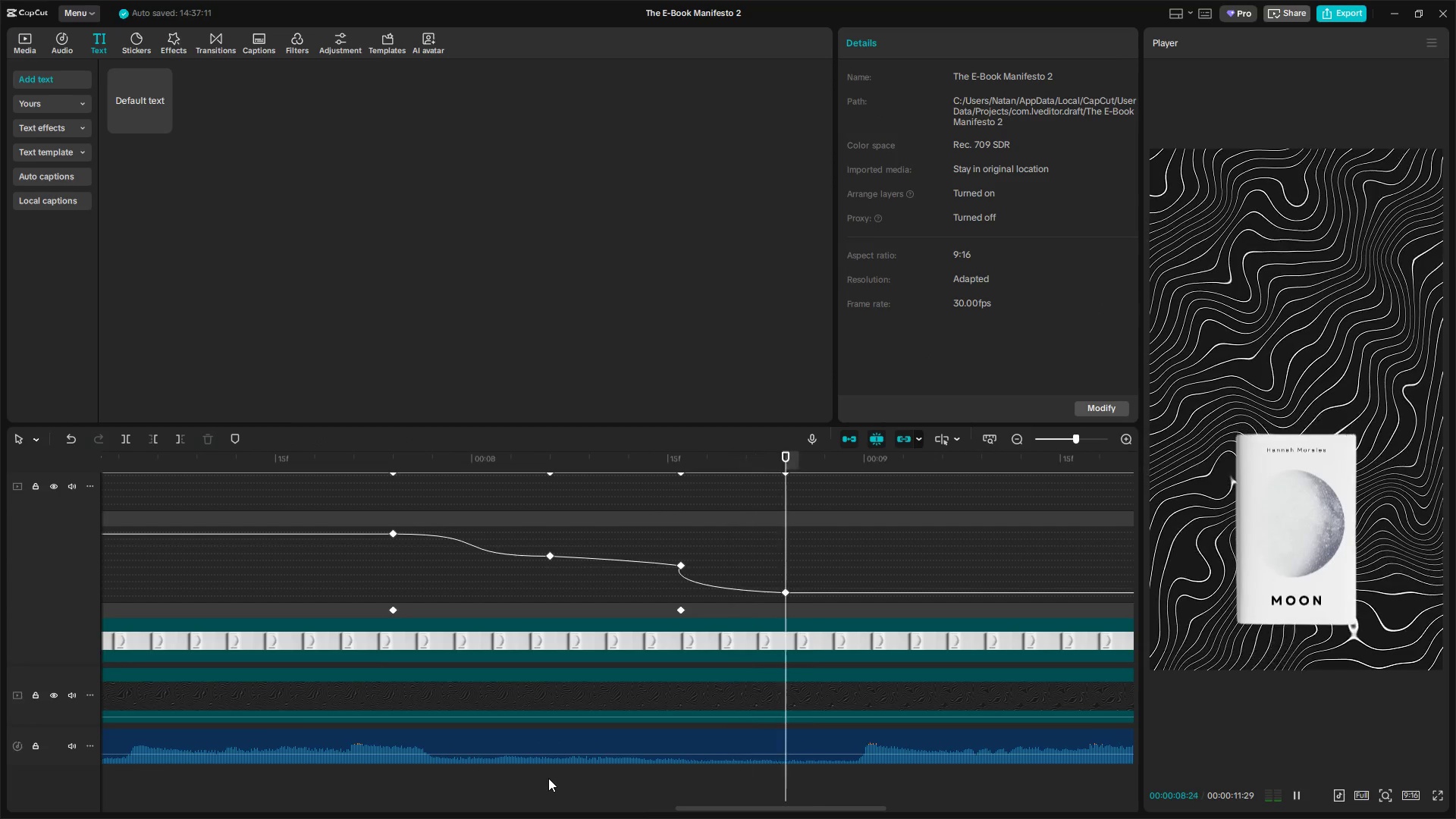 
key(Space)
 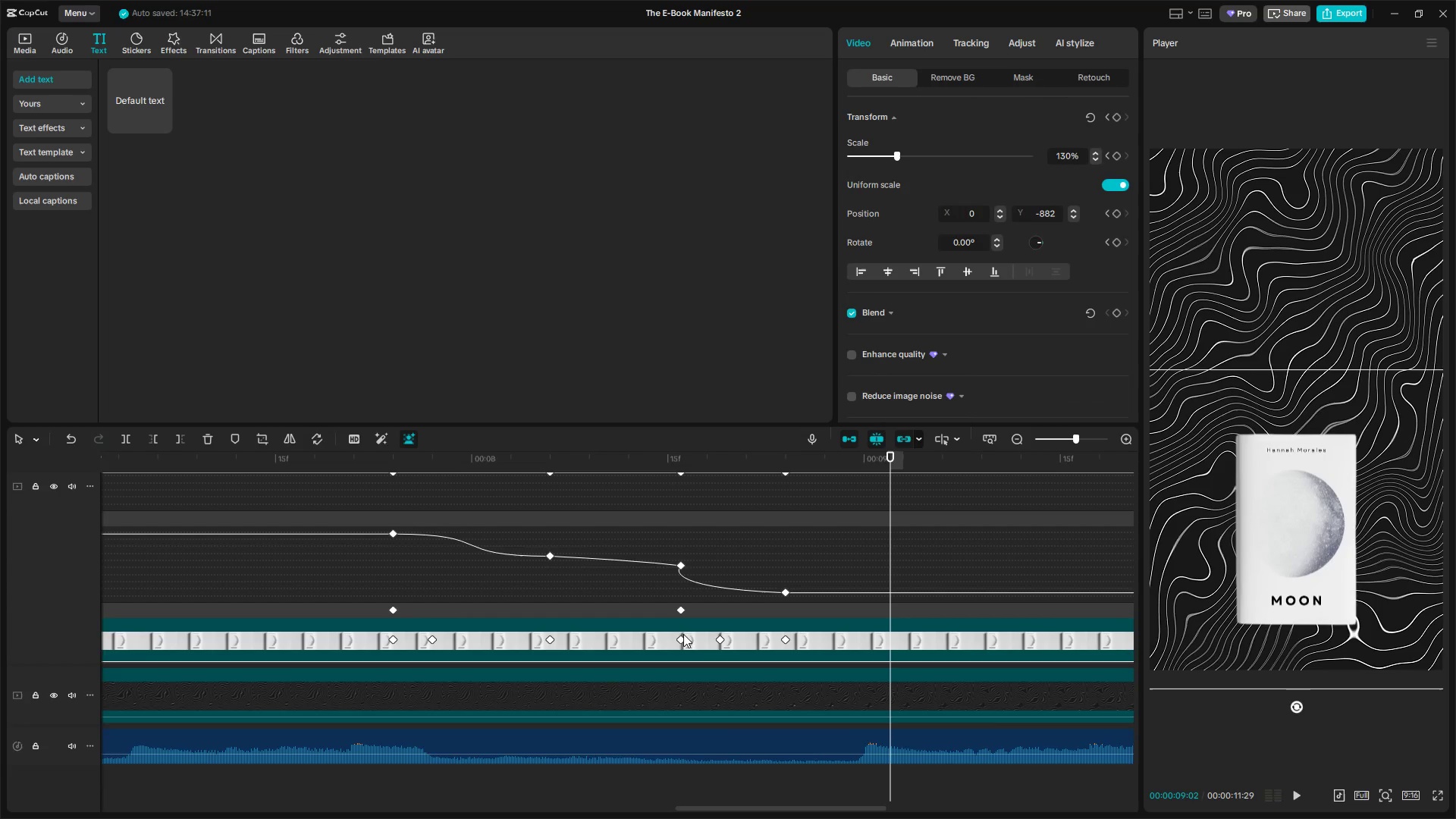 
double_click([679, 638])
 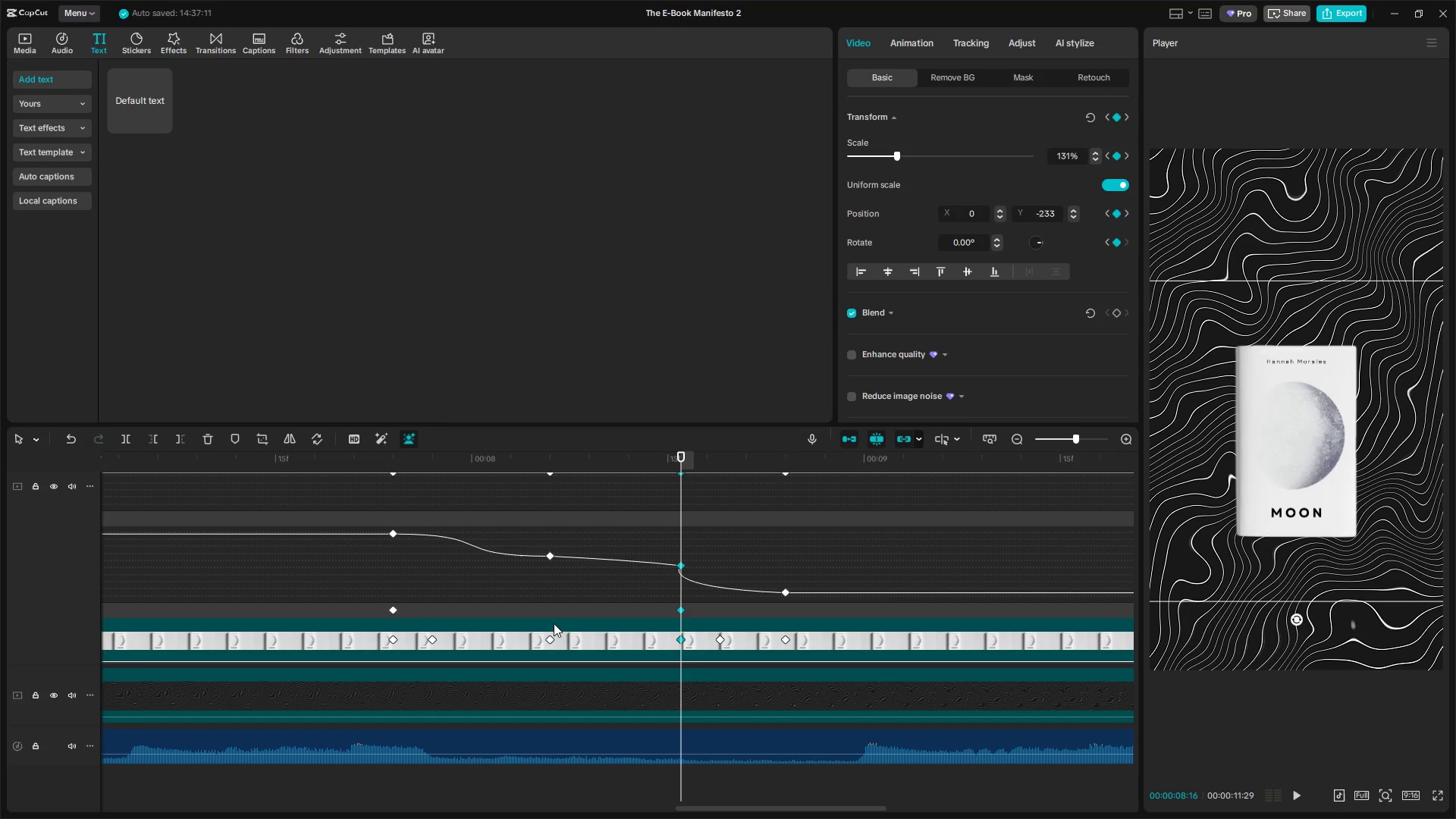 
left_click([551, 639])
 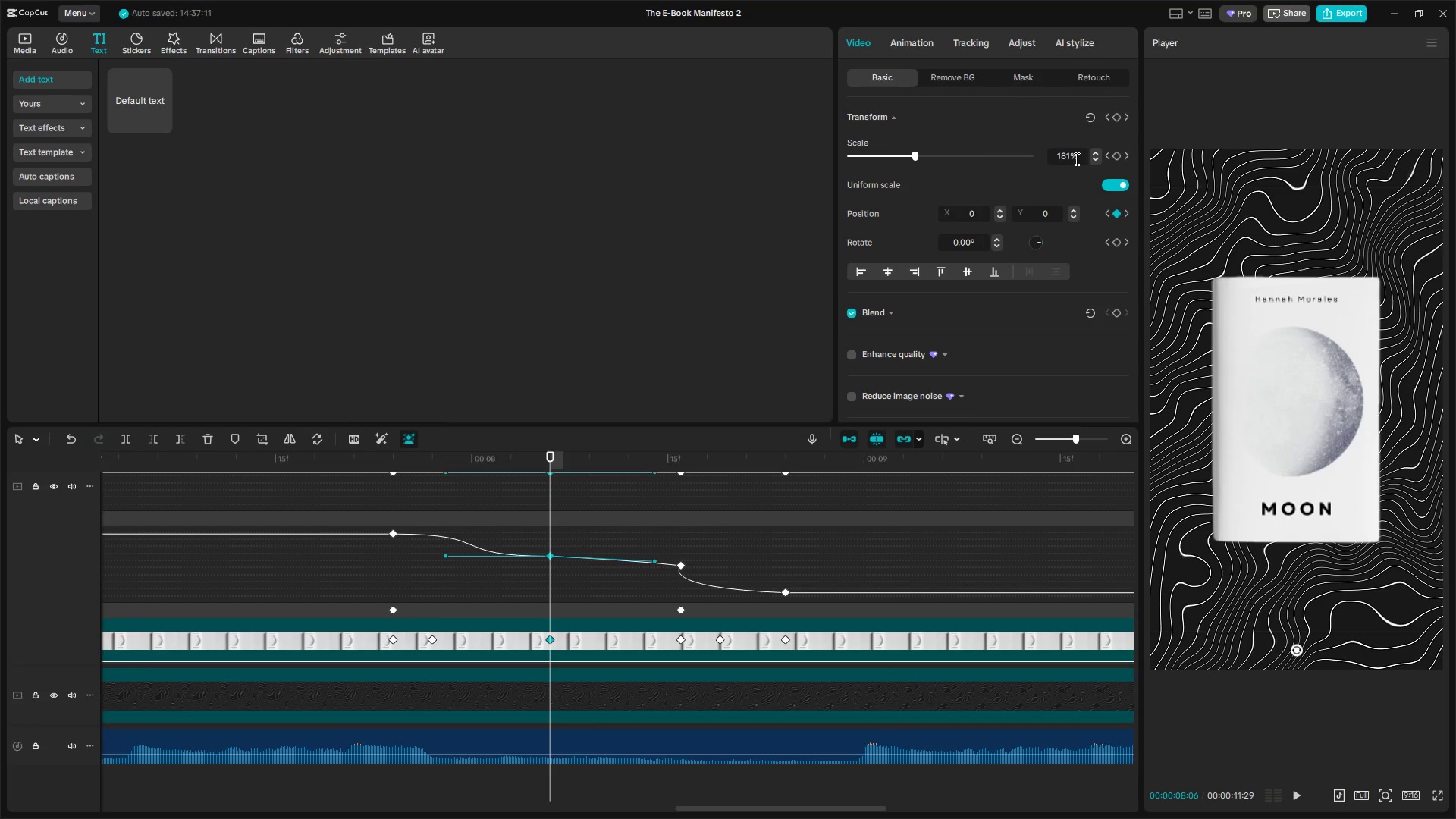 
left_click_drag(start_coordinate=[1070, 158], to_coordinate=[1060, 158])
 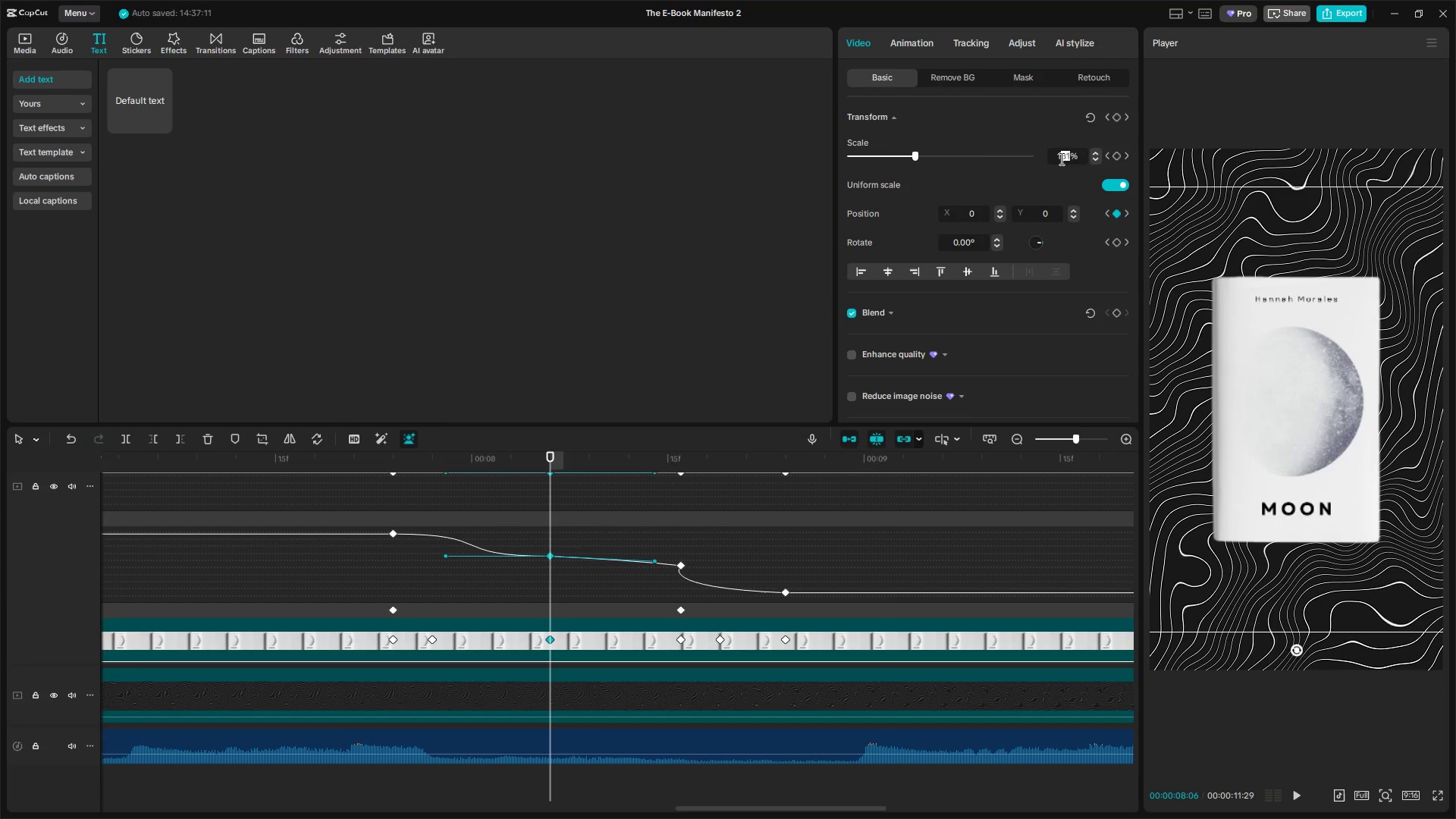 
type(31)
 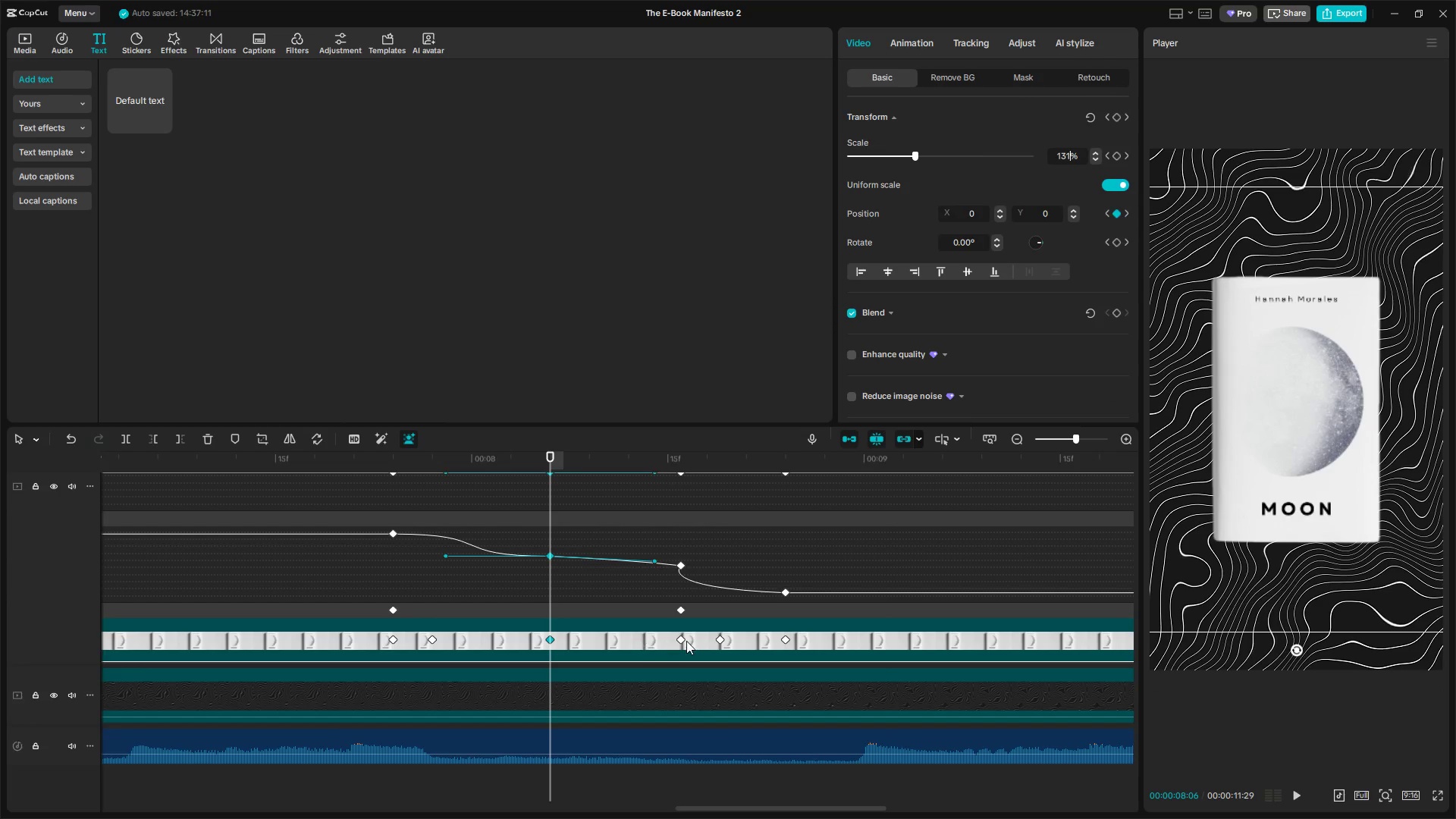 
left_click([685, 639])
 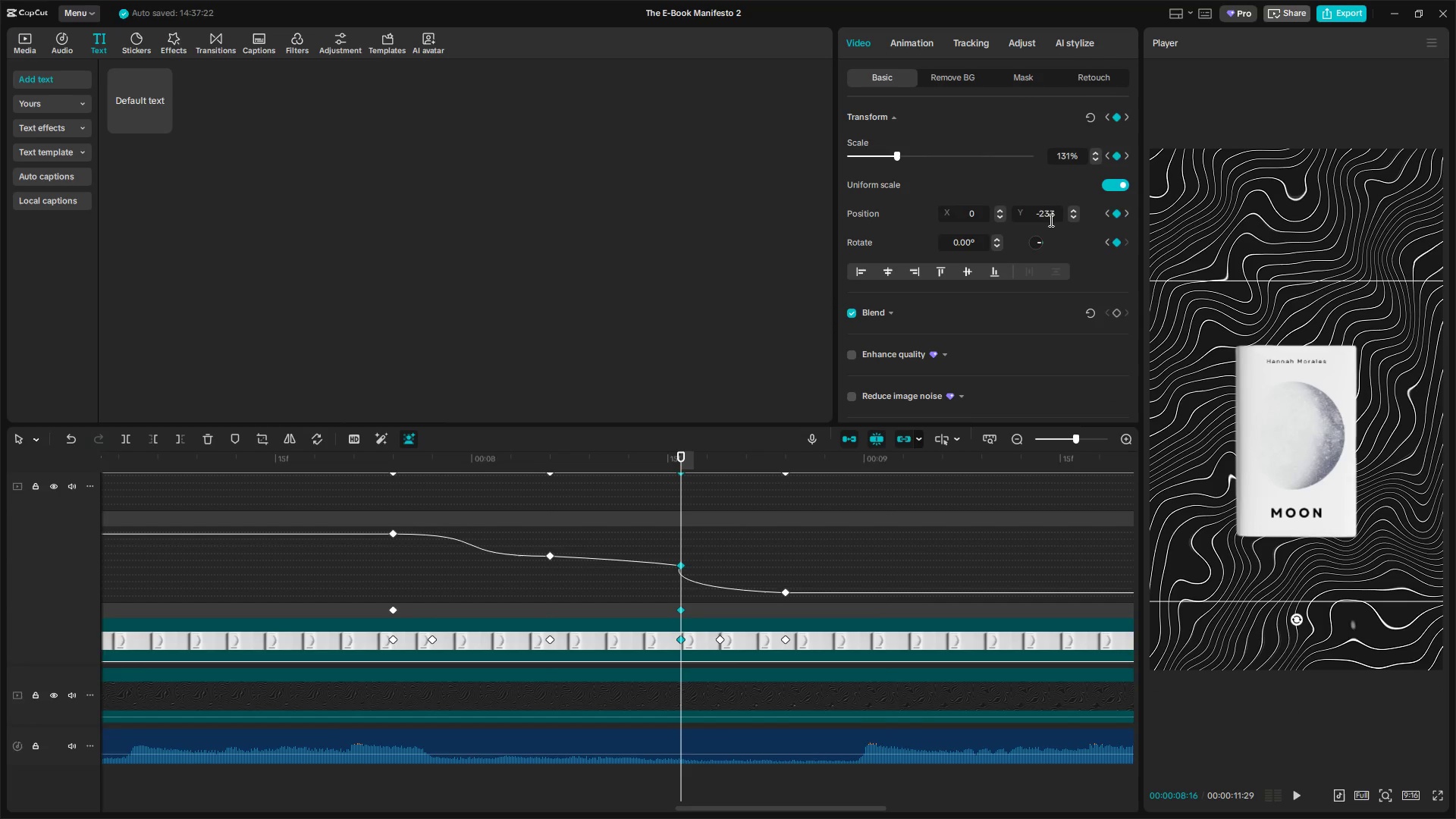 
left_click_drag(start_coordinate=[1054, 212], to_coordinate=[996, 212])
 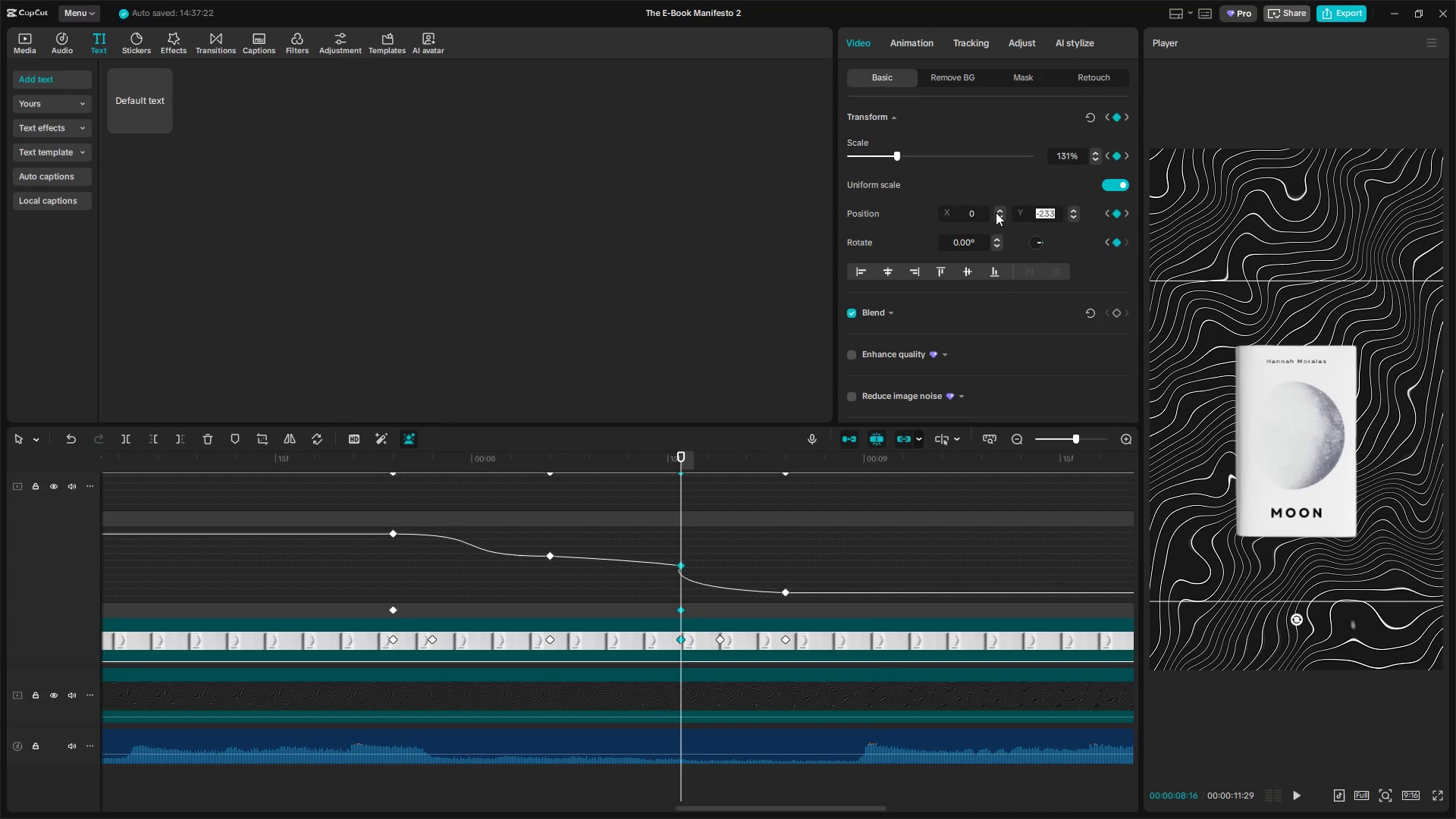 
key(0)
 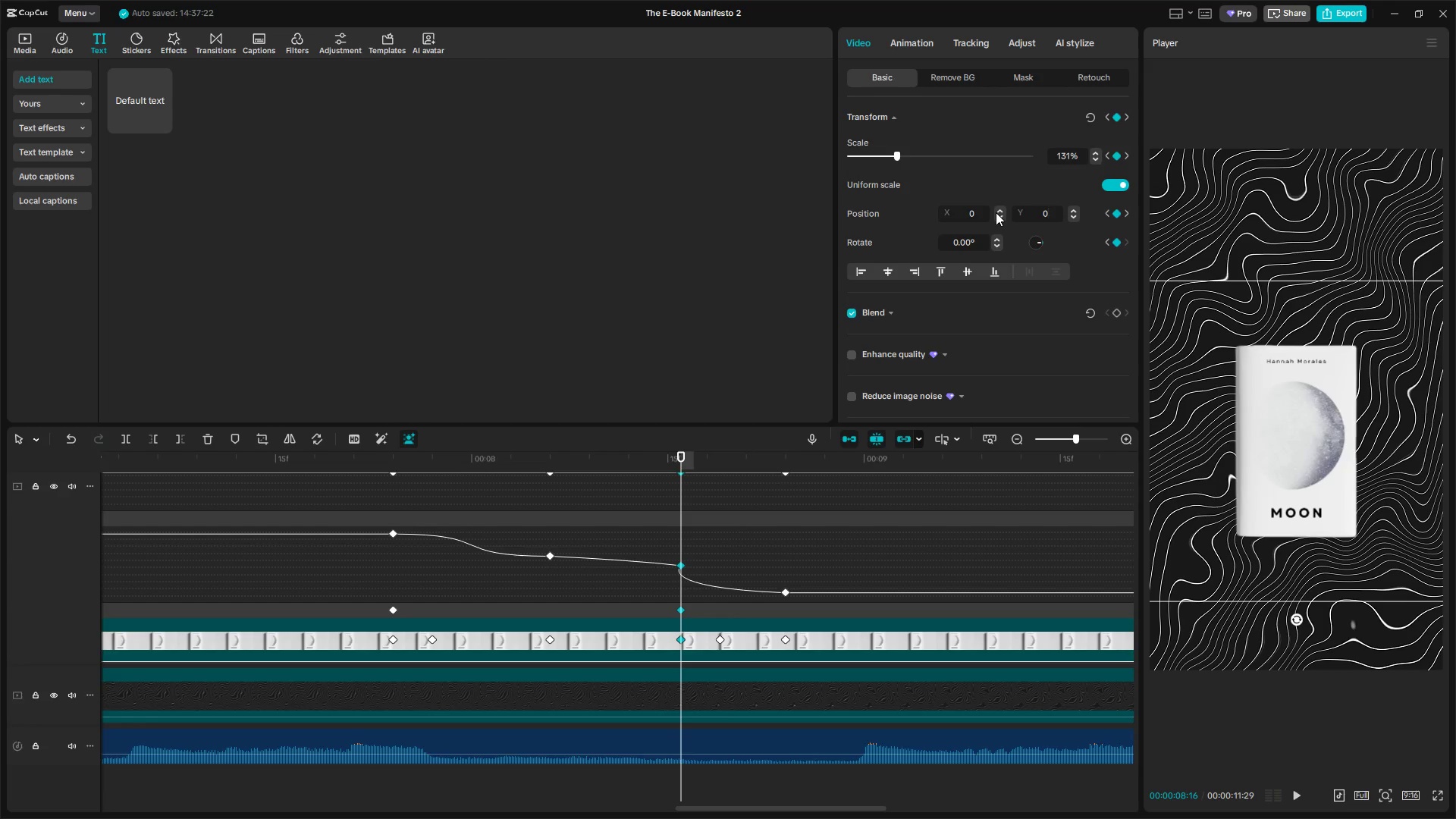 
key(Enter)
 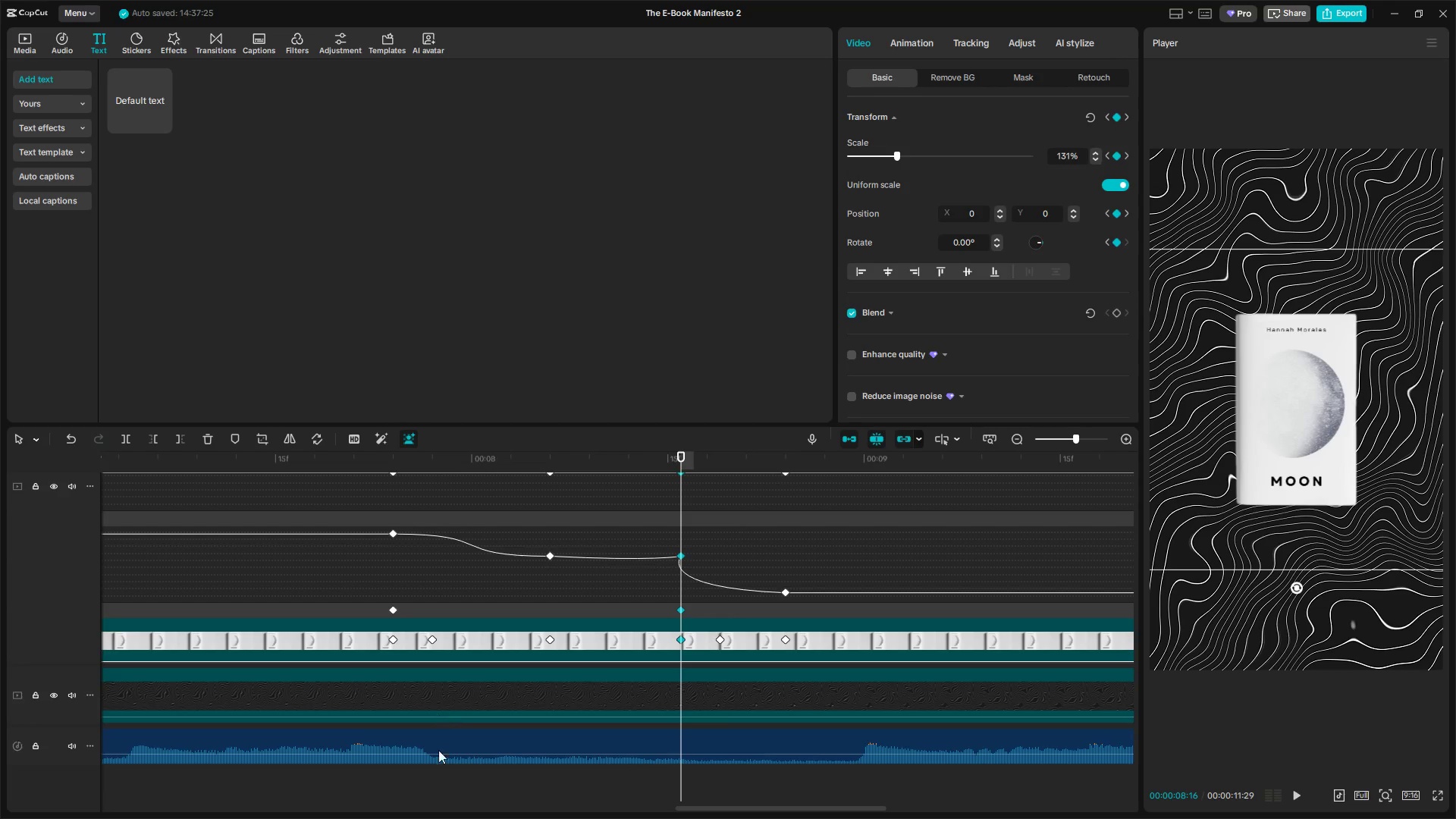 
hold_key(key=ControlLeft, duration=0.56)
scroll: coordinate [468, 764], scroll_direction: down, amount: 11.0
 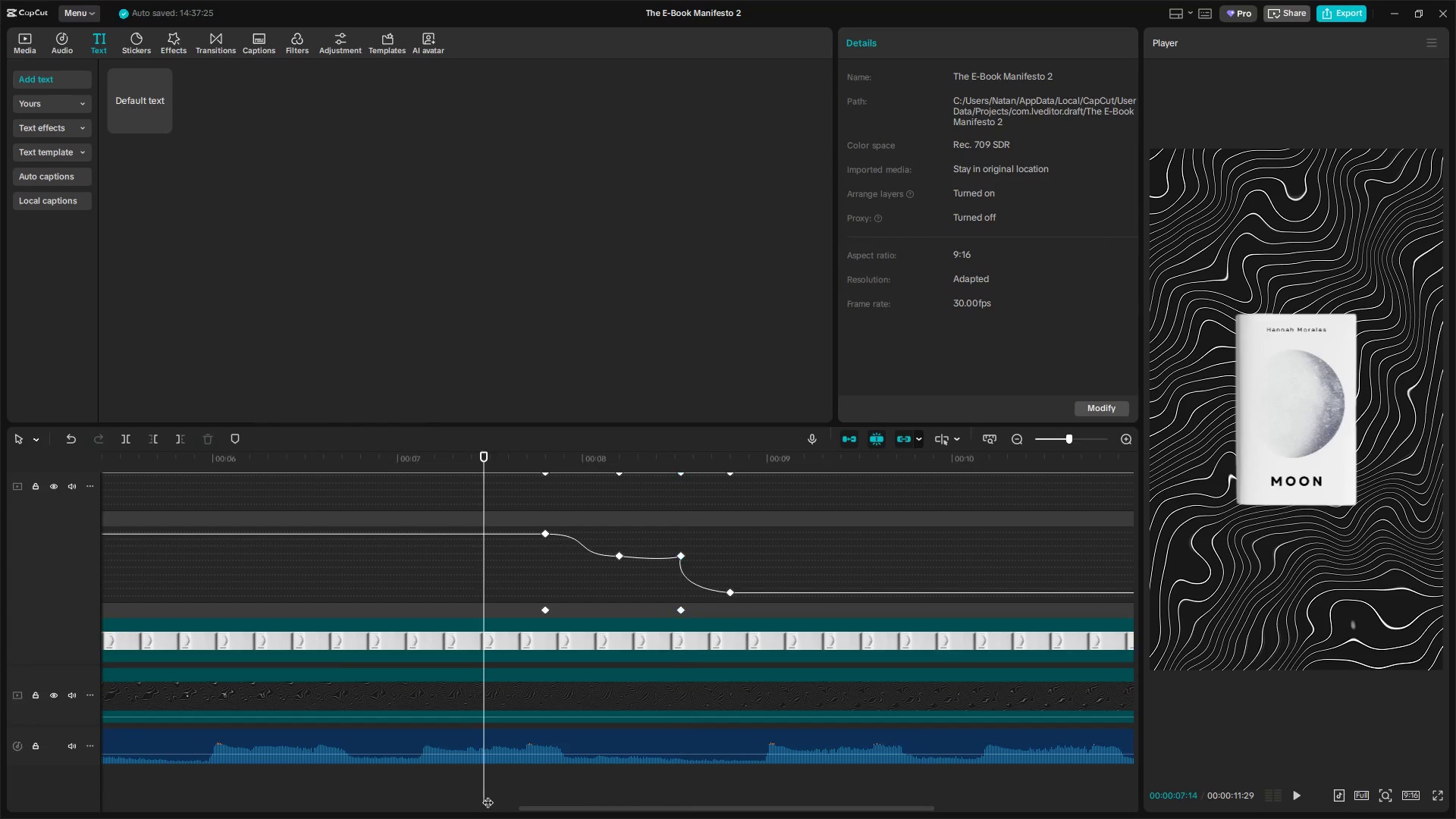 
key(Space)
 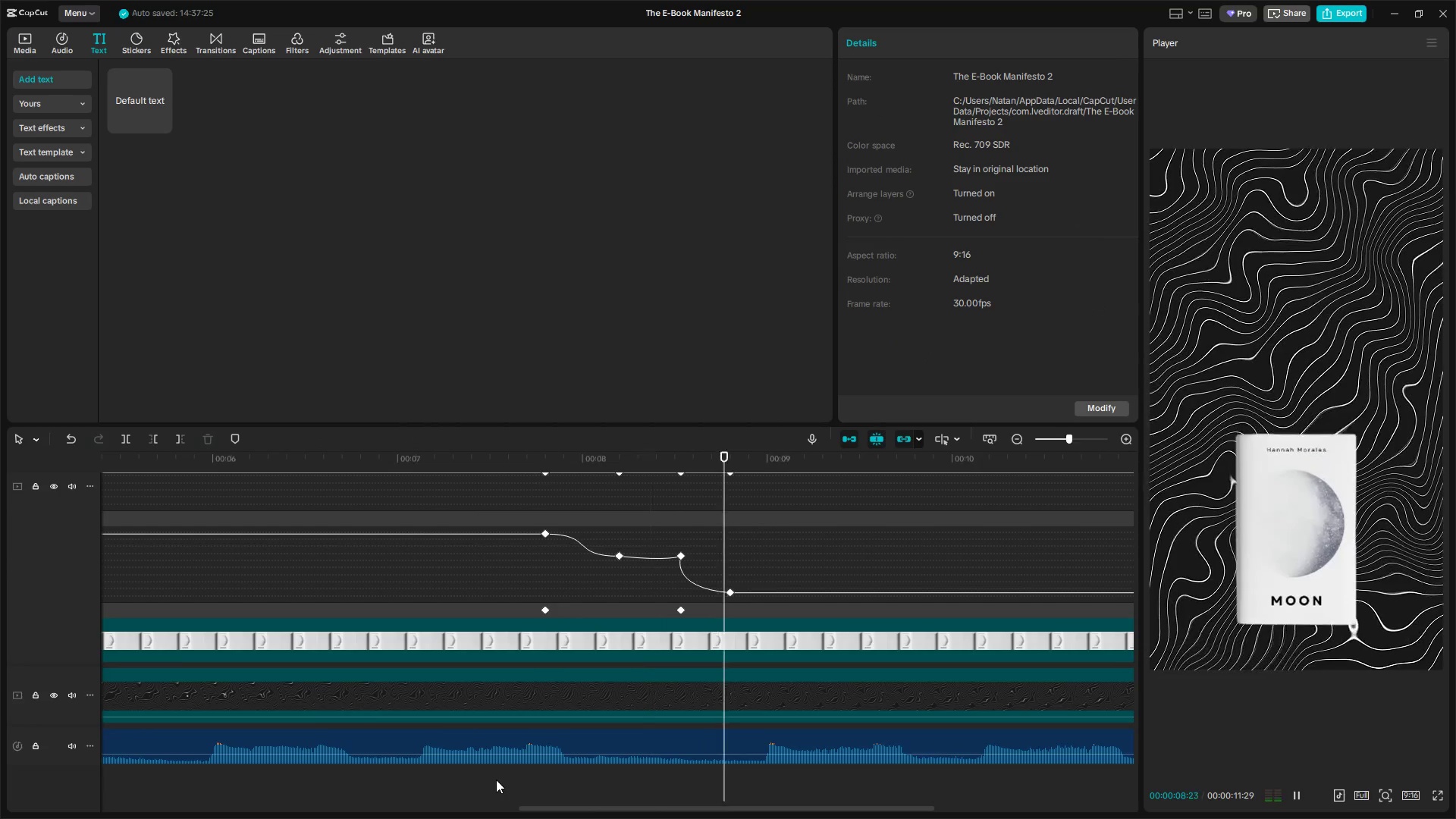 
key(Space)
 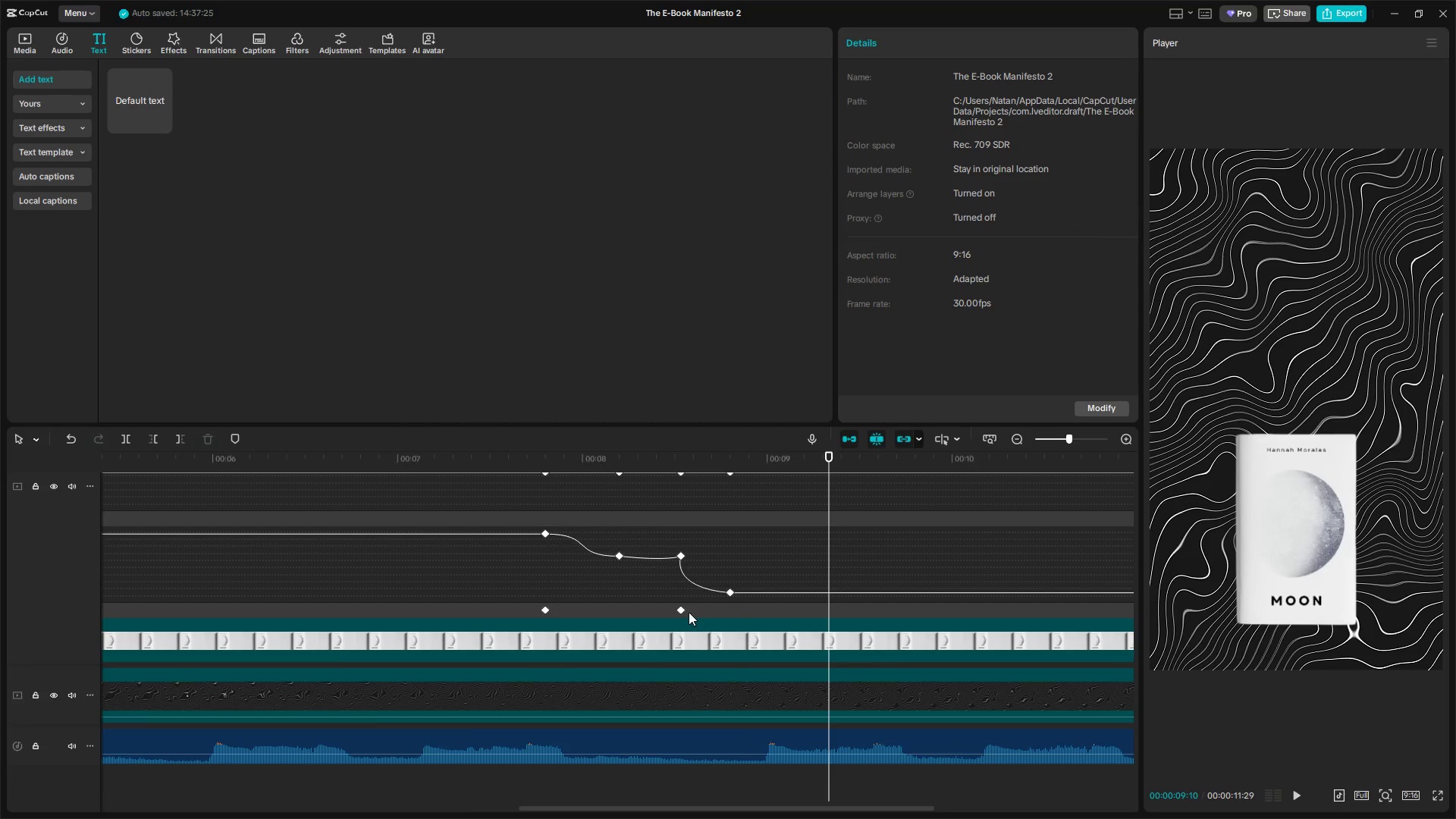 
left_click([679, 554])
 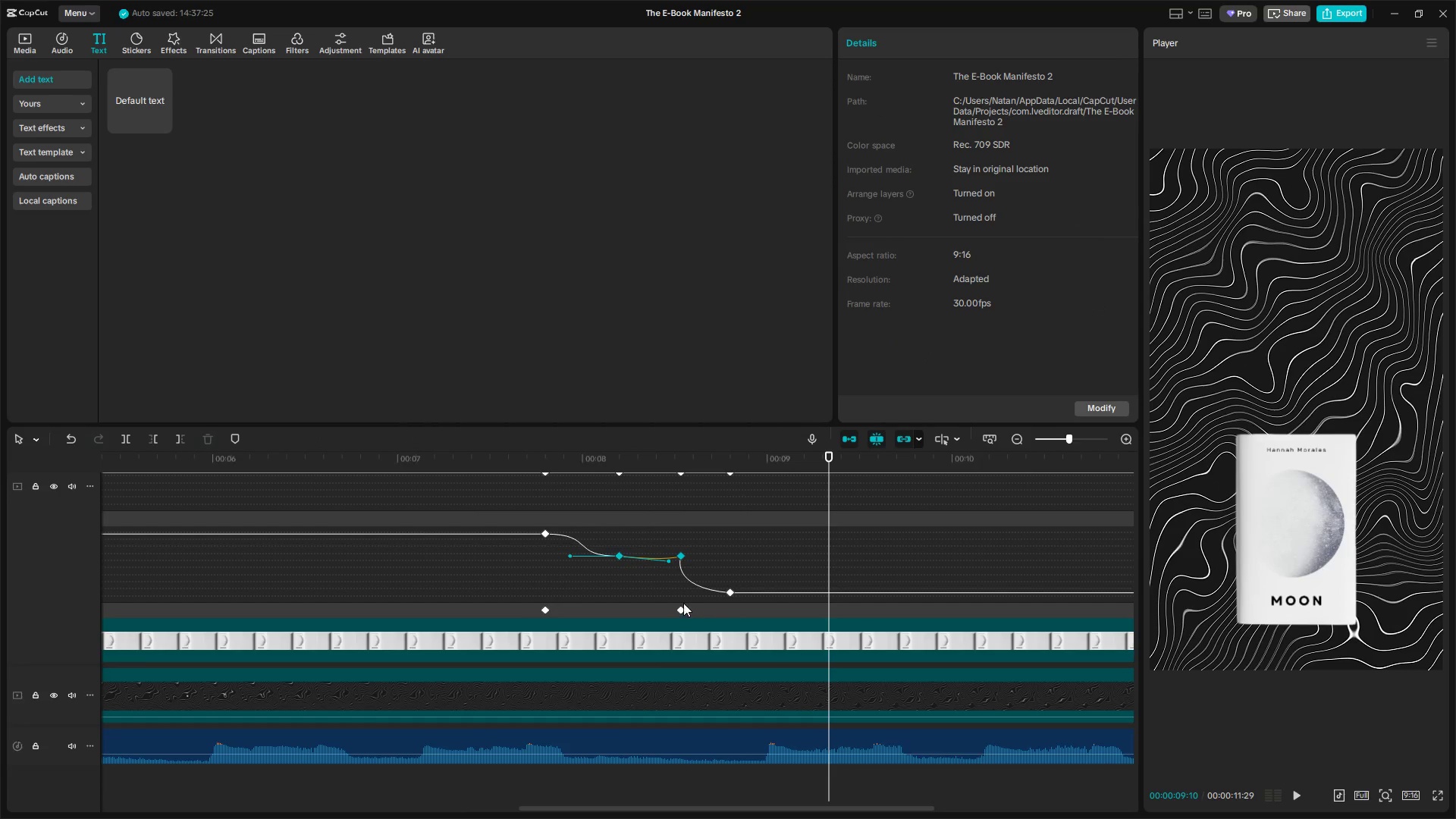 
scroll: coordinate [688, 599], scroll_direction: up, amount: 4.0
 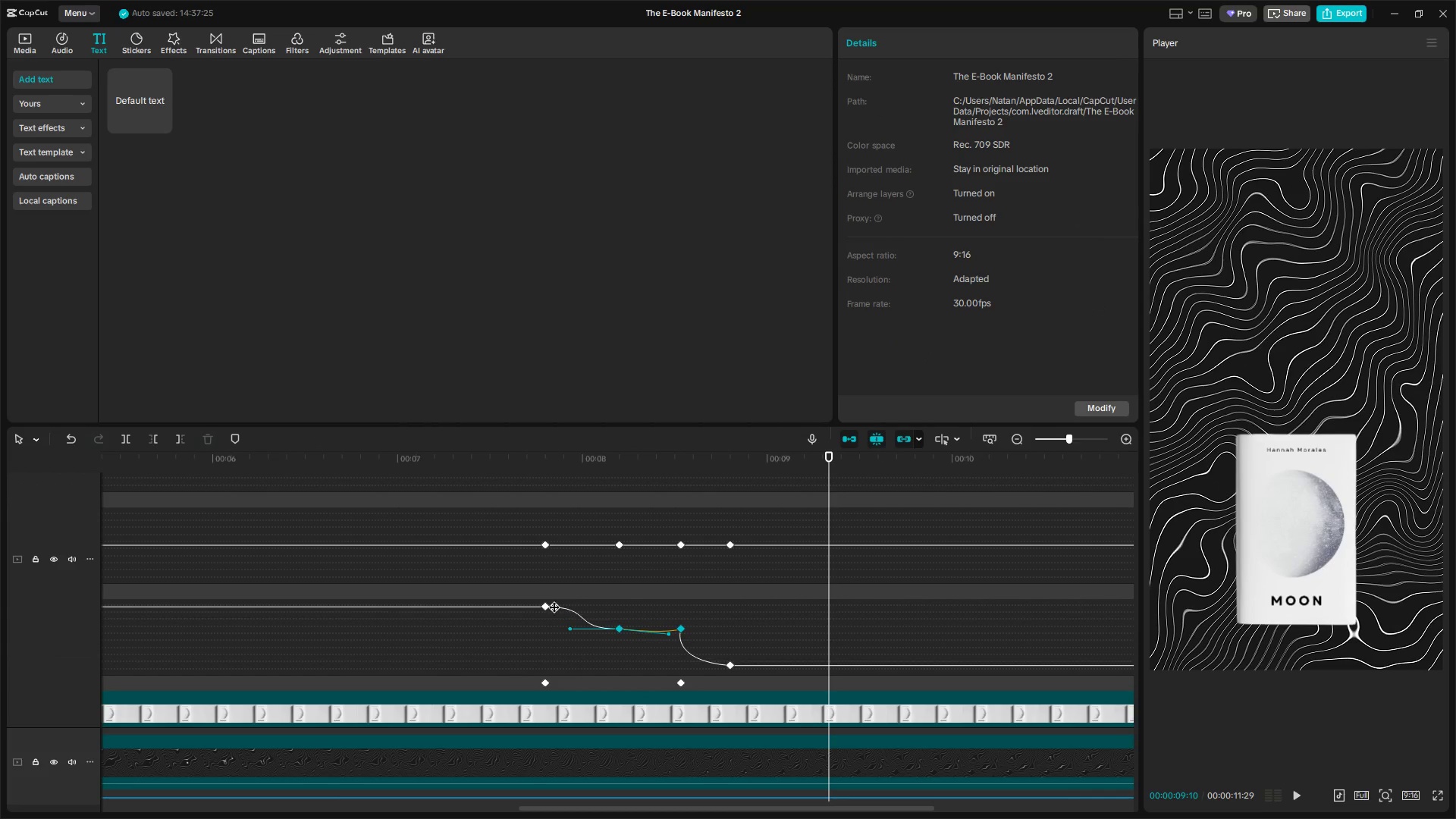 
left_click([548, 608])
 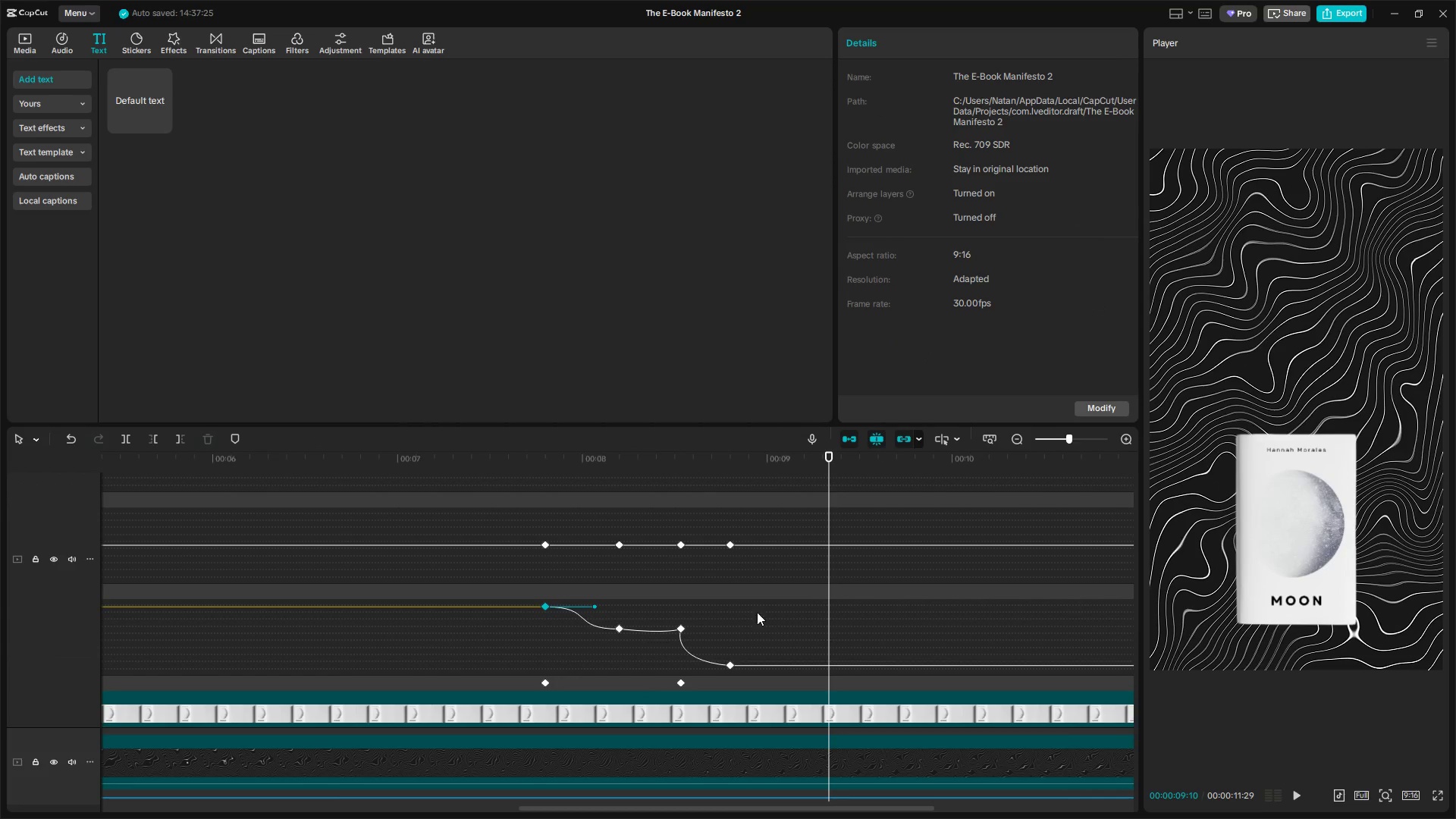 
hold_key(key=ControlLeft, duration=0.81)
scroll: coordinate [828, 628], scroll_direction: down, amount: 12.0
 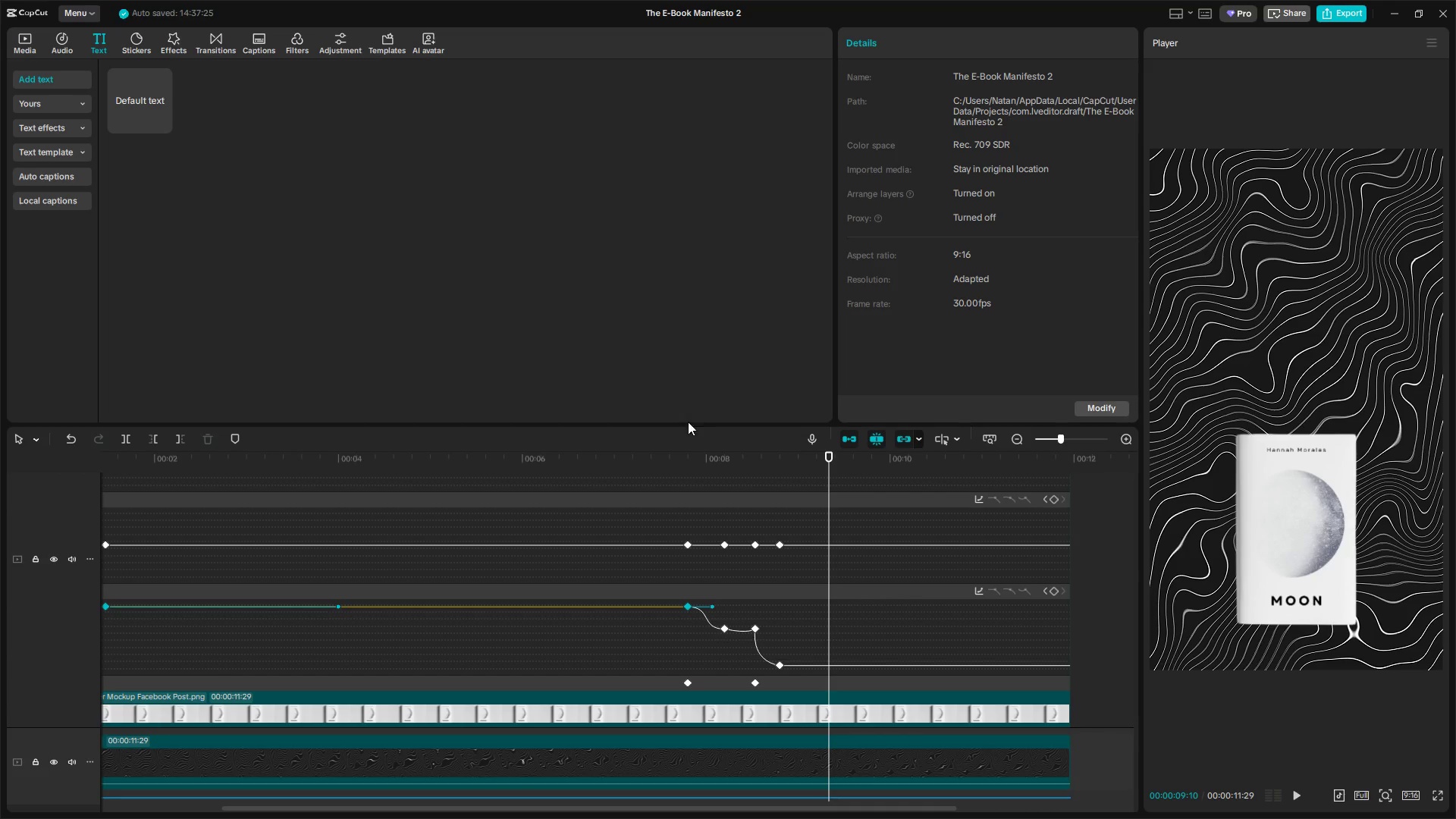 
left_click_drag(start_coordinate=[690, 425], to_coordinate=[755, 157])
 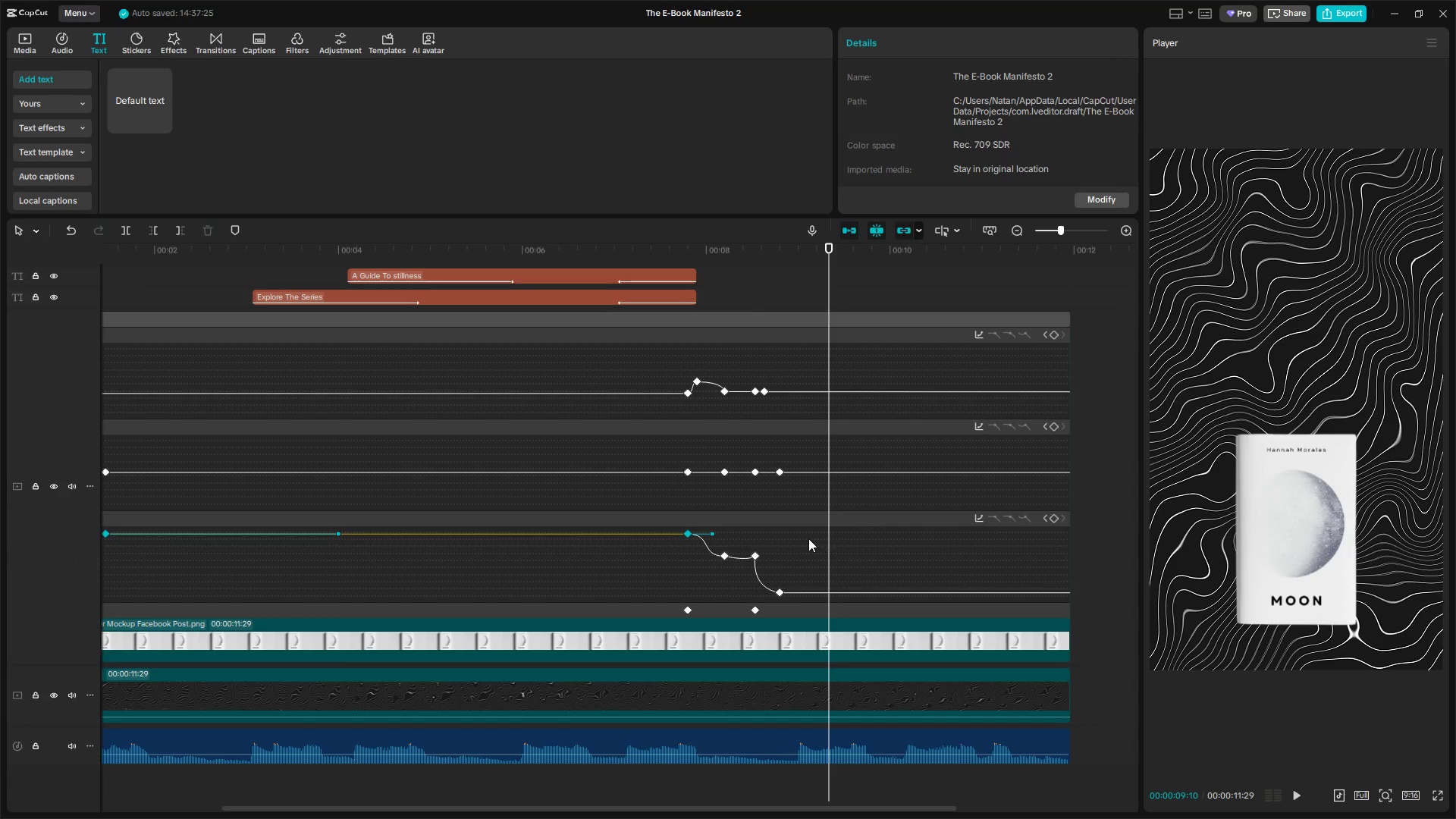 
scroll: coordinate [902, 590], scroll_direction: down, amount: 7.0
 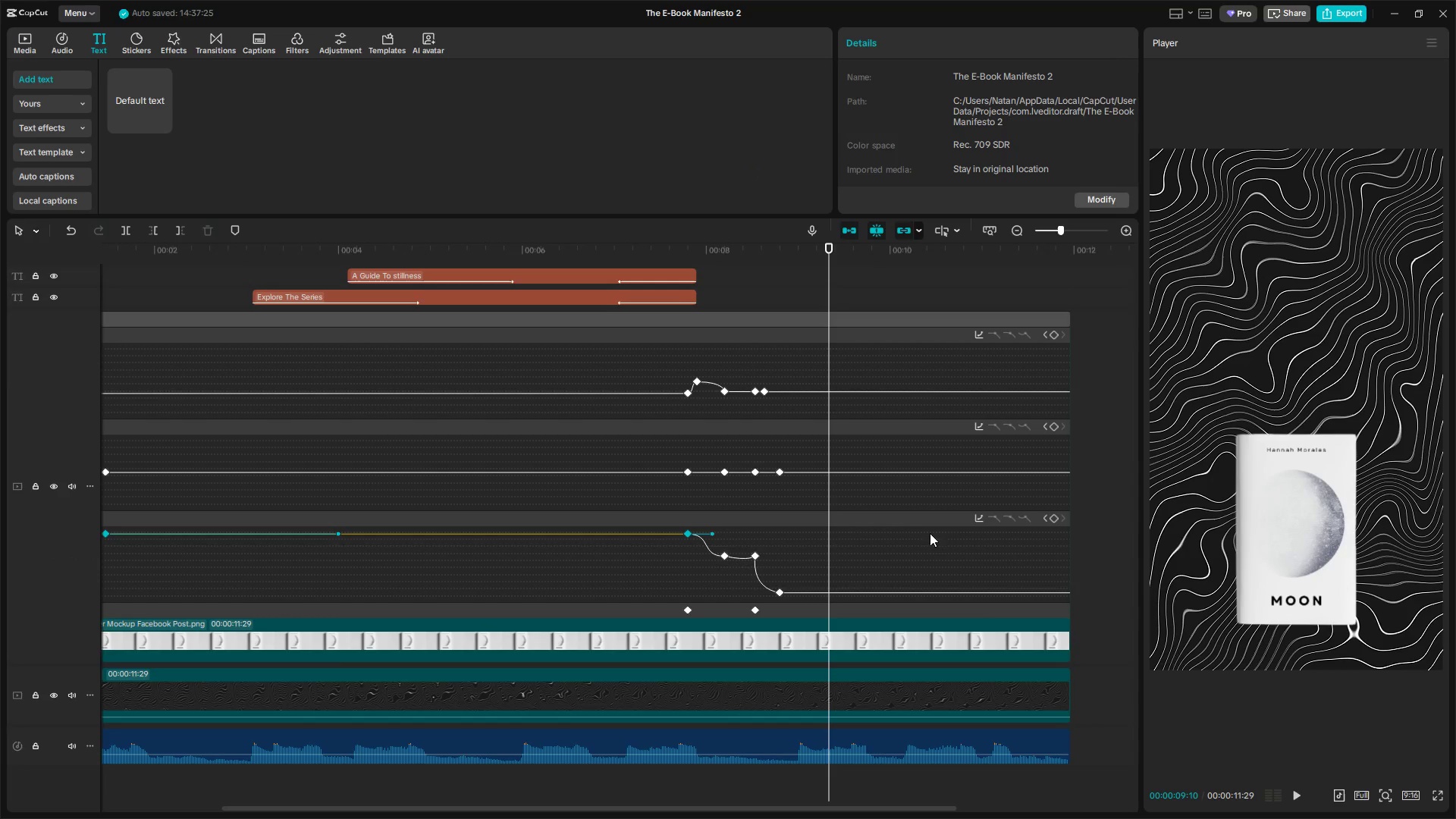 
left_click([981, 521])
 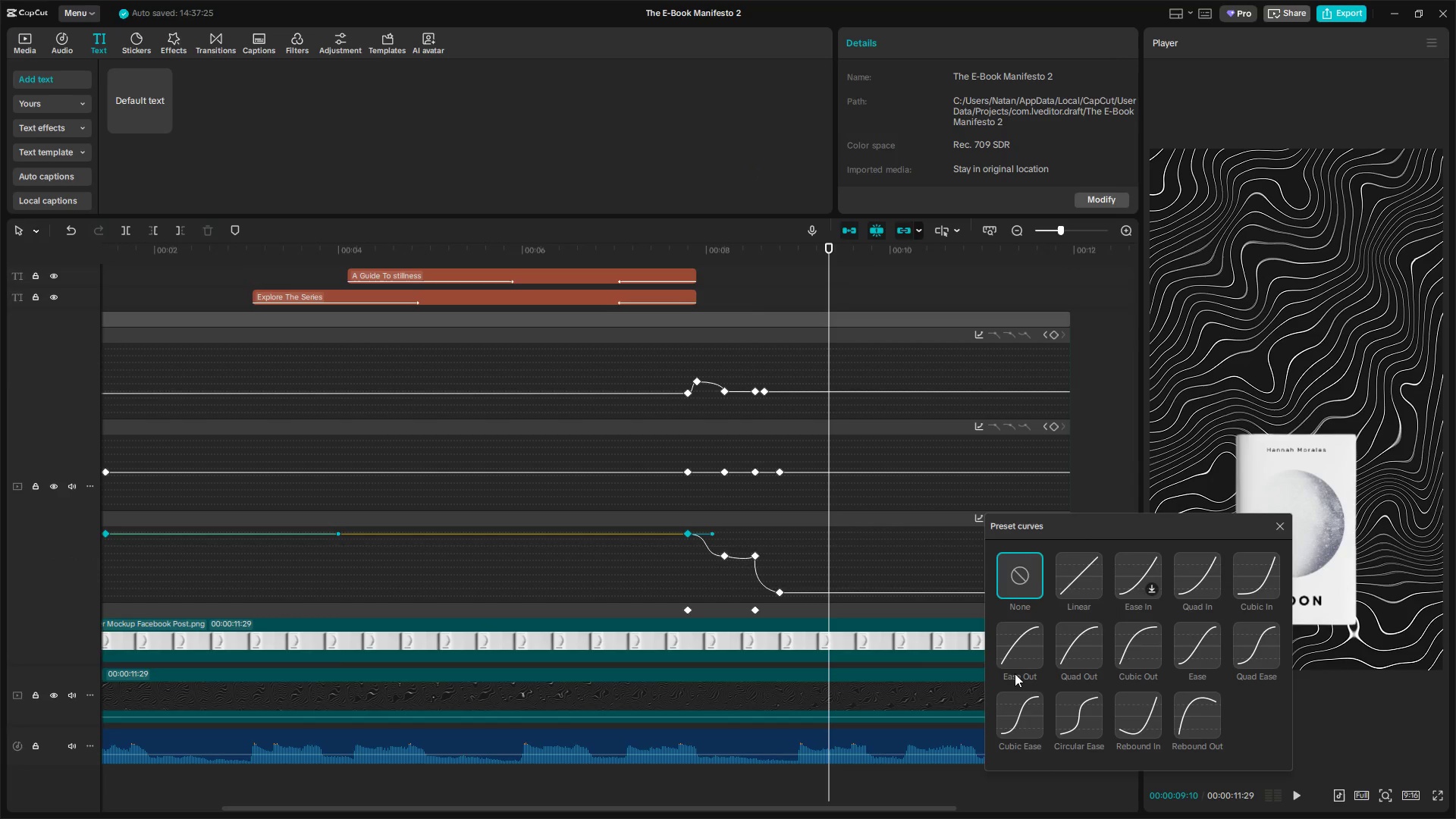 
left_click_drag(start_coordinate=[835, 629], to_coordinate=[835, 633])
 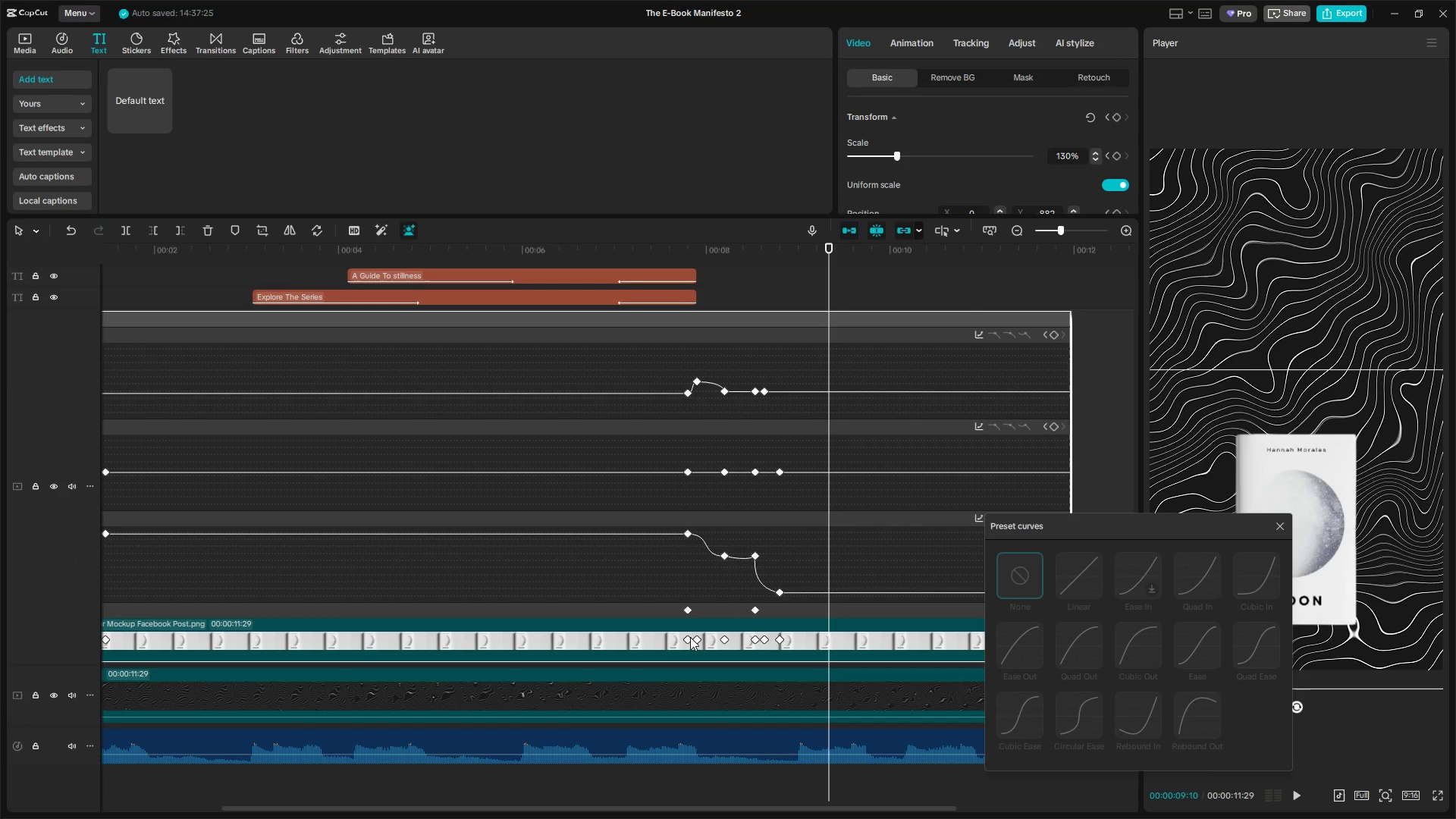 
left_click([686, 639])
 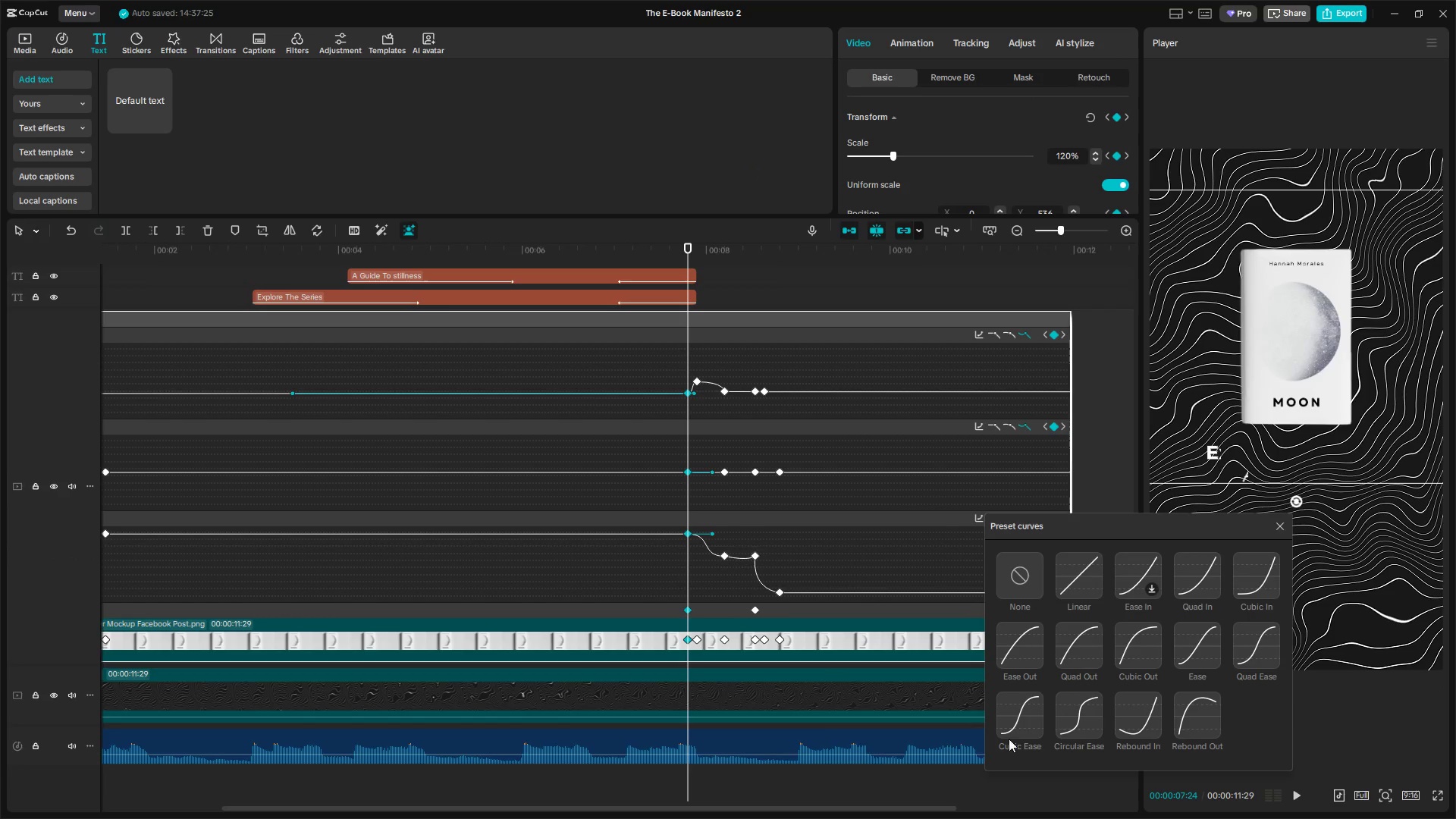 
left_click([1020, 720])
 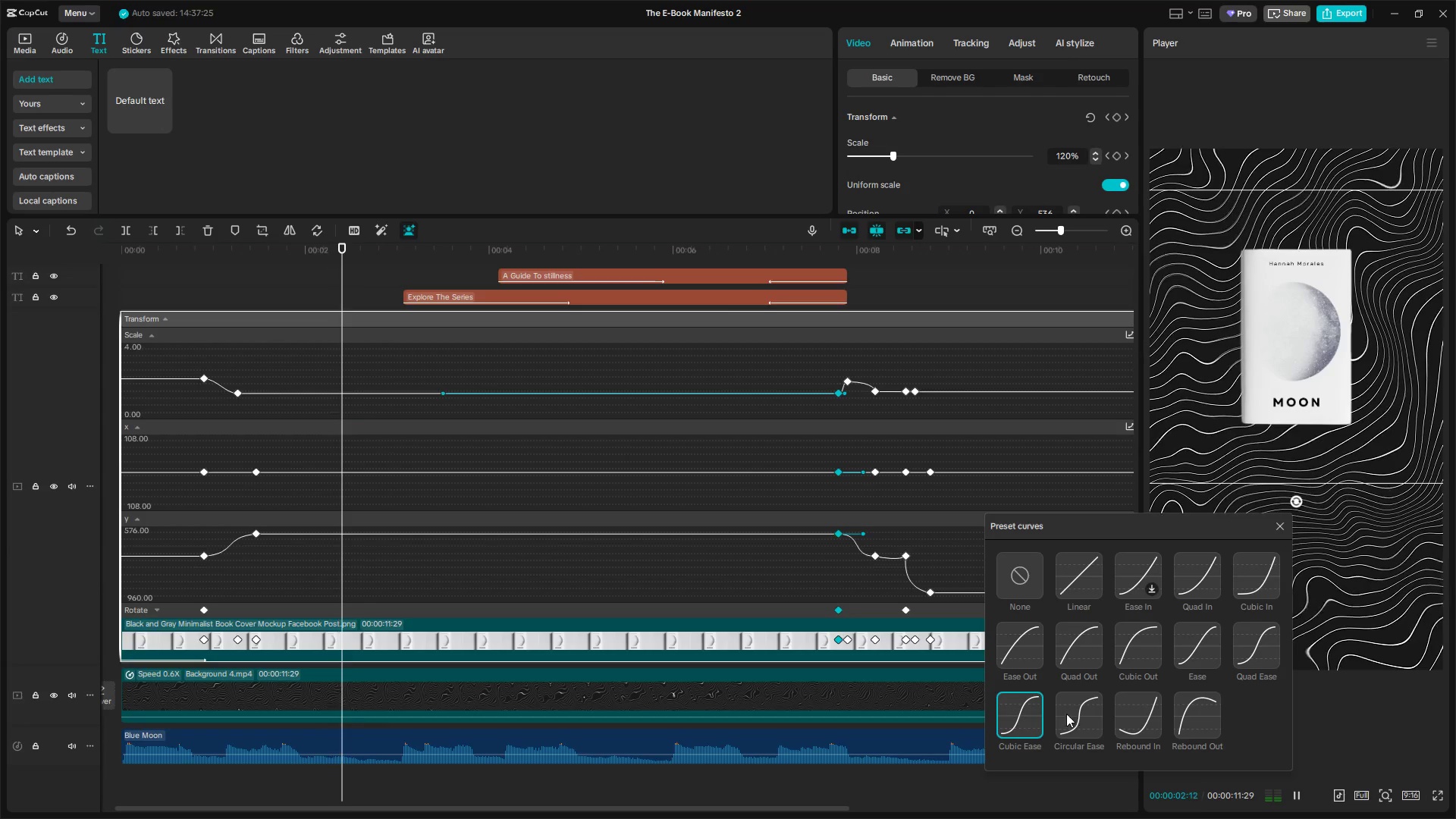 
left_click([849, 640])
 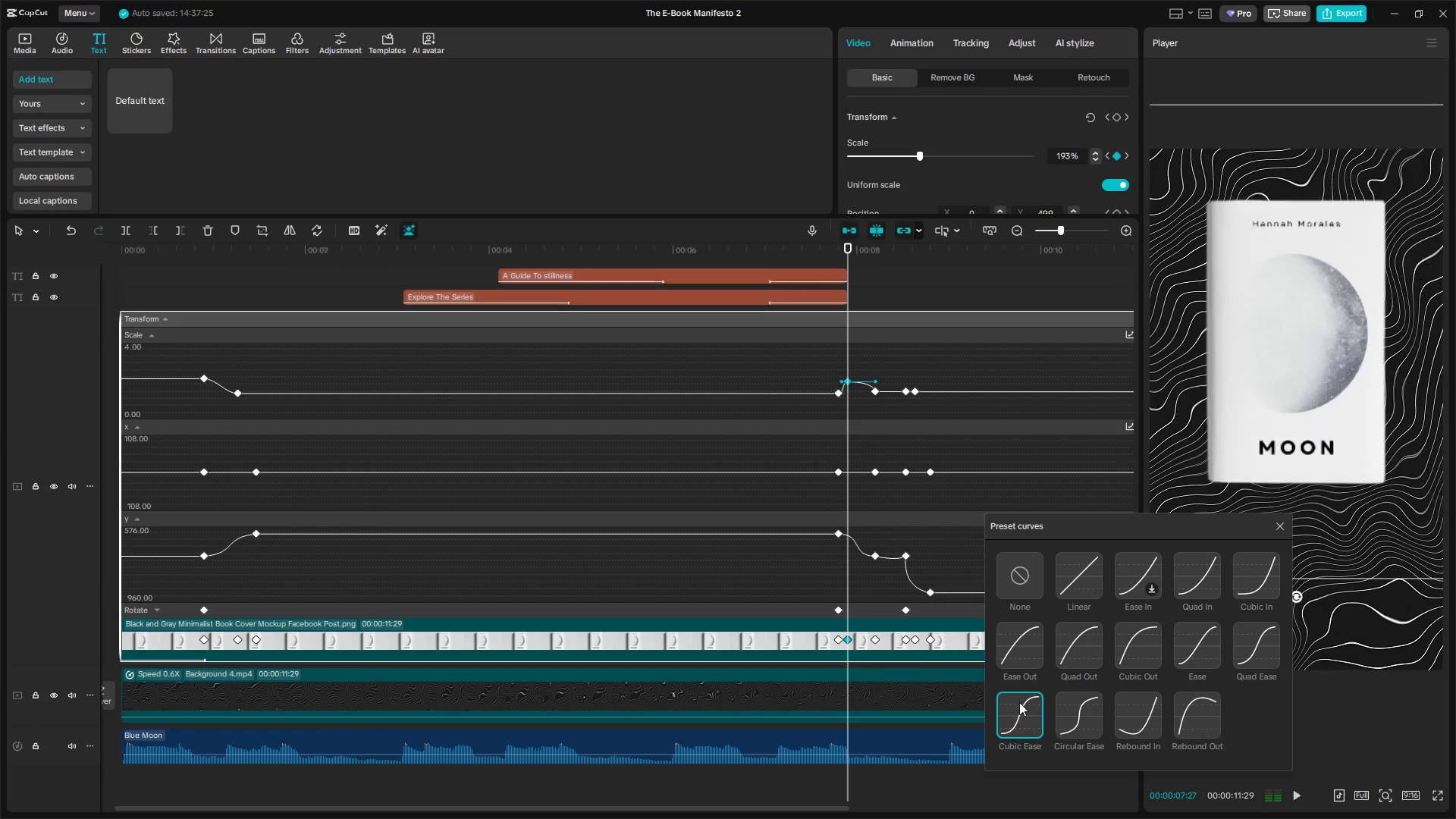 
left_click([1021, 704])
 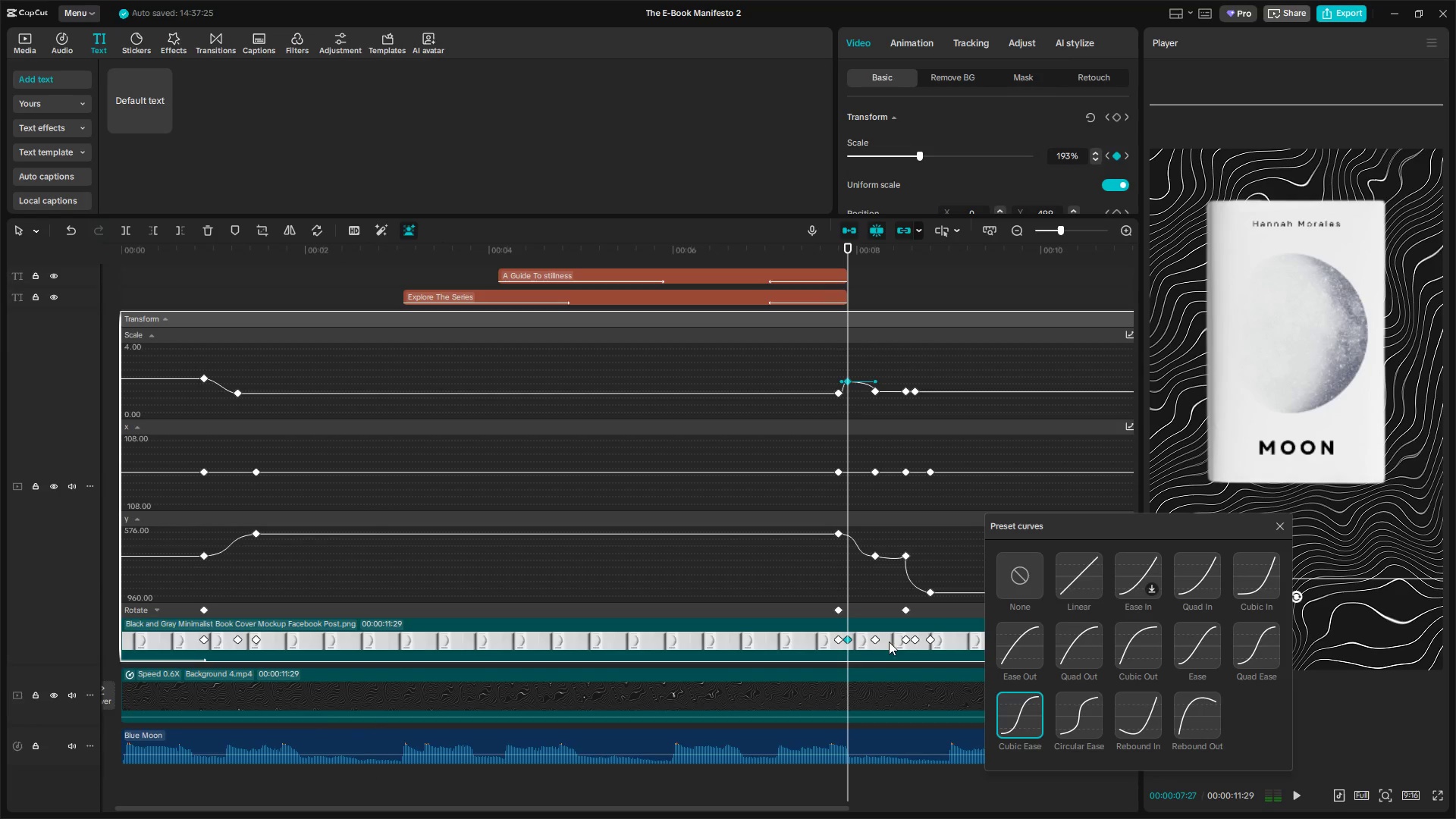 
left_click([878, 638])
 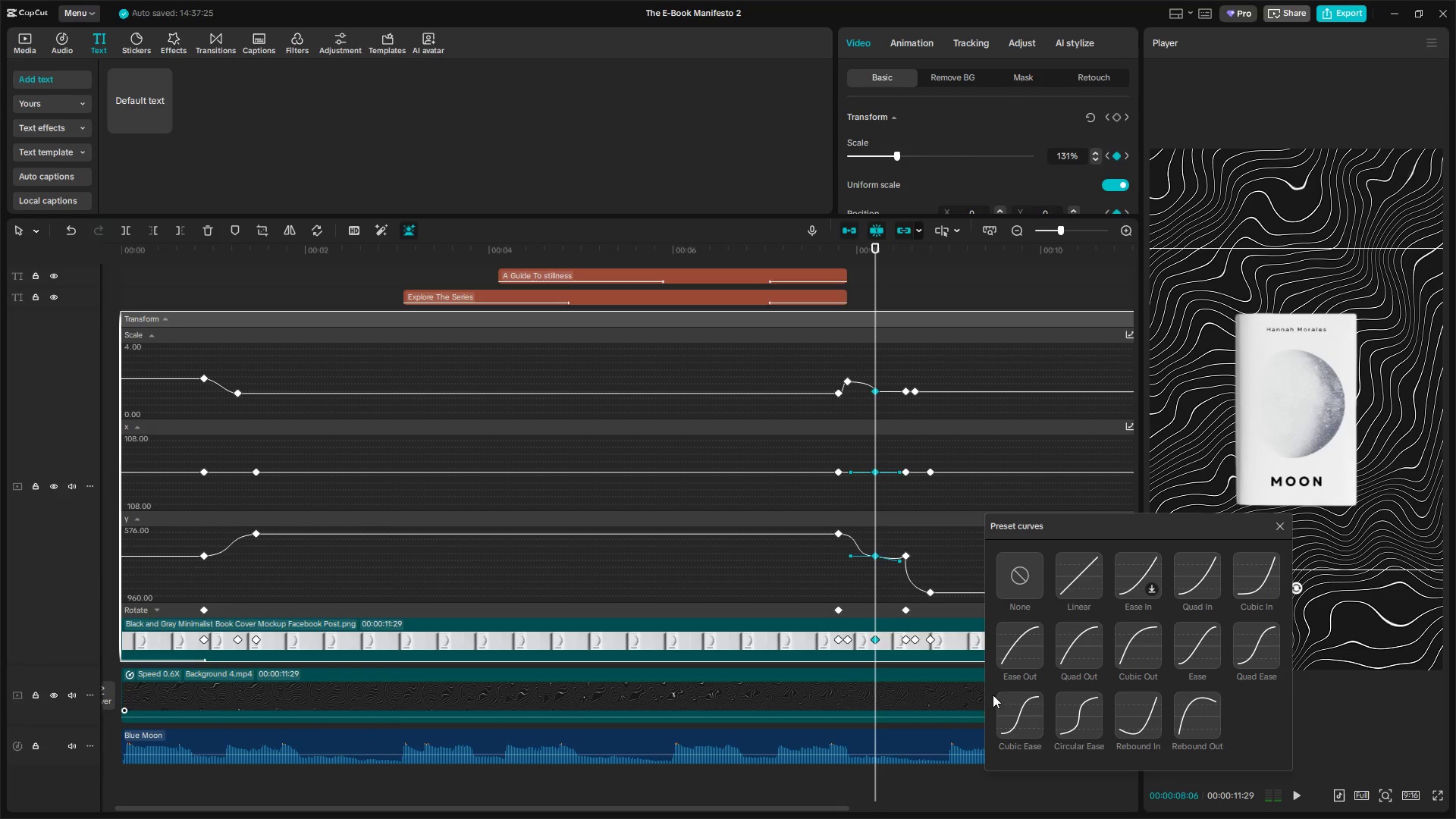 
left_click([1029, 714])
 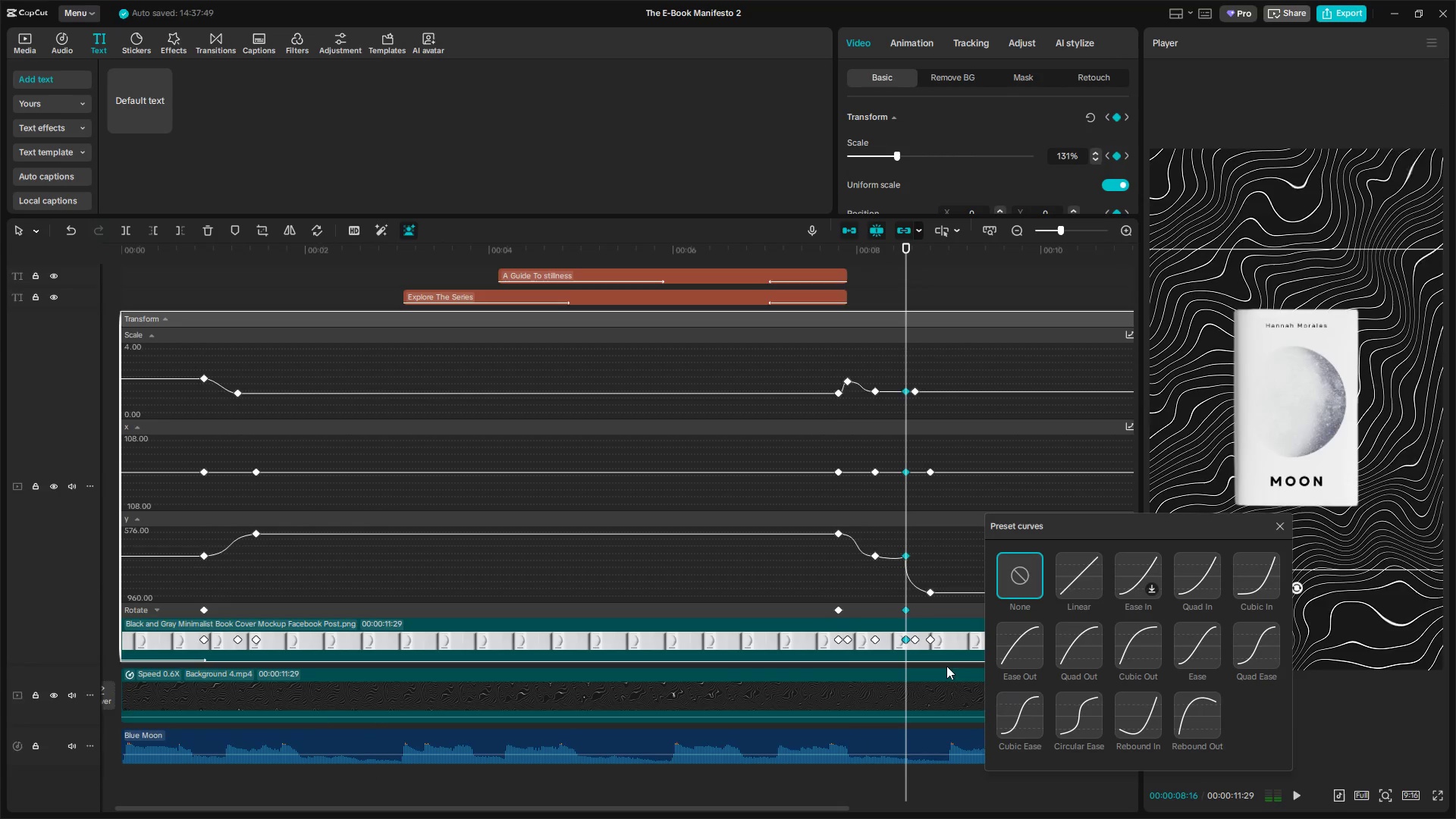 
double_click([1013, 711])
 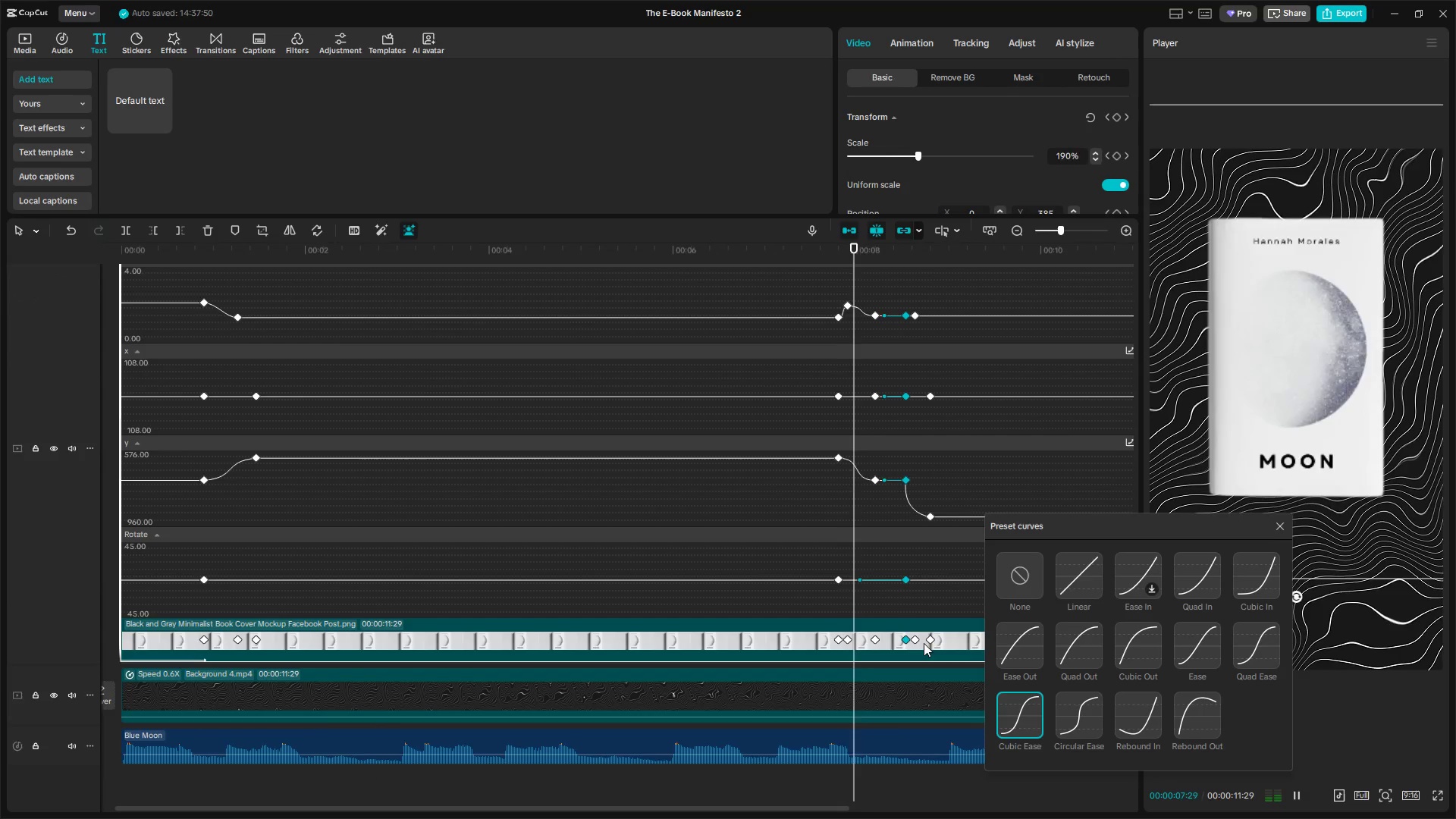 
left_click([918, 639])
 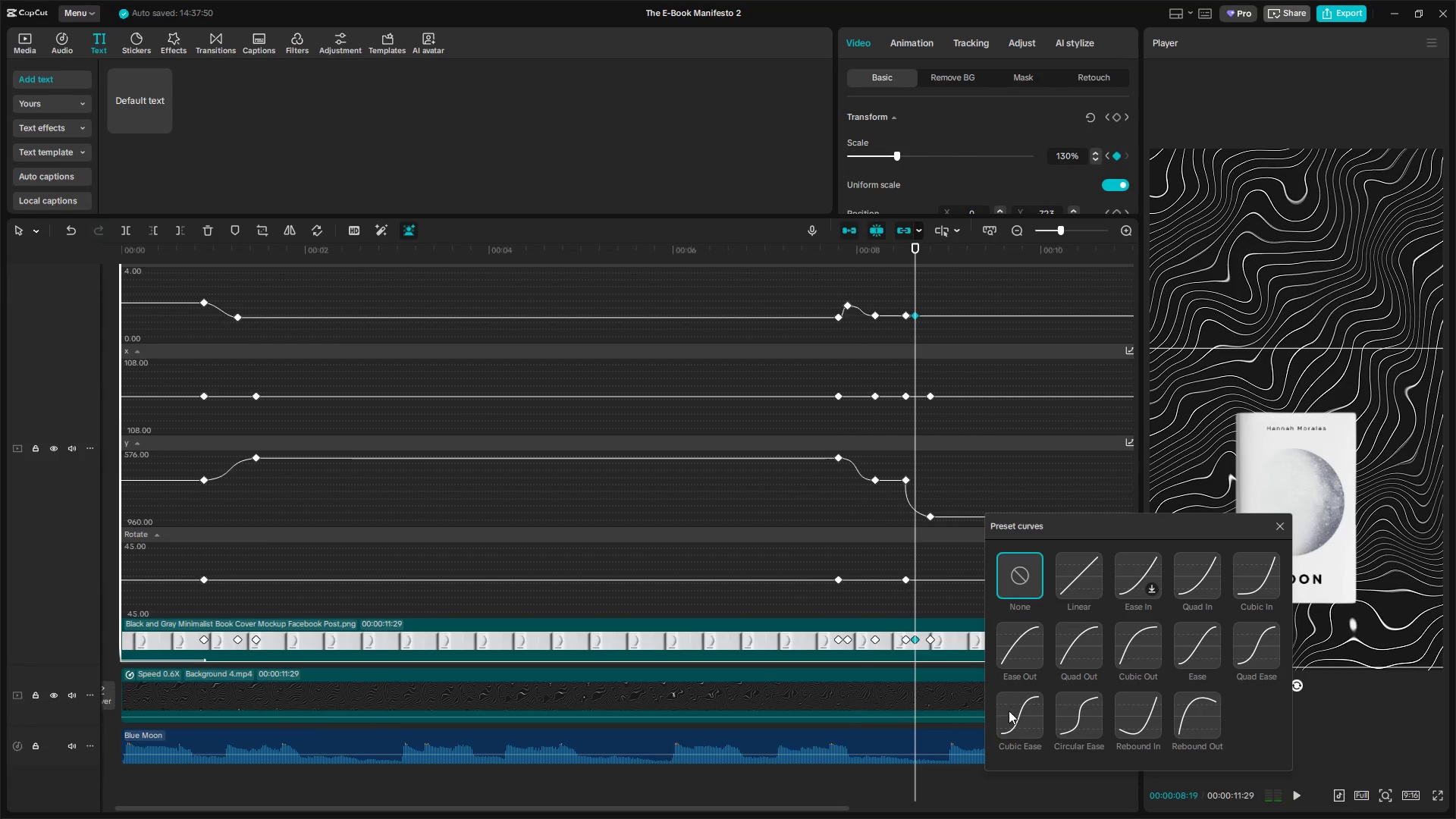 
left_click([1015, 711])
 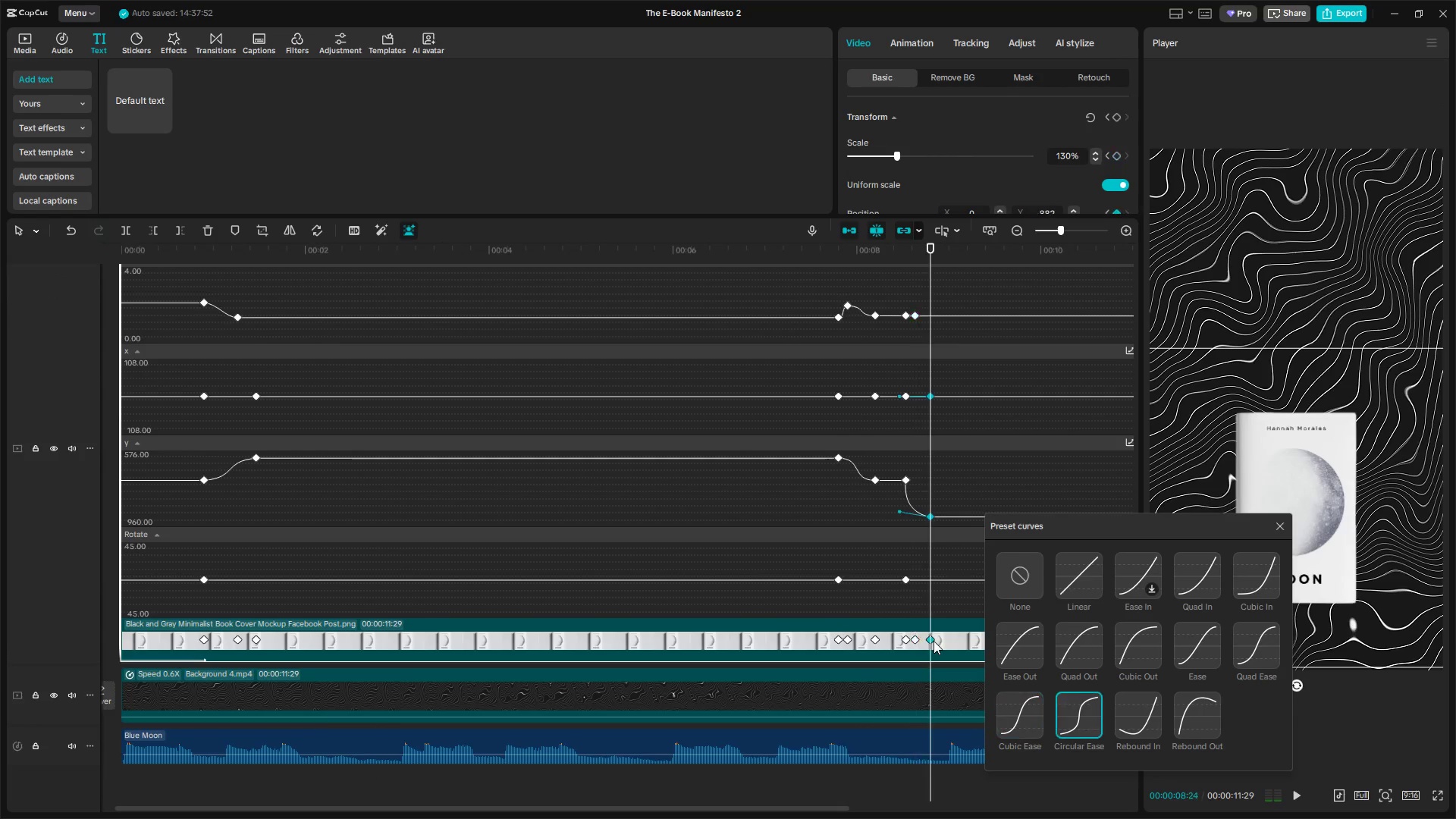 
double_click([1015, 709])
 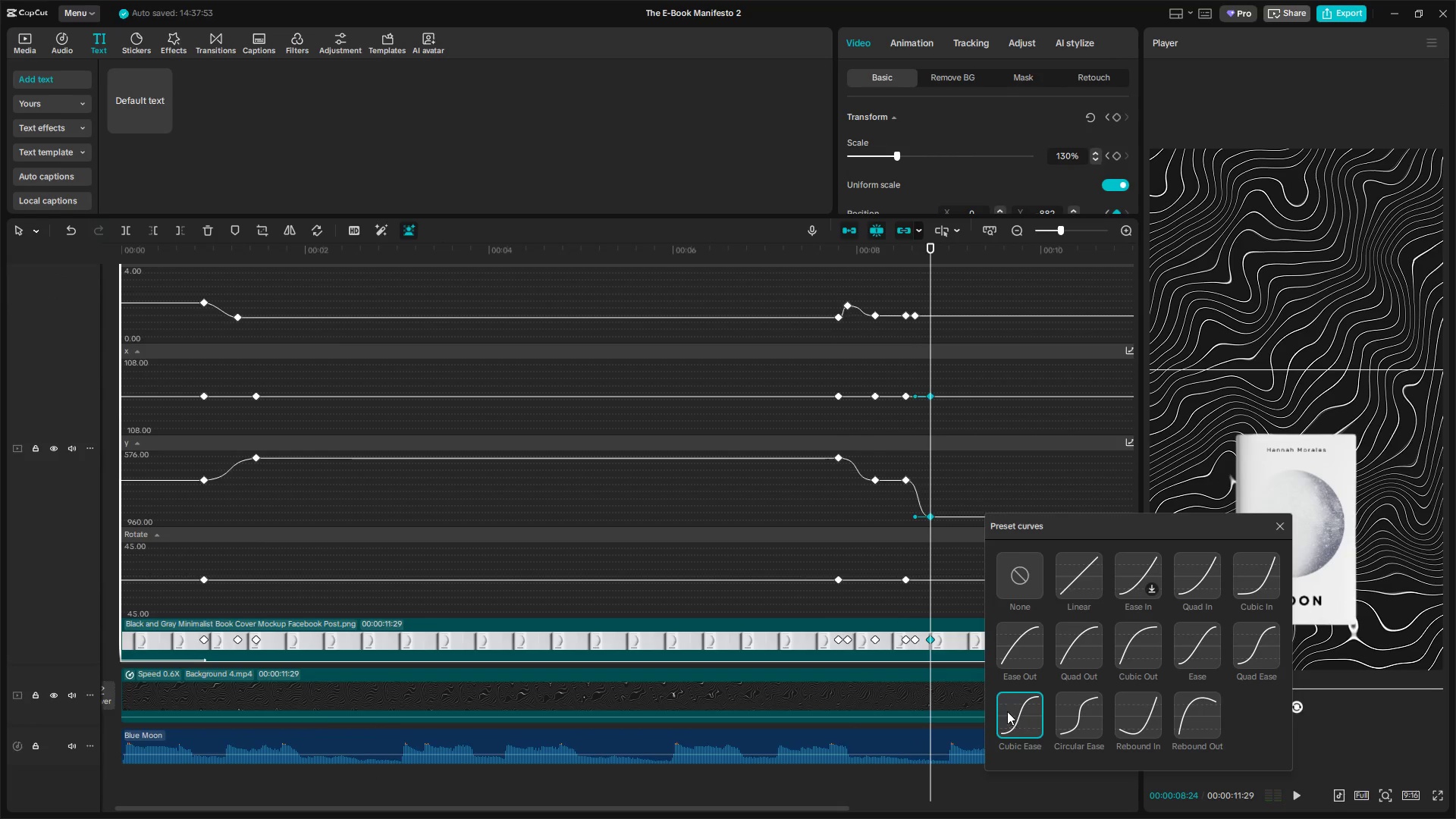 
scroll: coordinate [862, 694], scroll_direction: down, amount: 4.0
 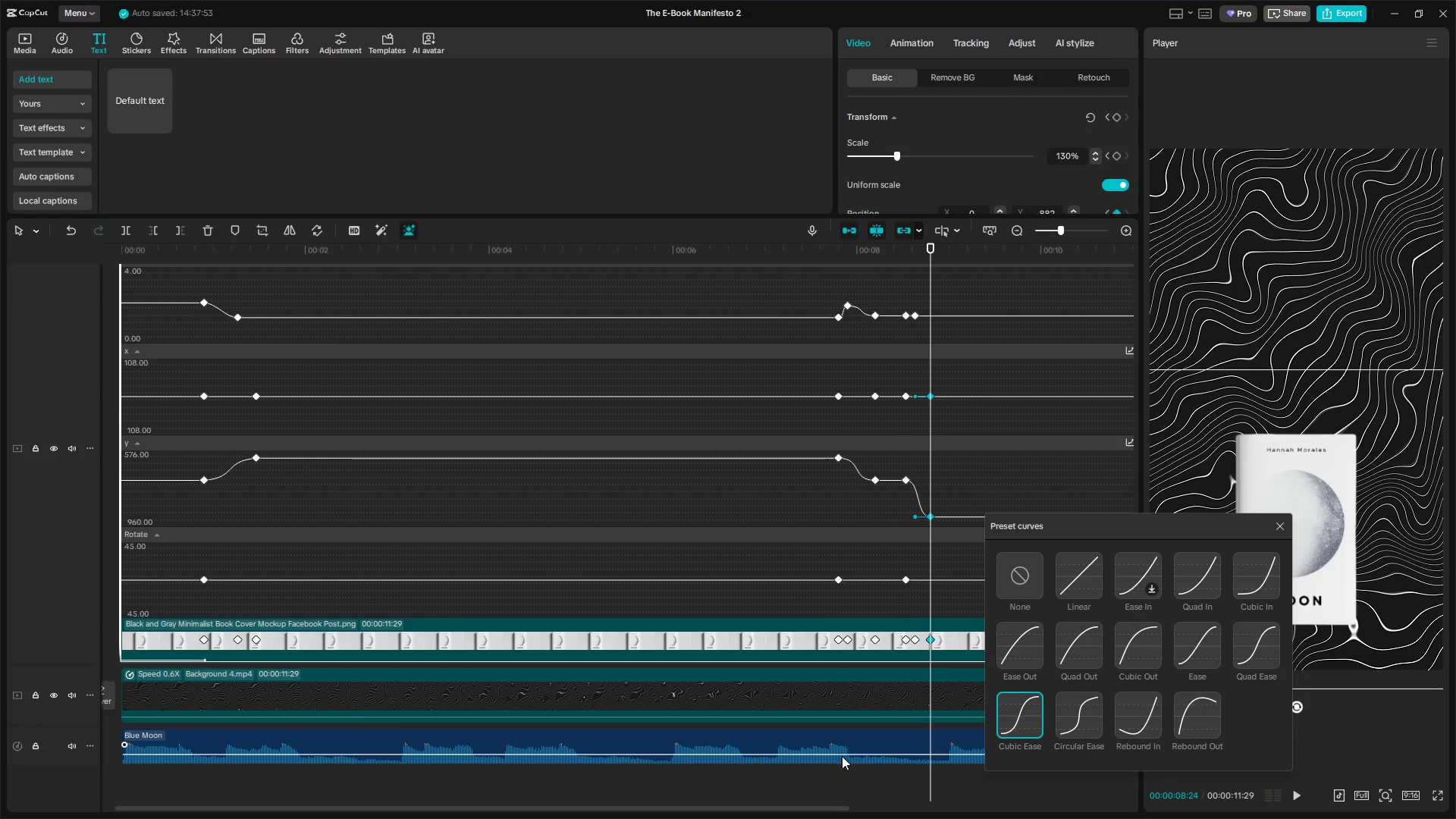 
left_click([837, 769])
 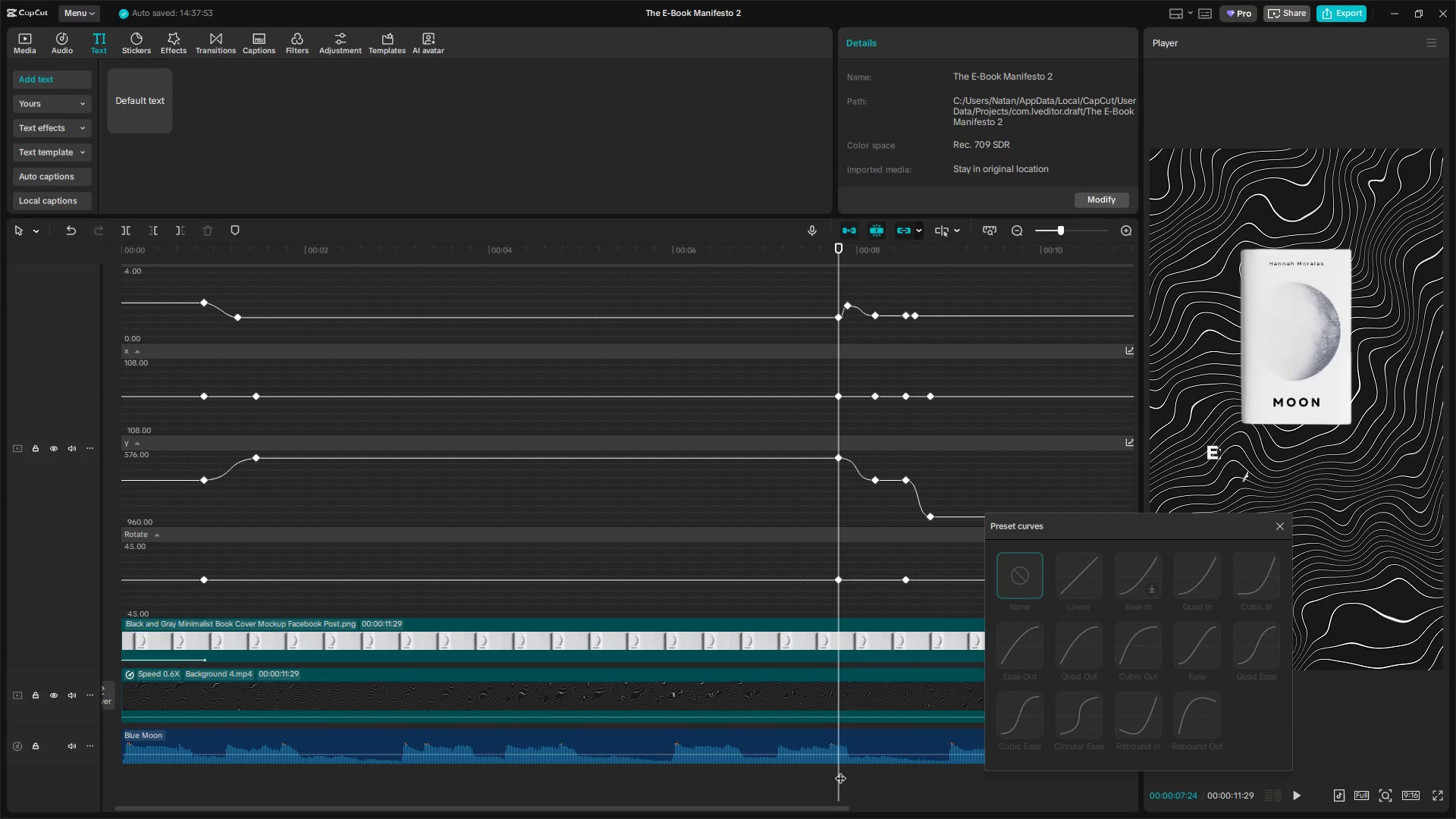 
left_click_drag(start_coordinate=[839, 772], to_coordinate=[808, 770])
 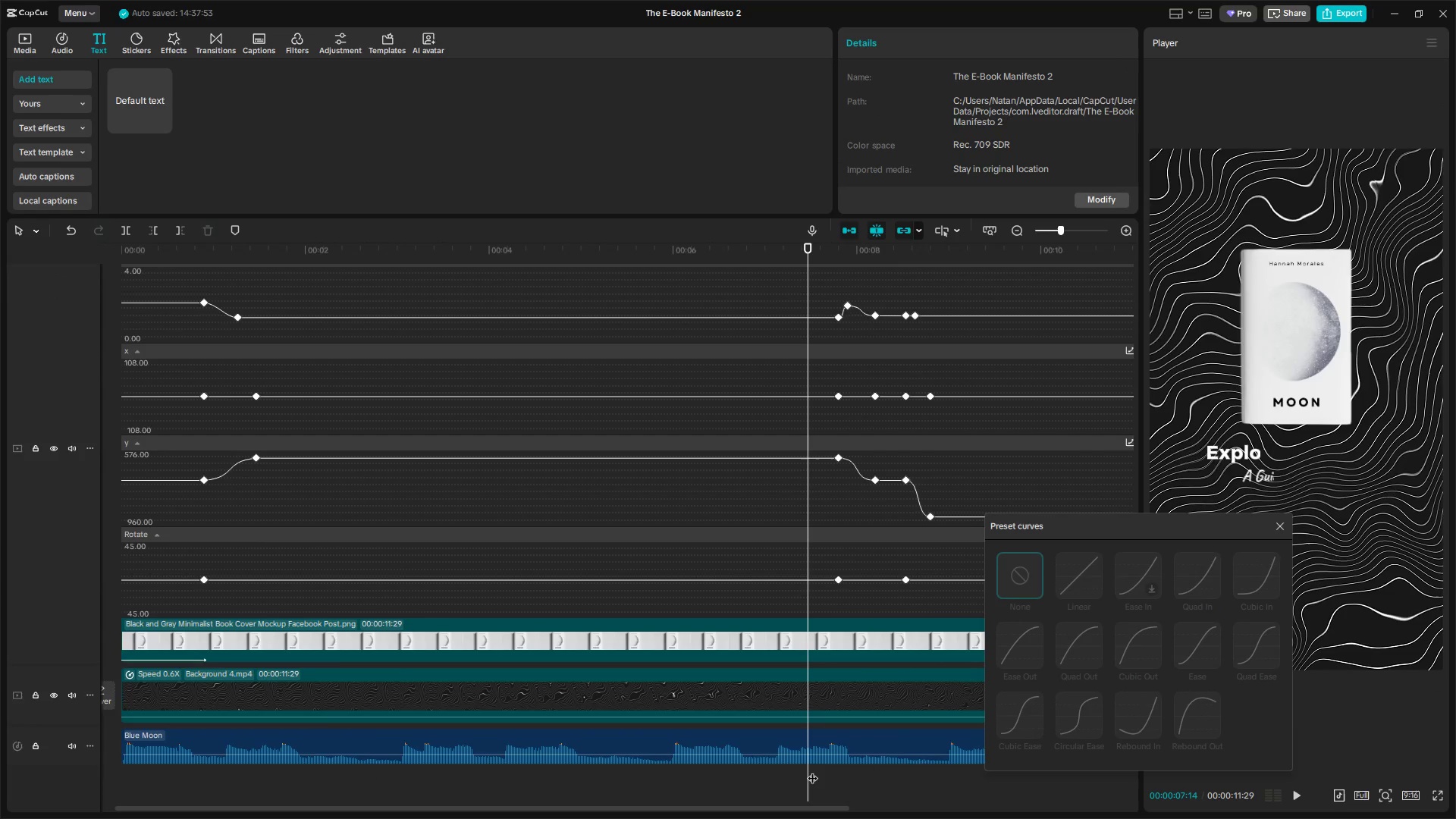 
key(Space)
 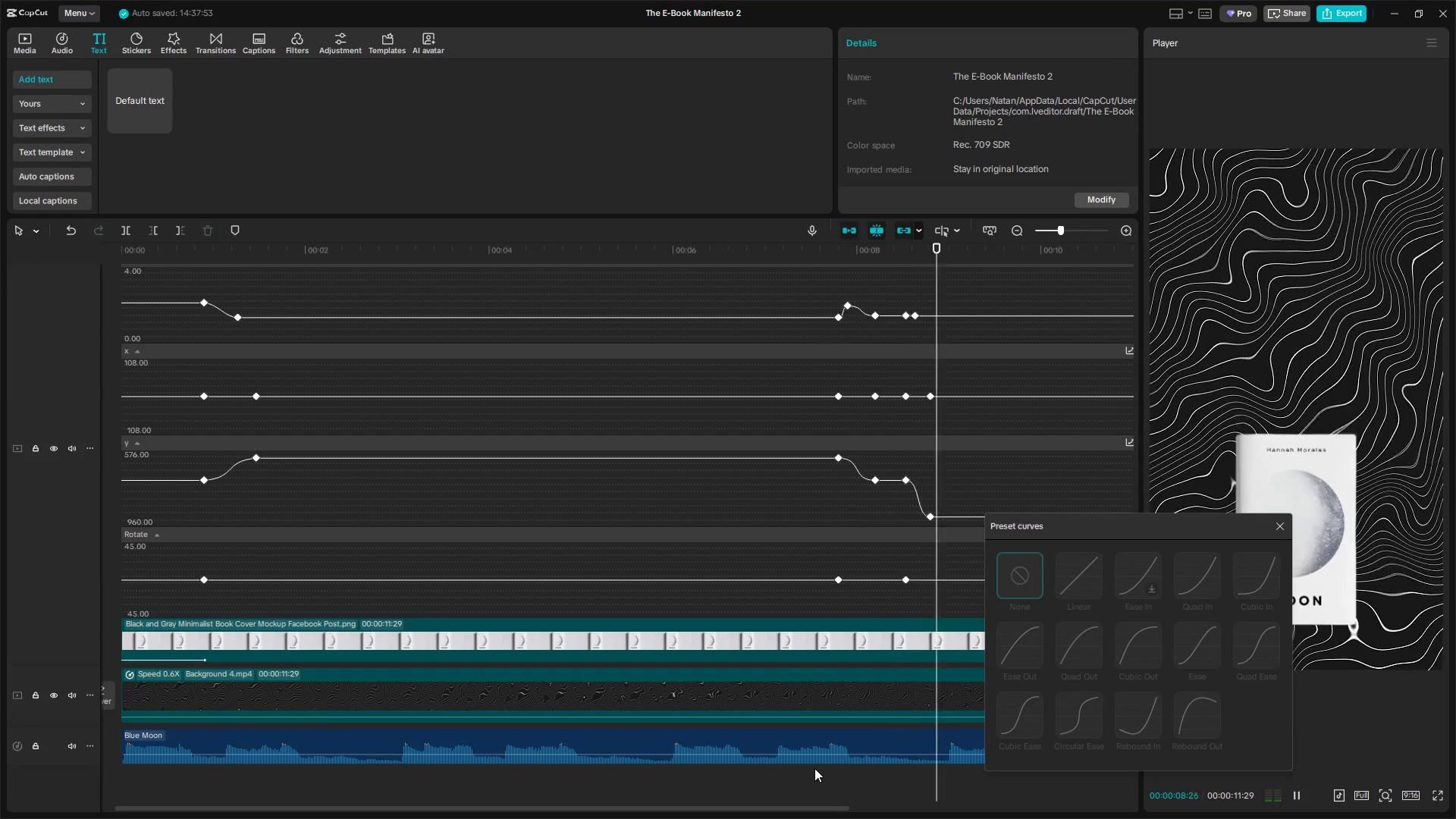 
key(Space)
 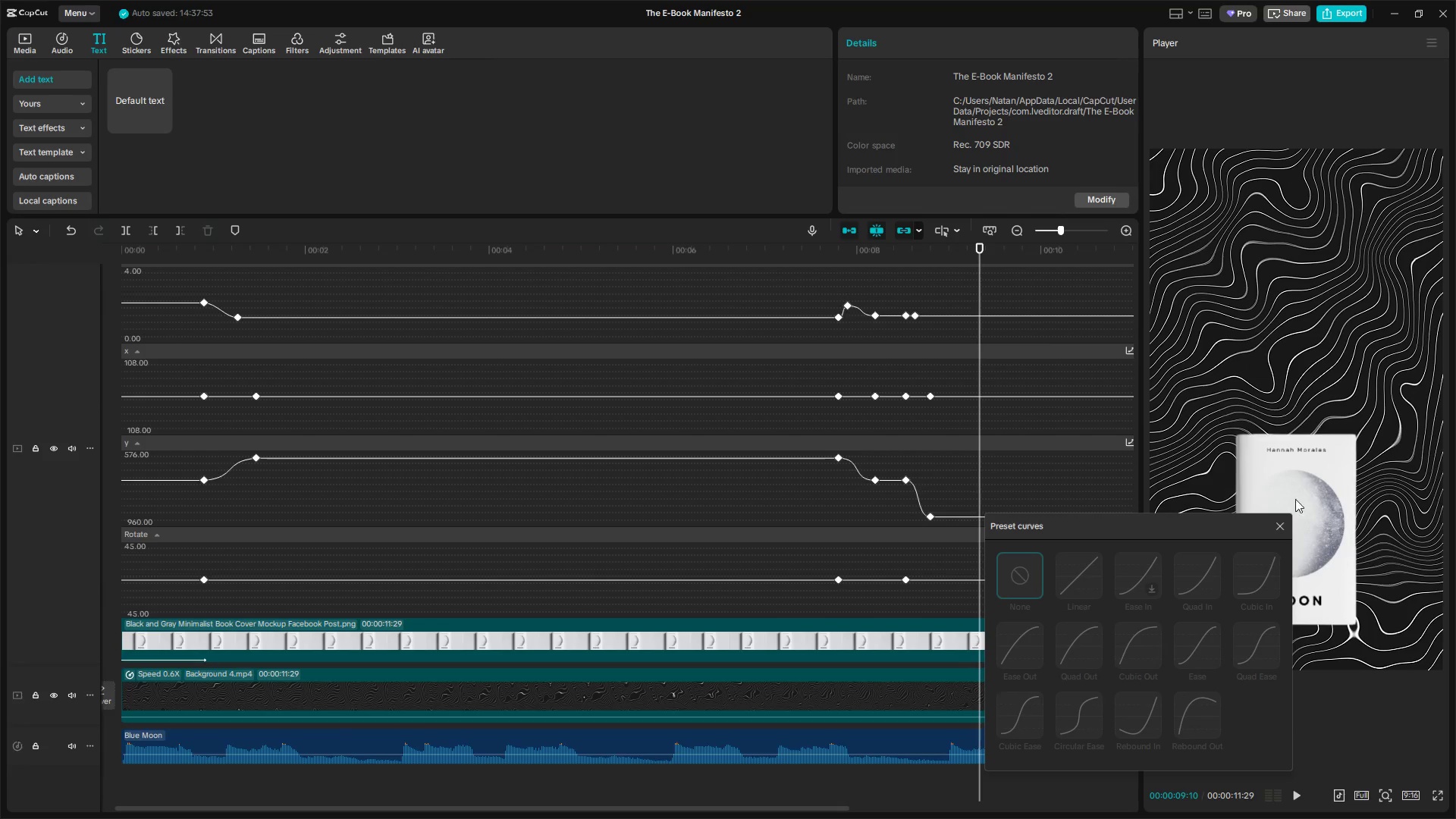 
left_click([1278, 523])
 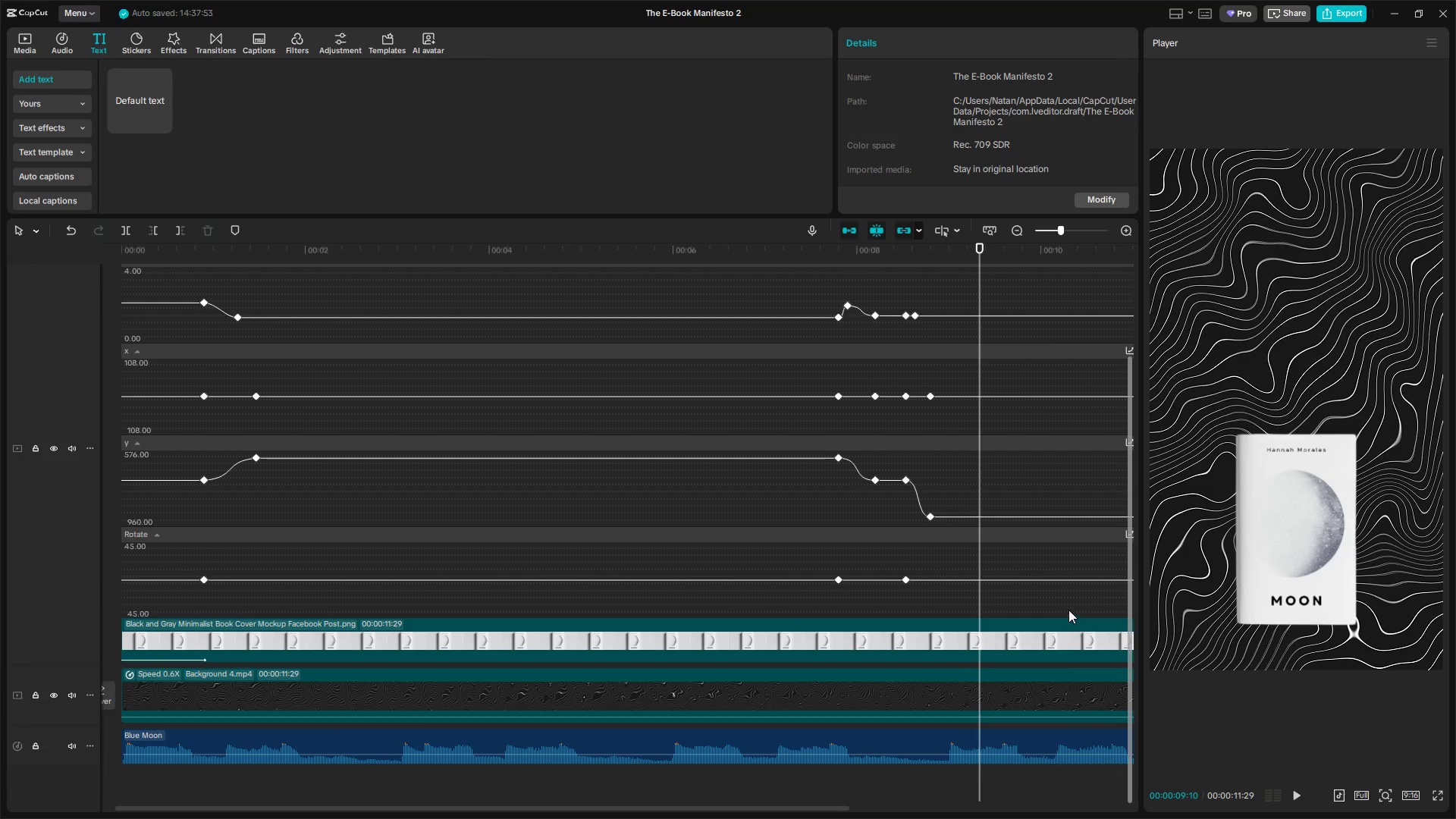 
hold_key(key=ControlLeft, duration=0.94)
left_click([982, 639])
 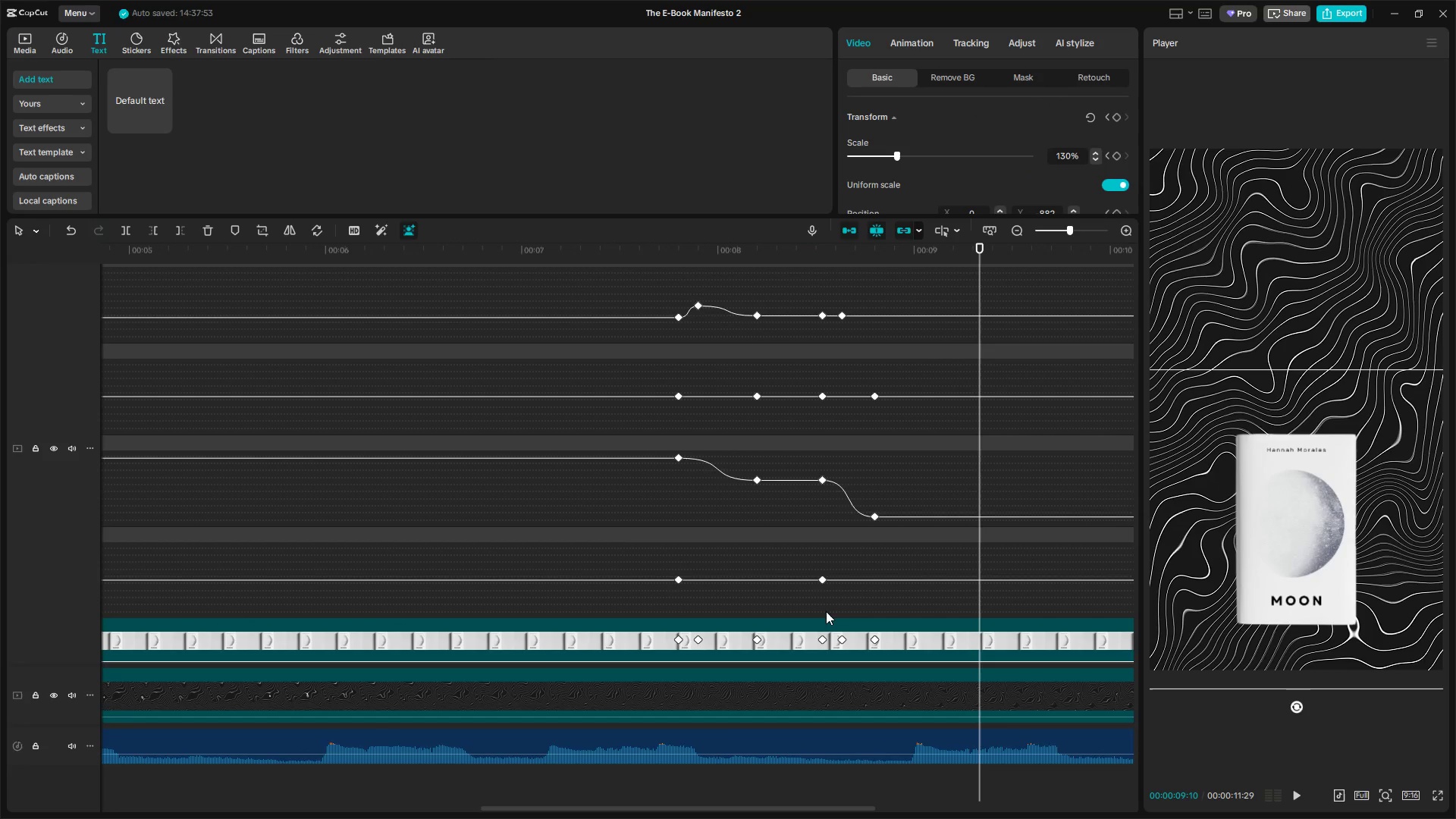 
scroll: coordinate [1003, 629], scroll_direction: up, amount: 13.0
 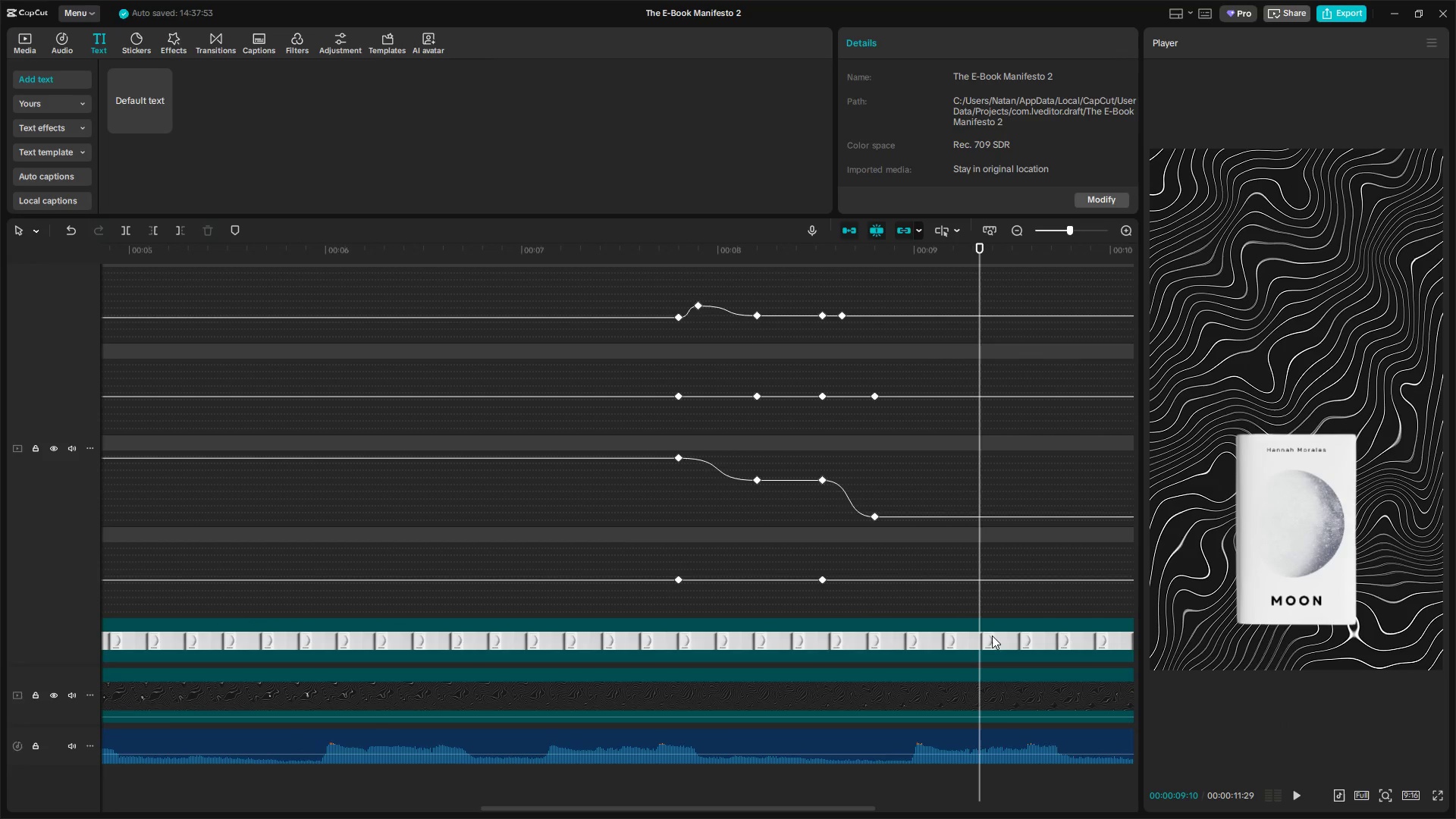 
double_click([825, 641])
 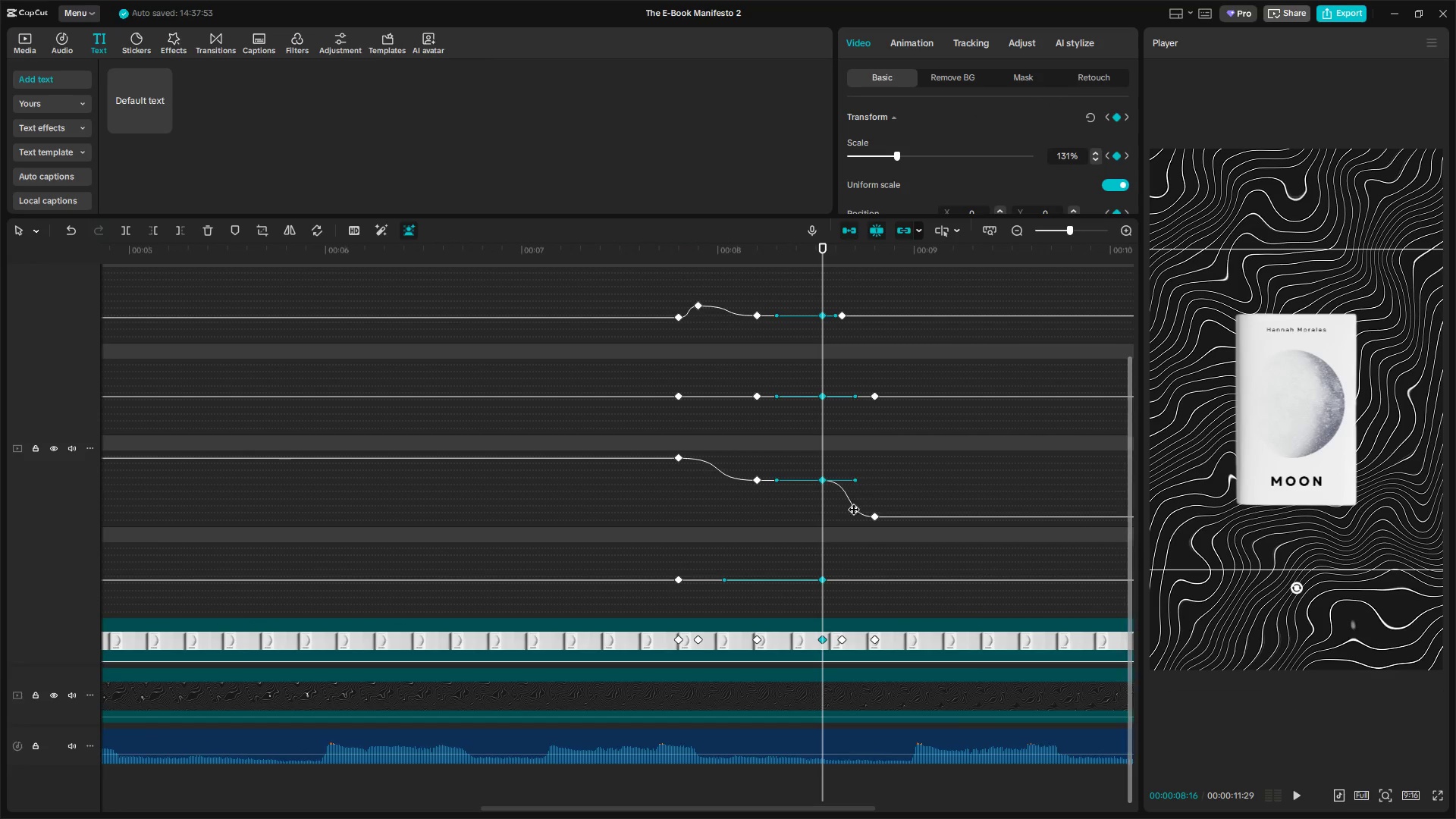 
left_click([755, 639])
 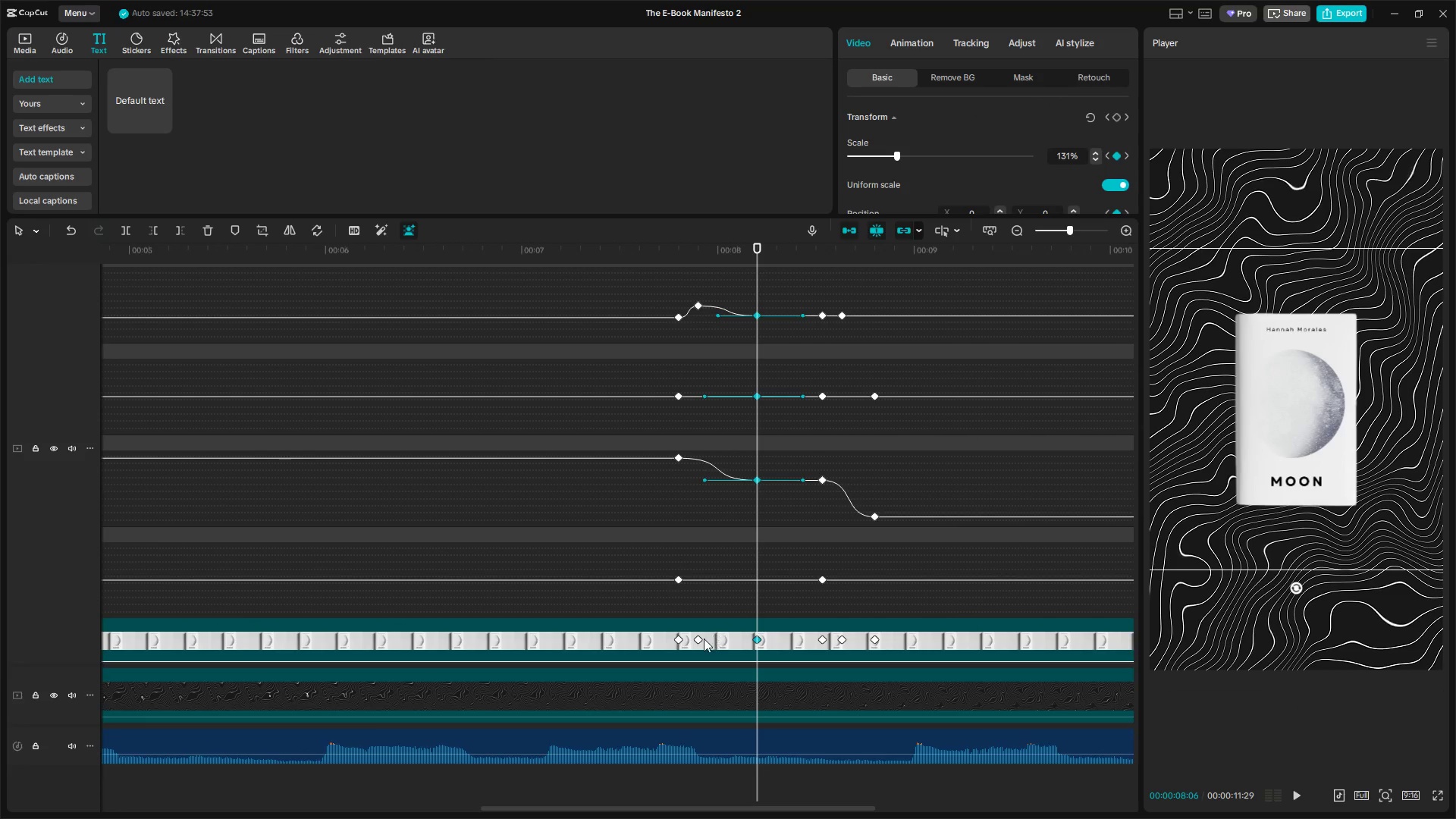 
left_click([702, 640])
 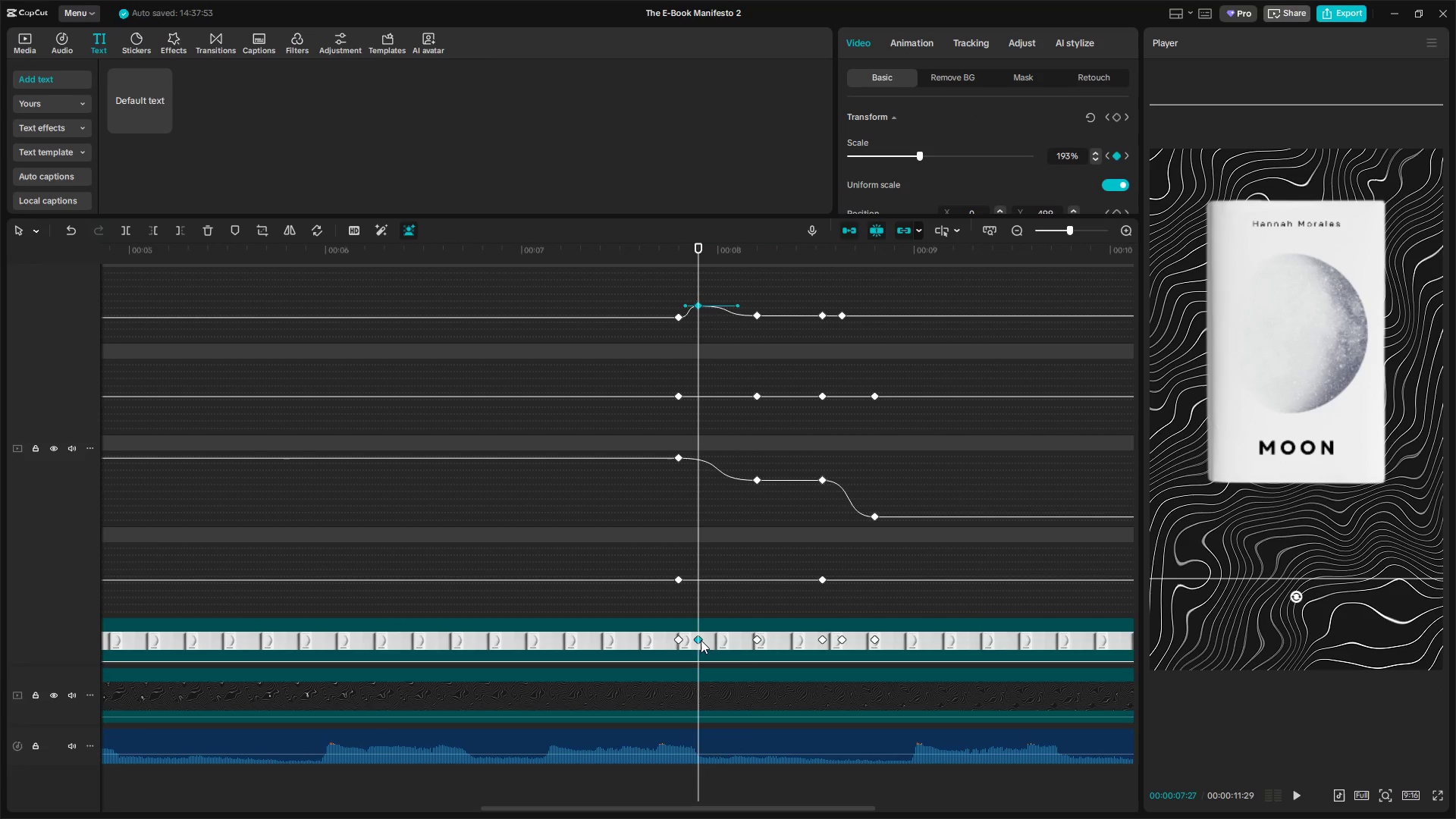 
left_click([758, 639])
 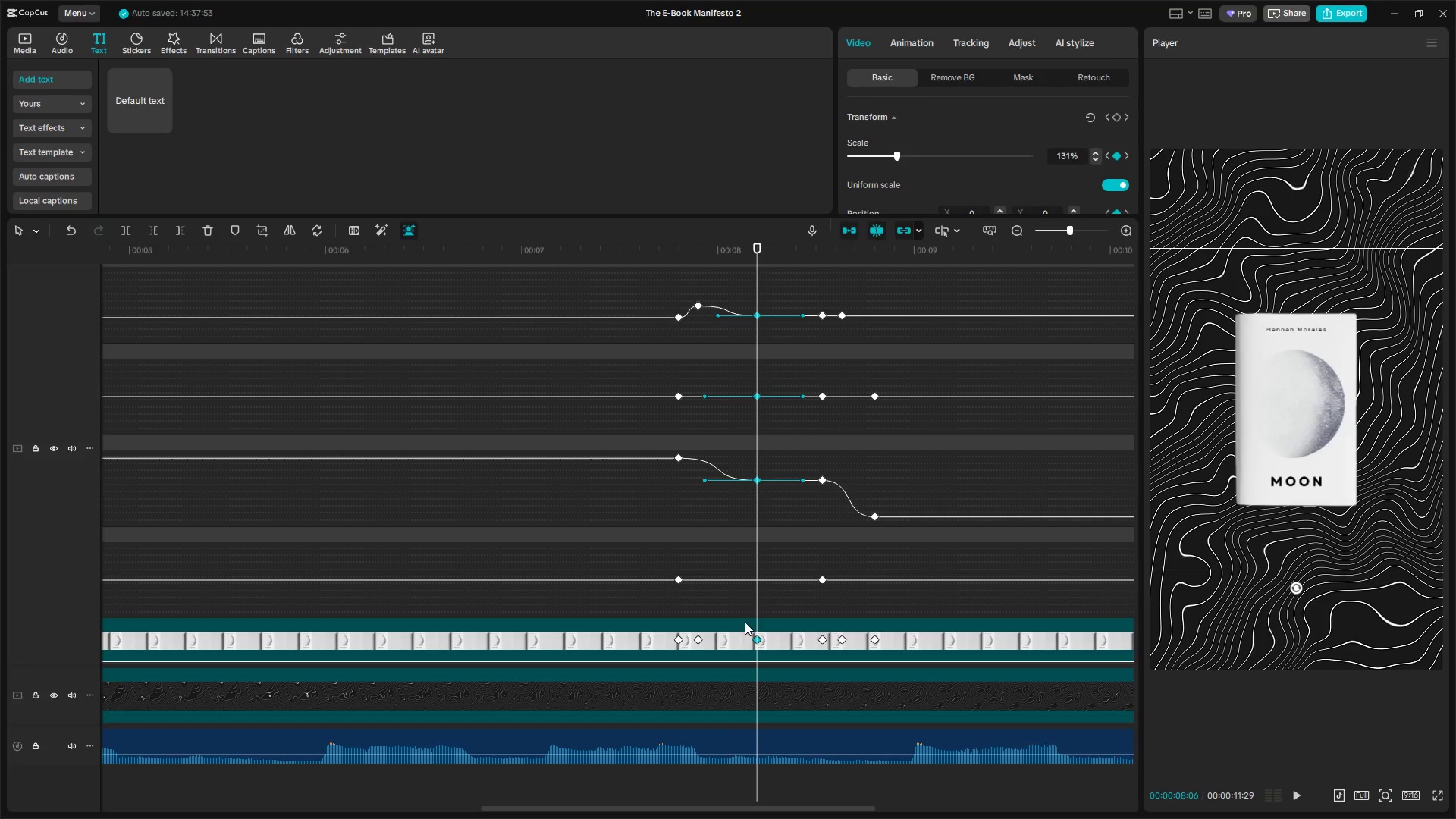 
left_click([695, 643])
 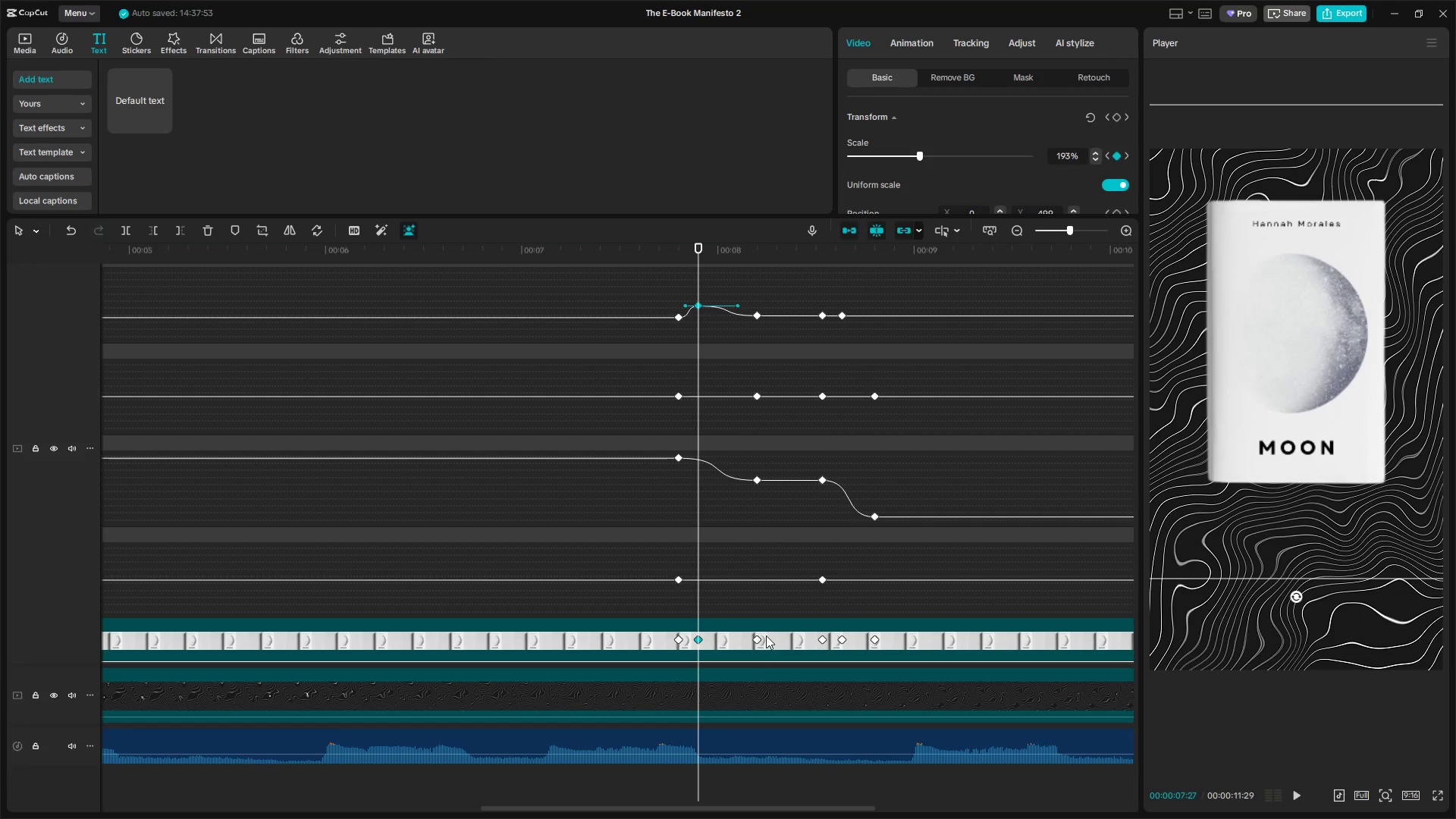 
double_click([757, 639])
 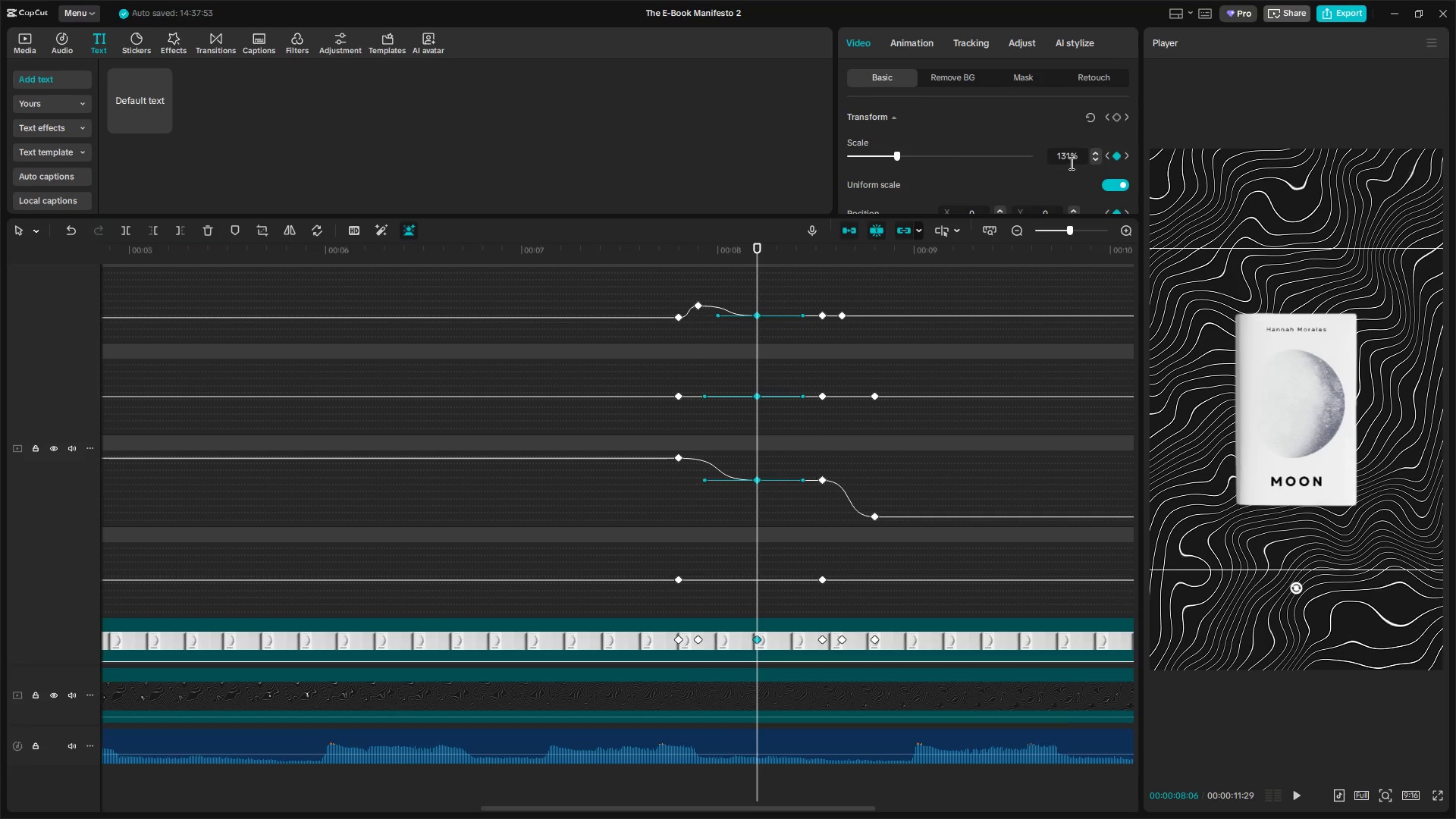 
left_click_drag(start_coordinate=[1074, 158], to_coordinate=[1062, 158])
 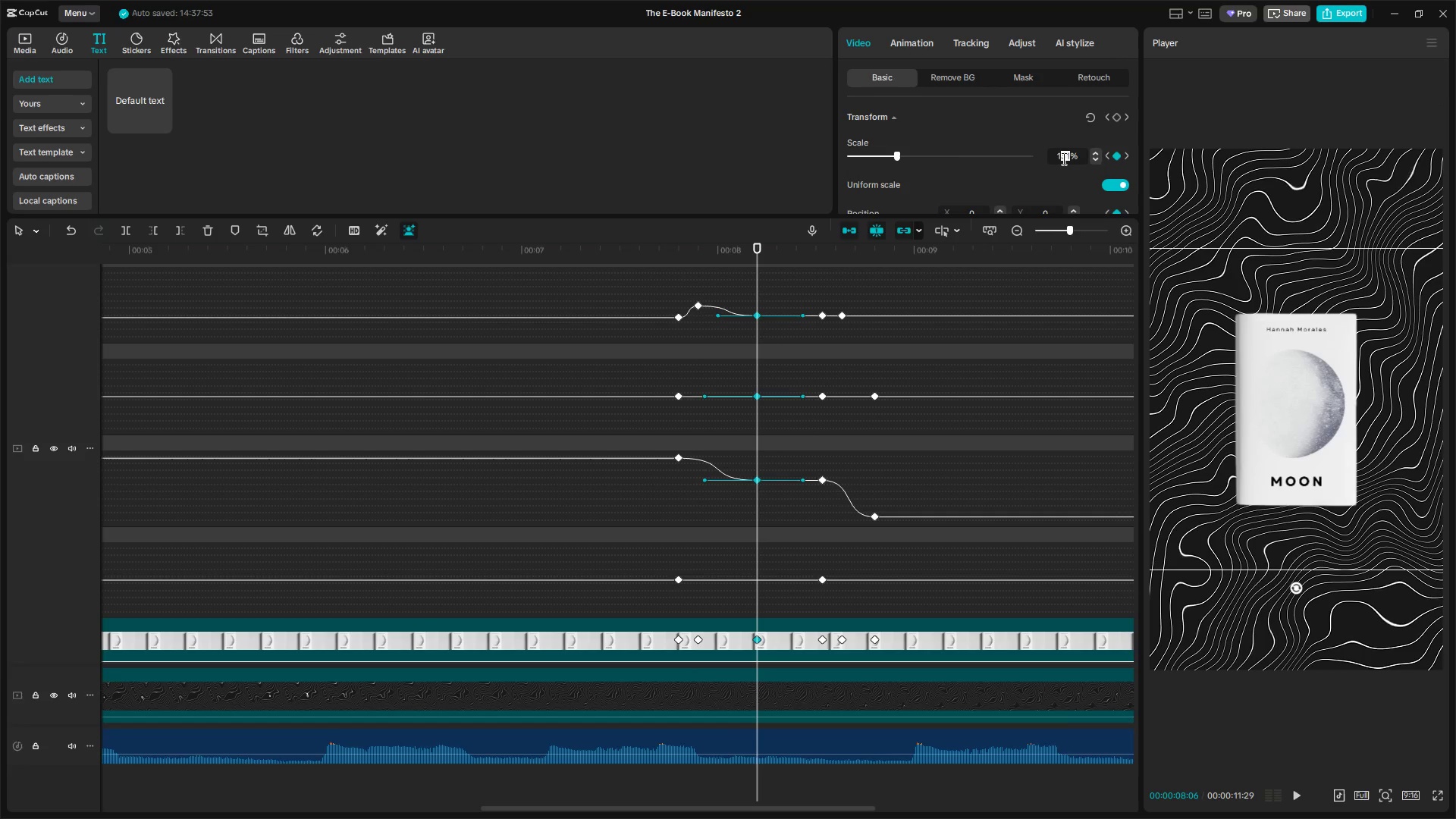 
type(93)
 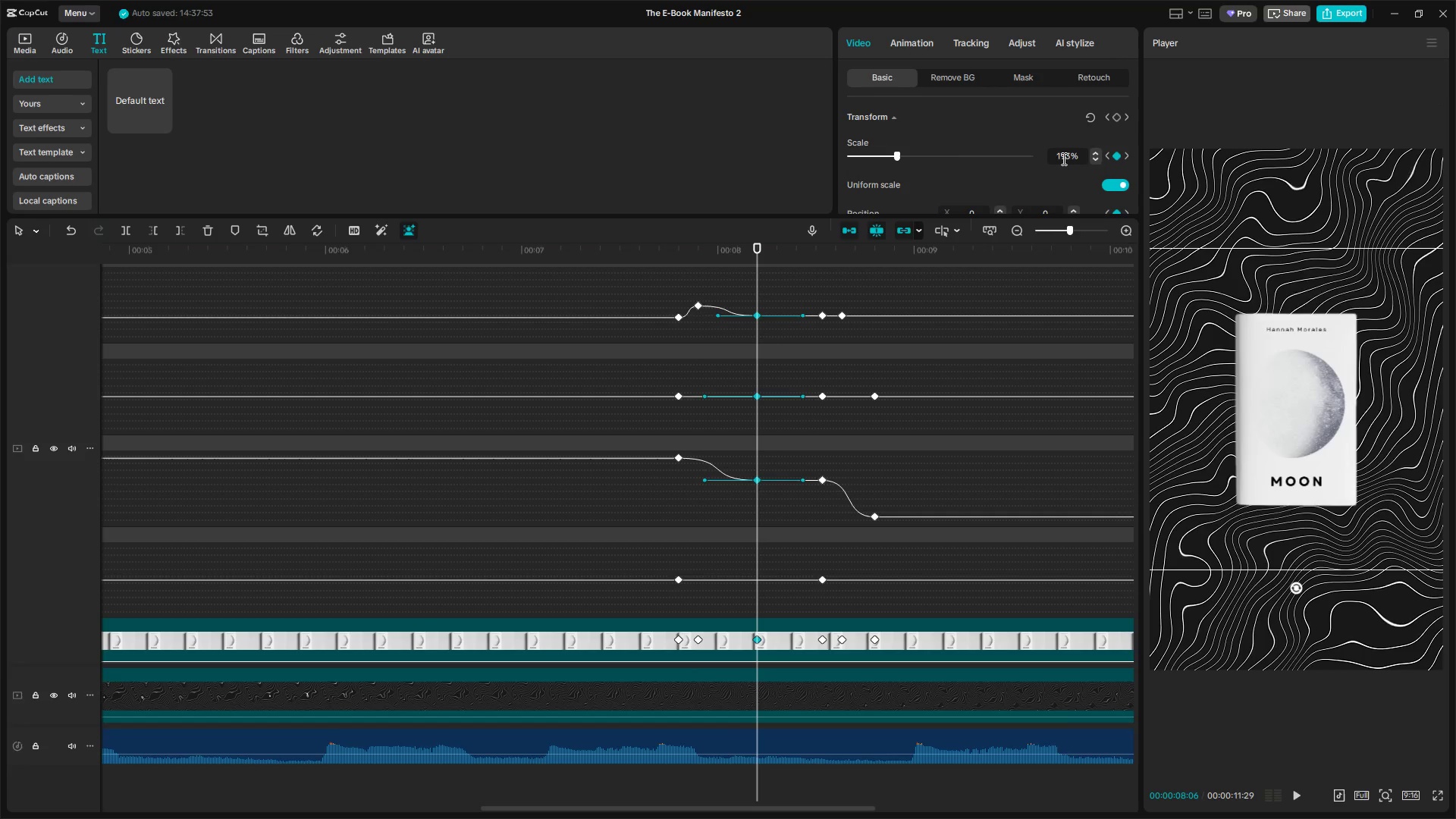 
key(Enter)
 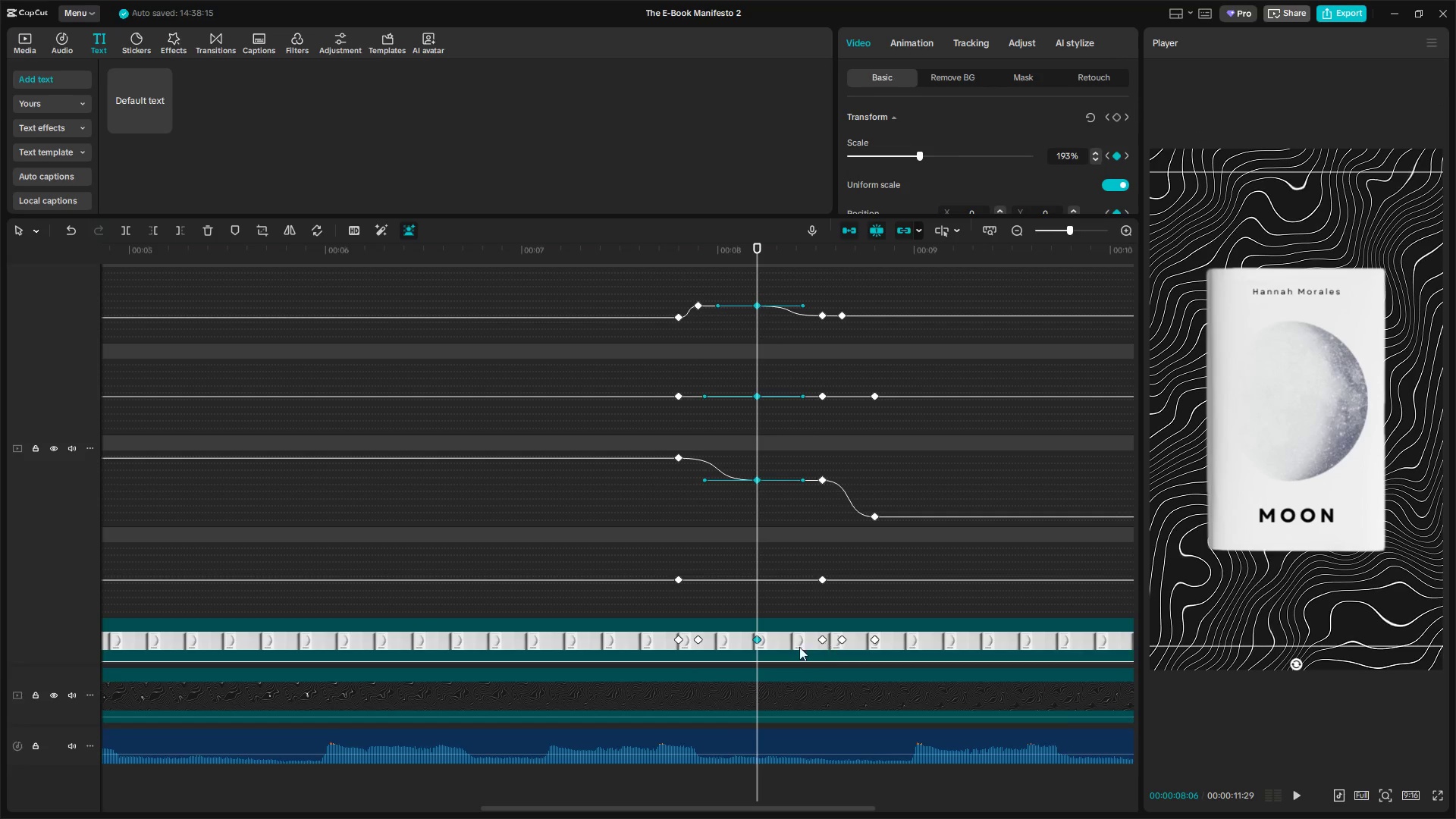 
left_click([823, 642])
 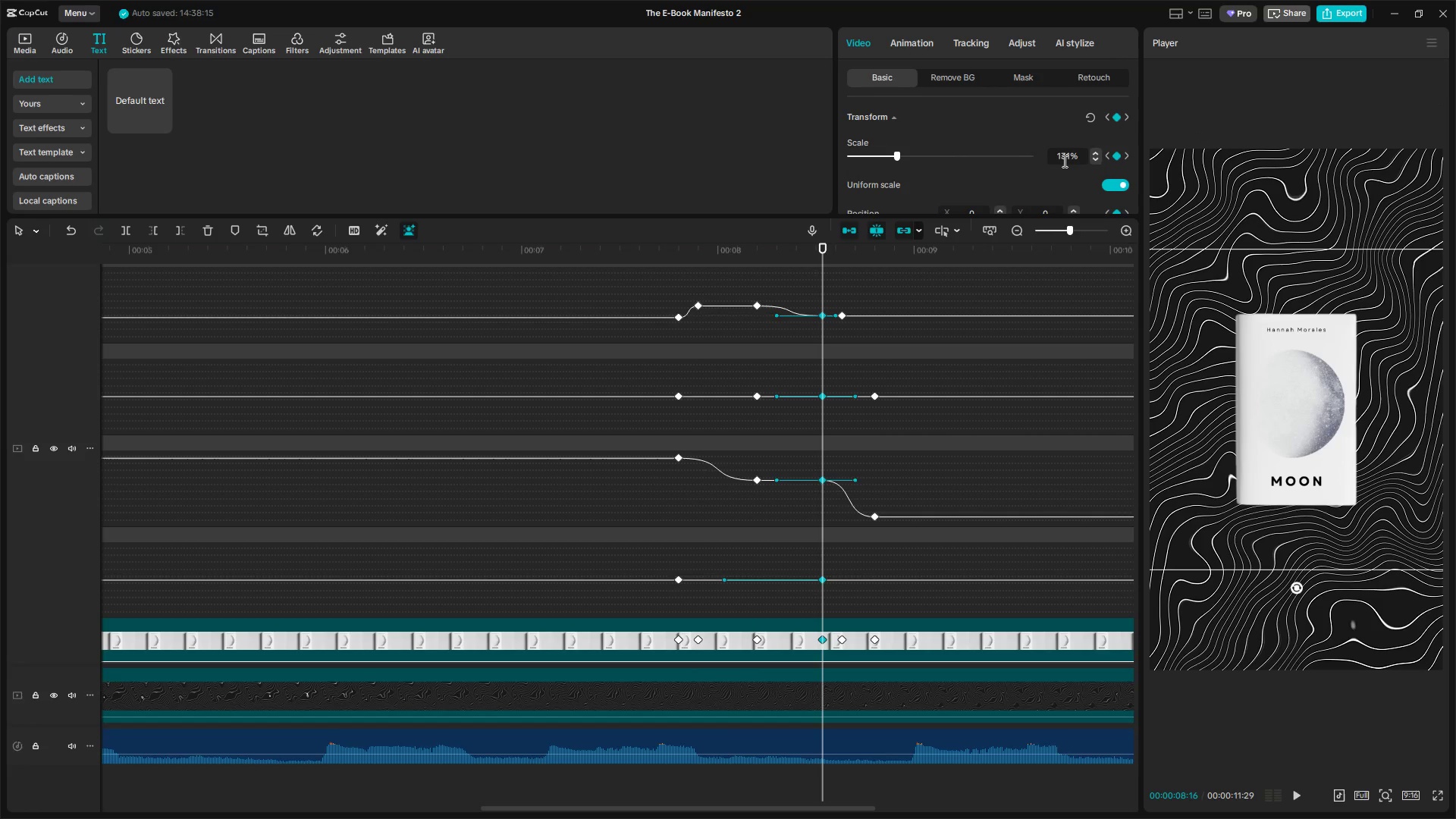 
left_click([1070, 158])
 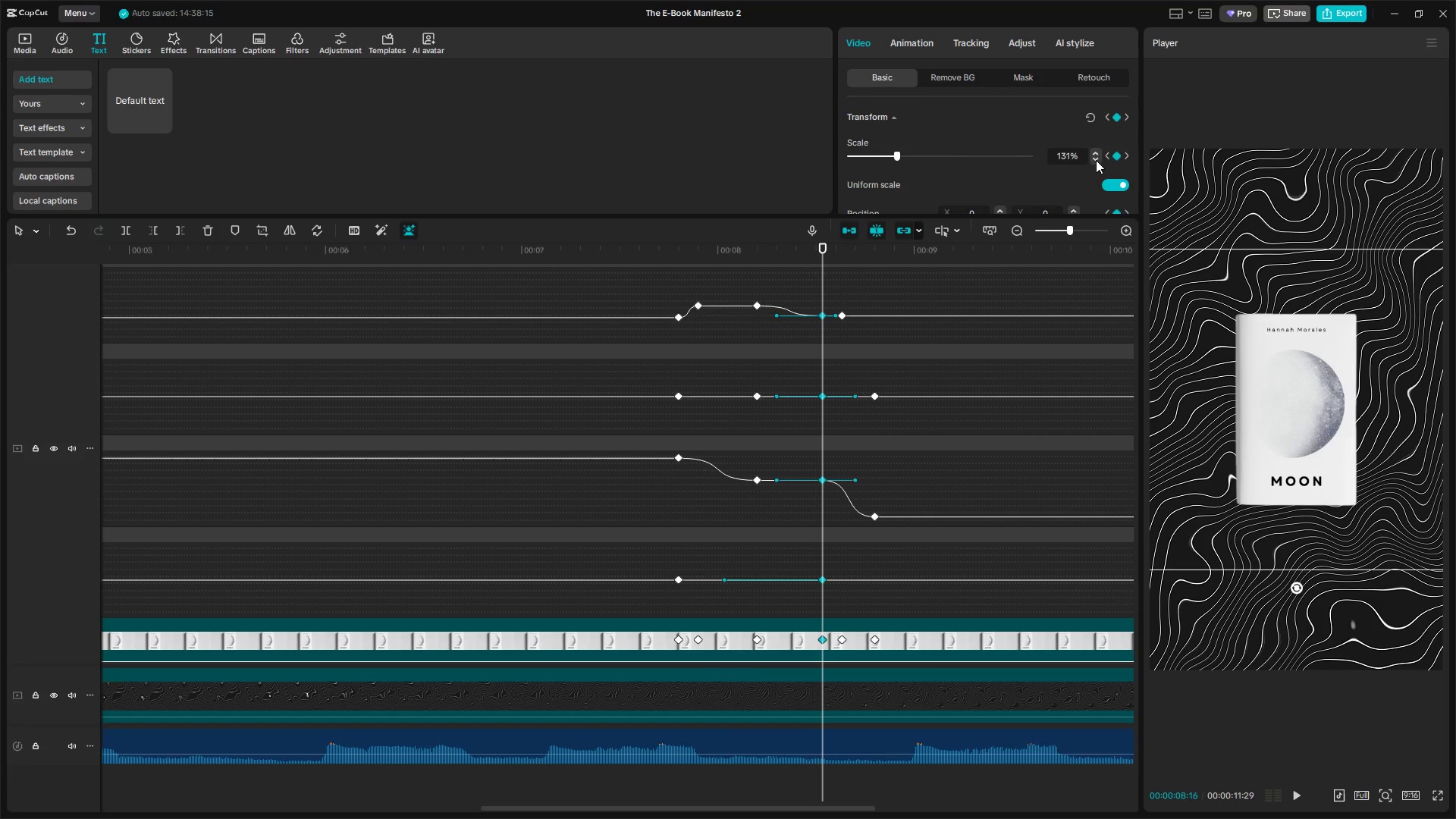 
key(Backspace)
key(Backspace)
key(Backspace)
type(93)
 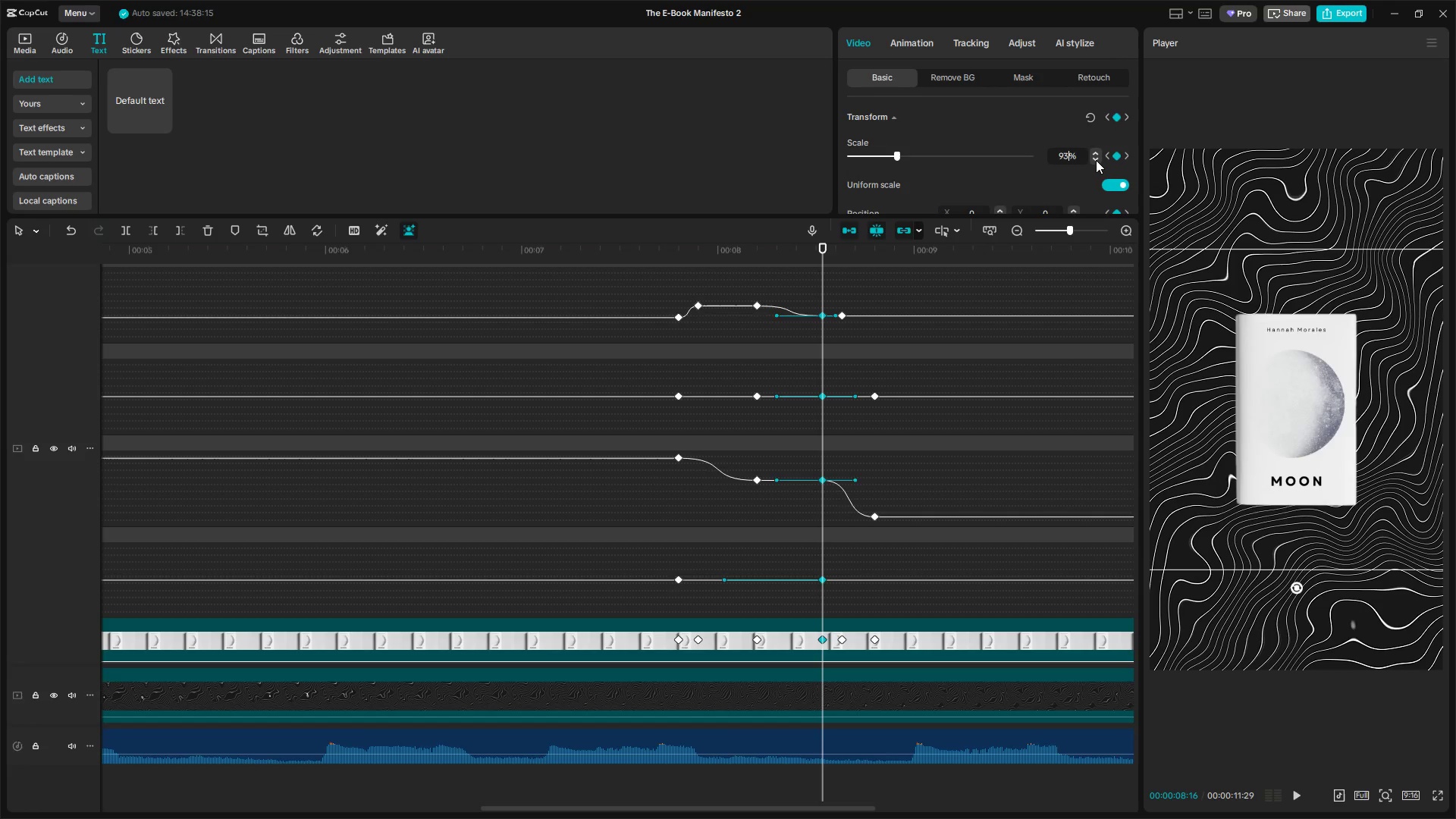 
key(Enter)
 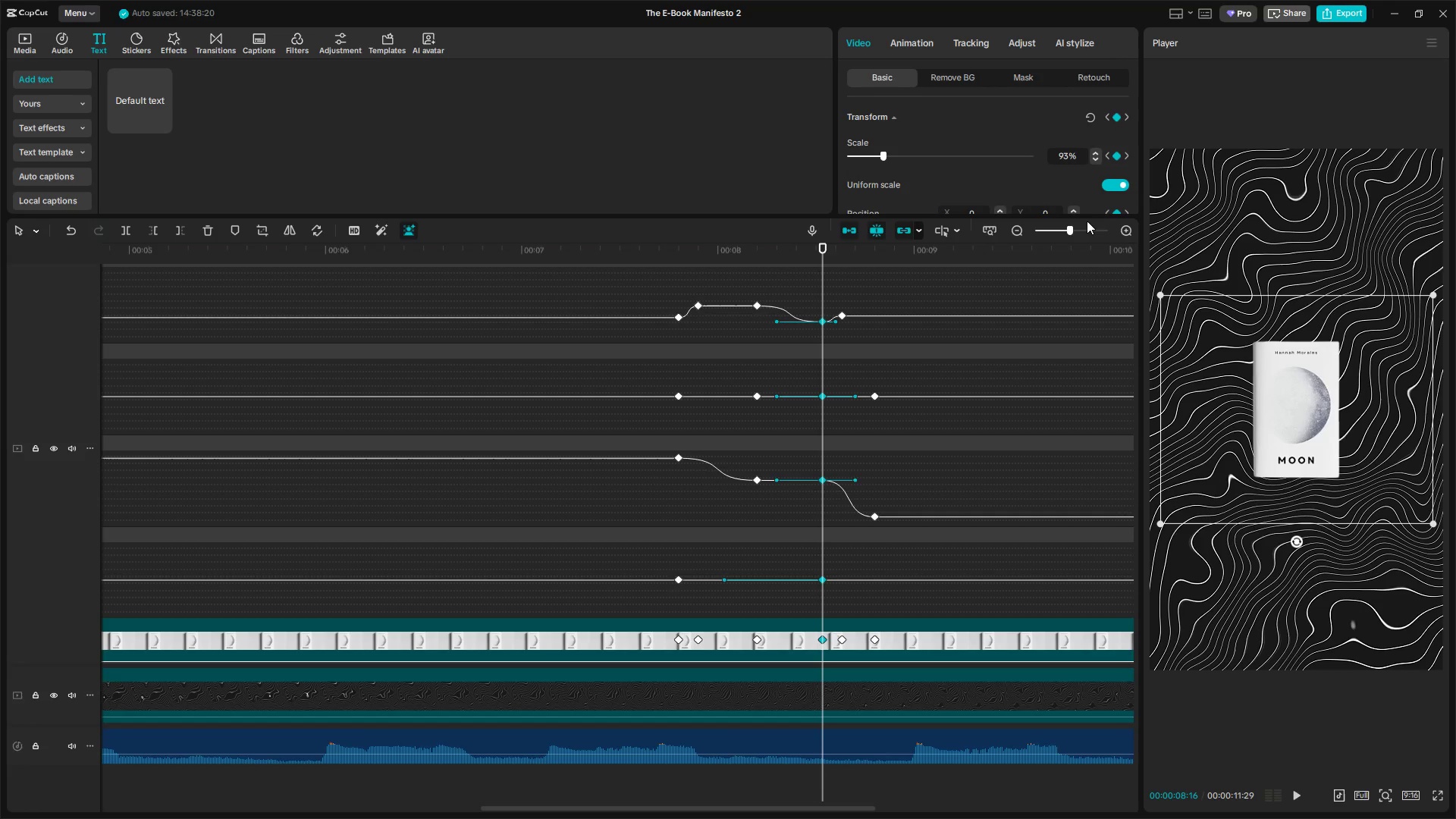 
left_click([1061, 157])
 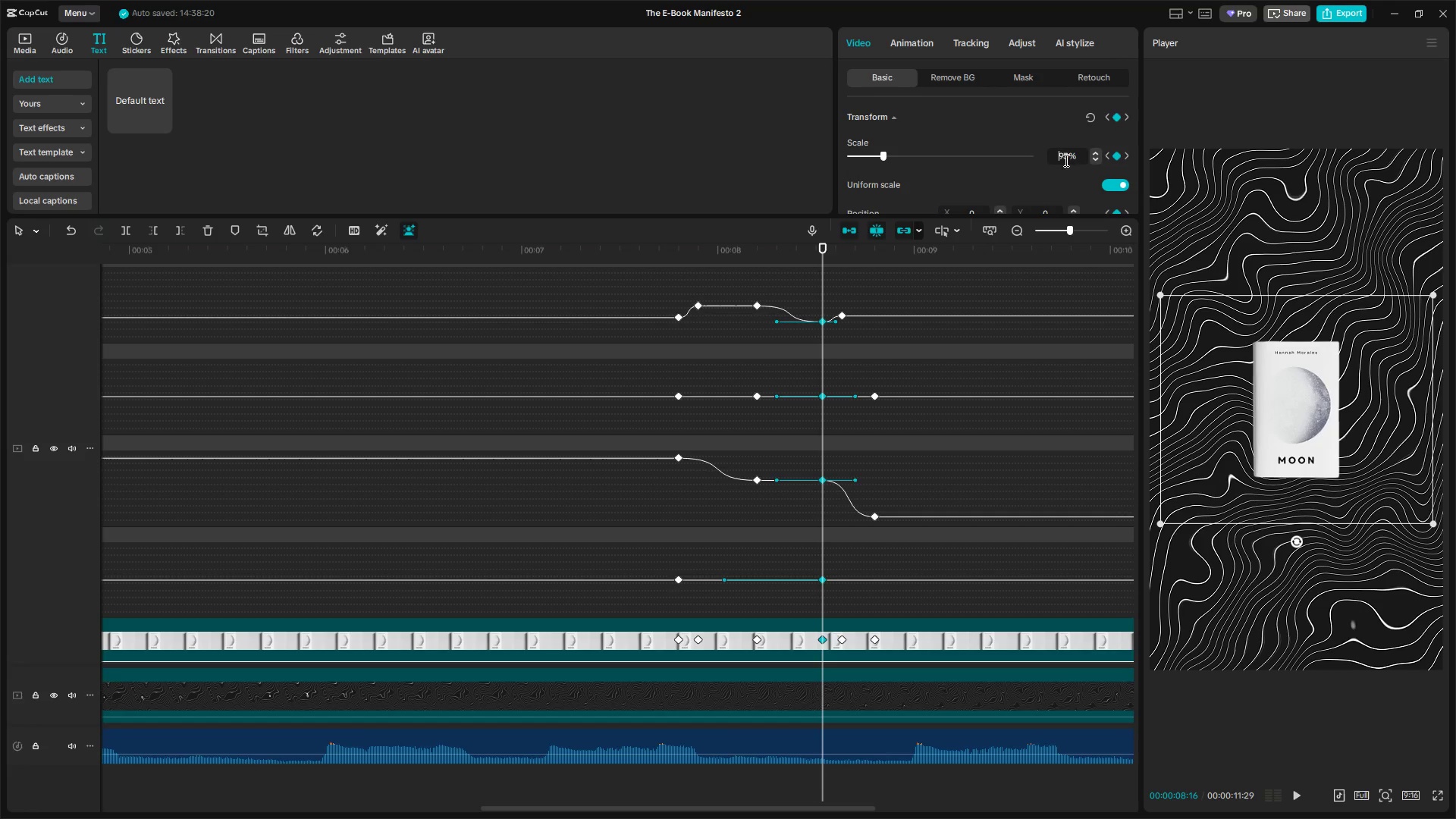 
key(1)
 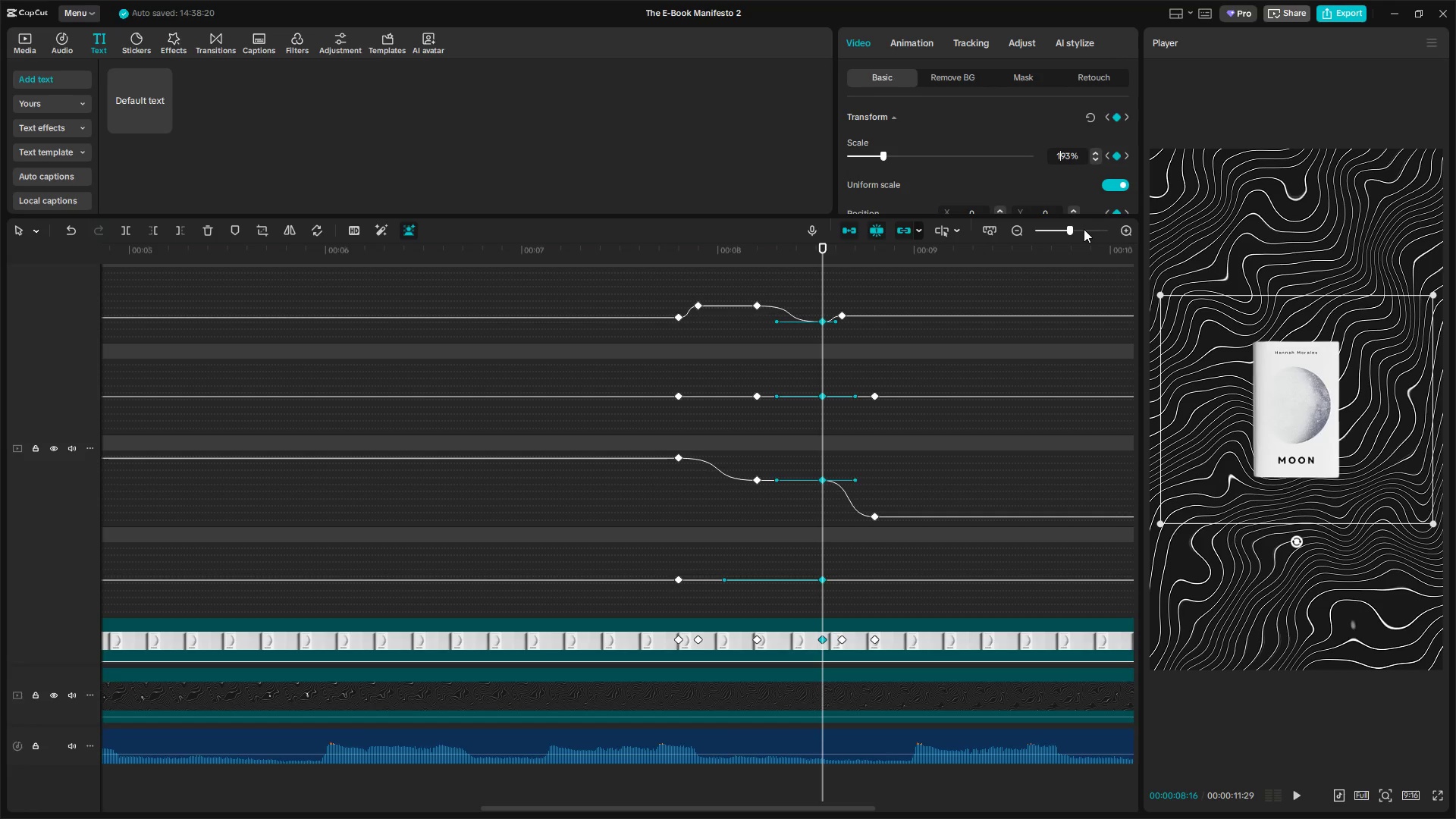 
key(Enter)
 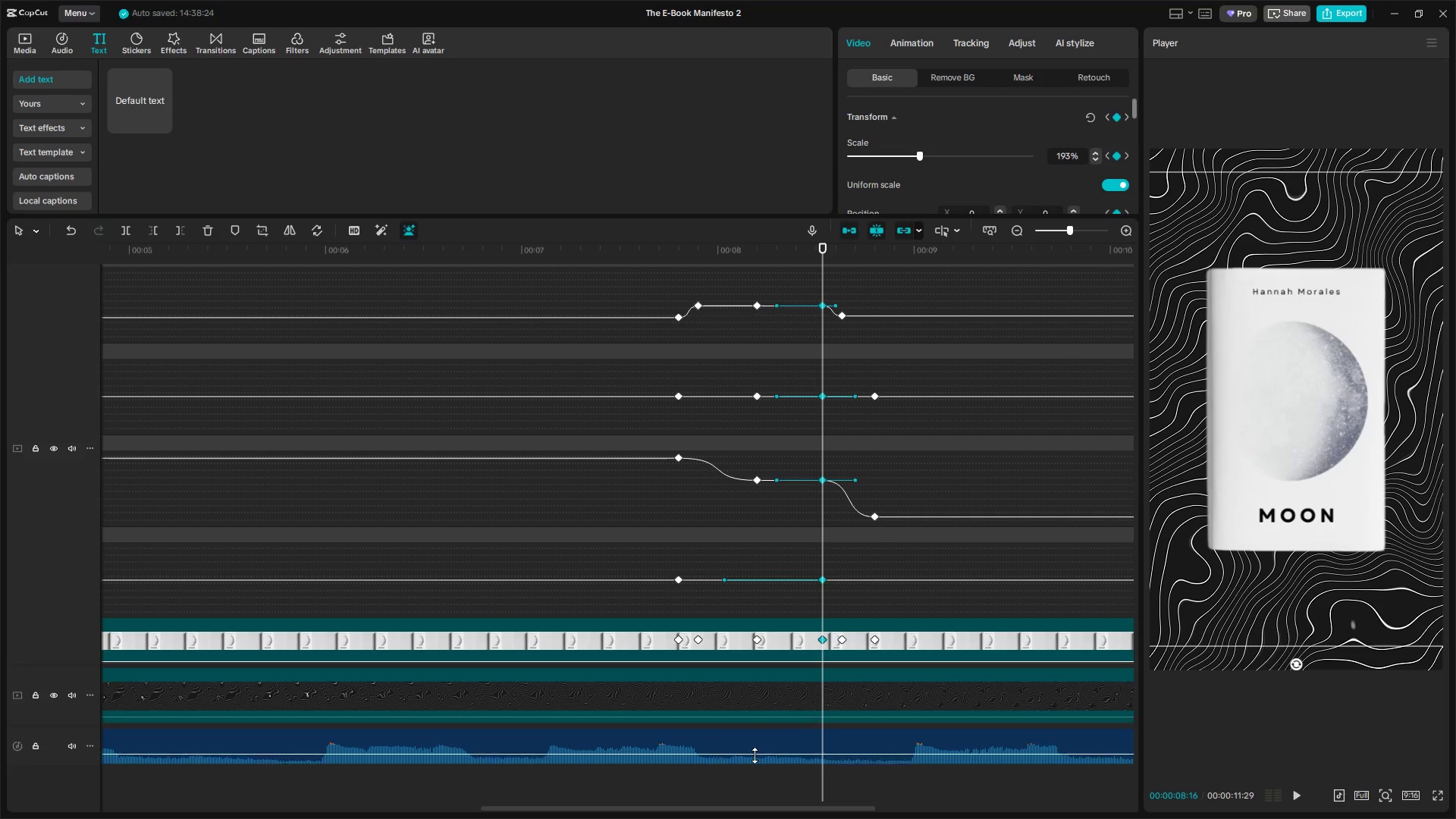 
left_click_drag(start_coordinate=[688, 783], to_coordinate=[682, 783])
 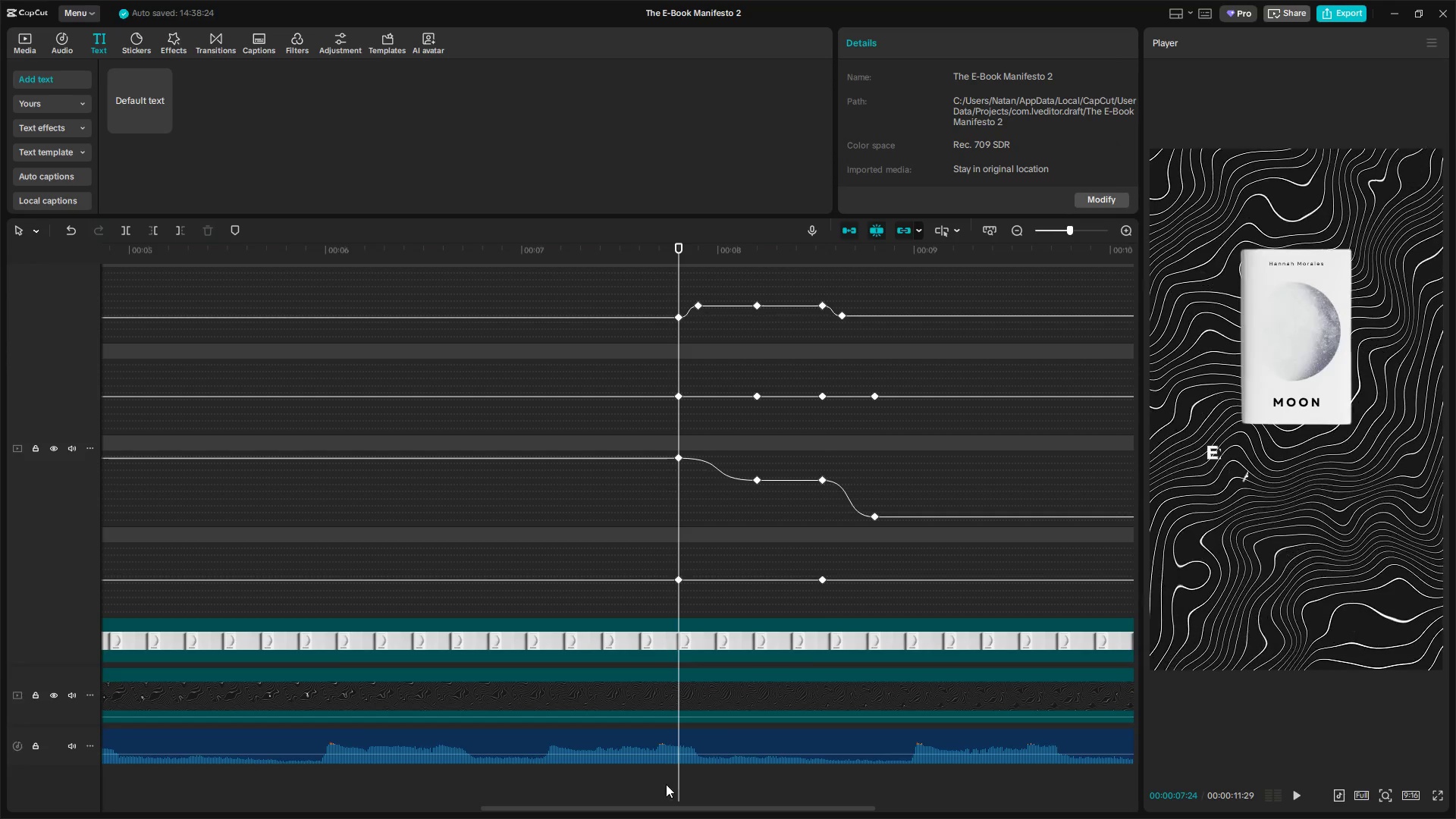 
key(Space)
 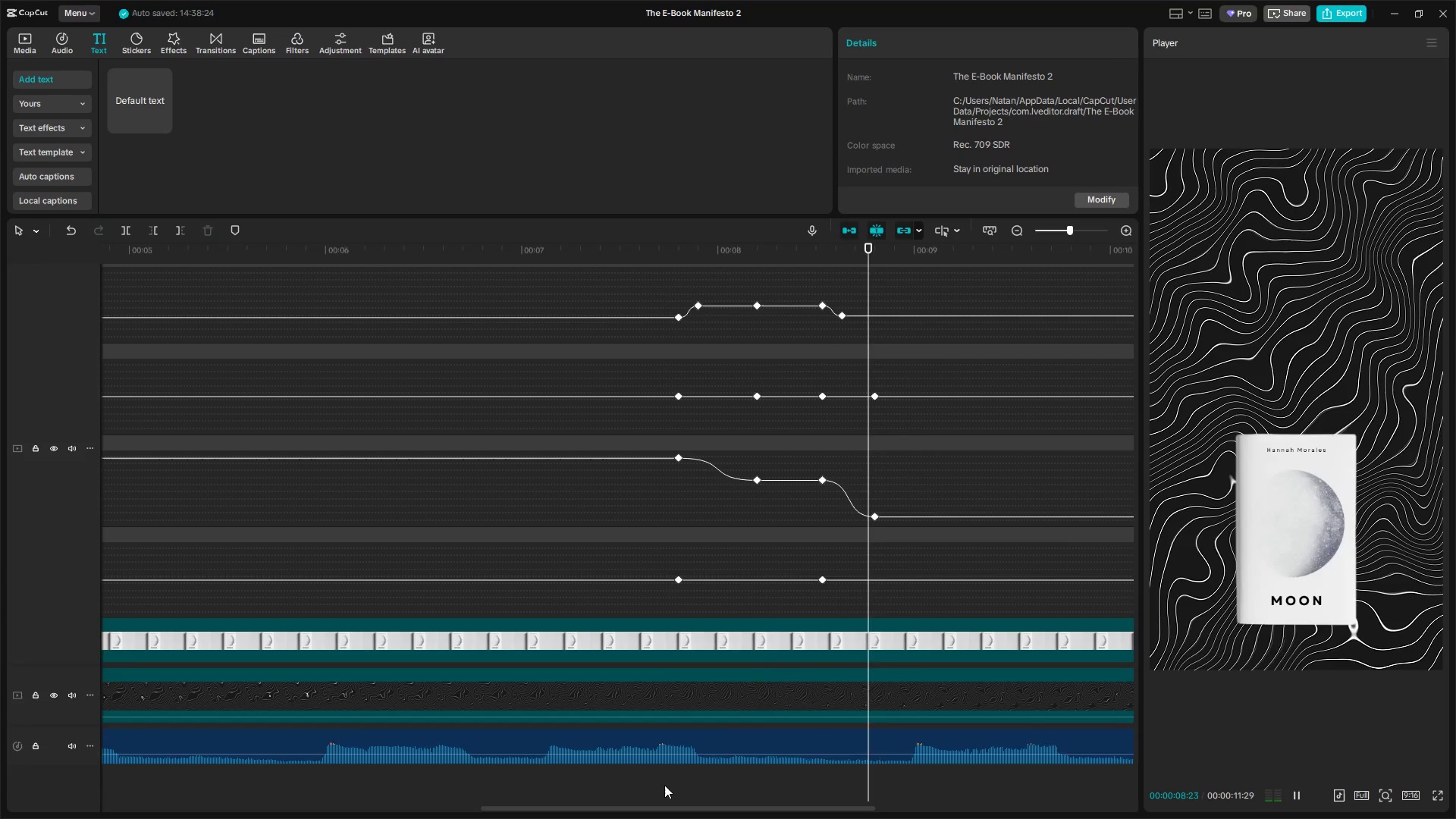 
key(Space)
 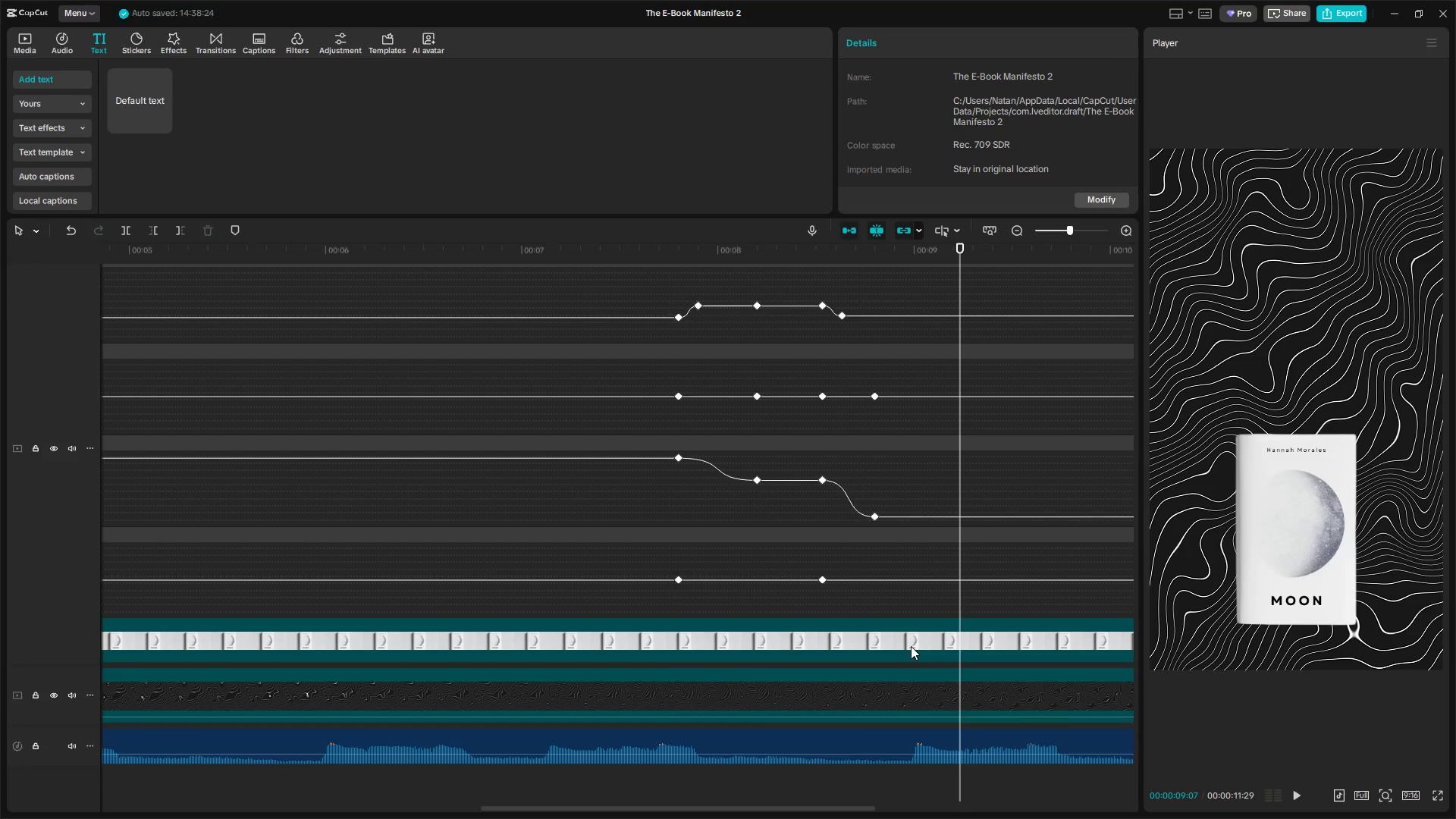 
key(Space)
 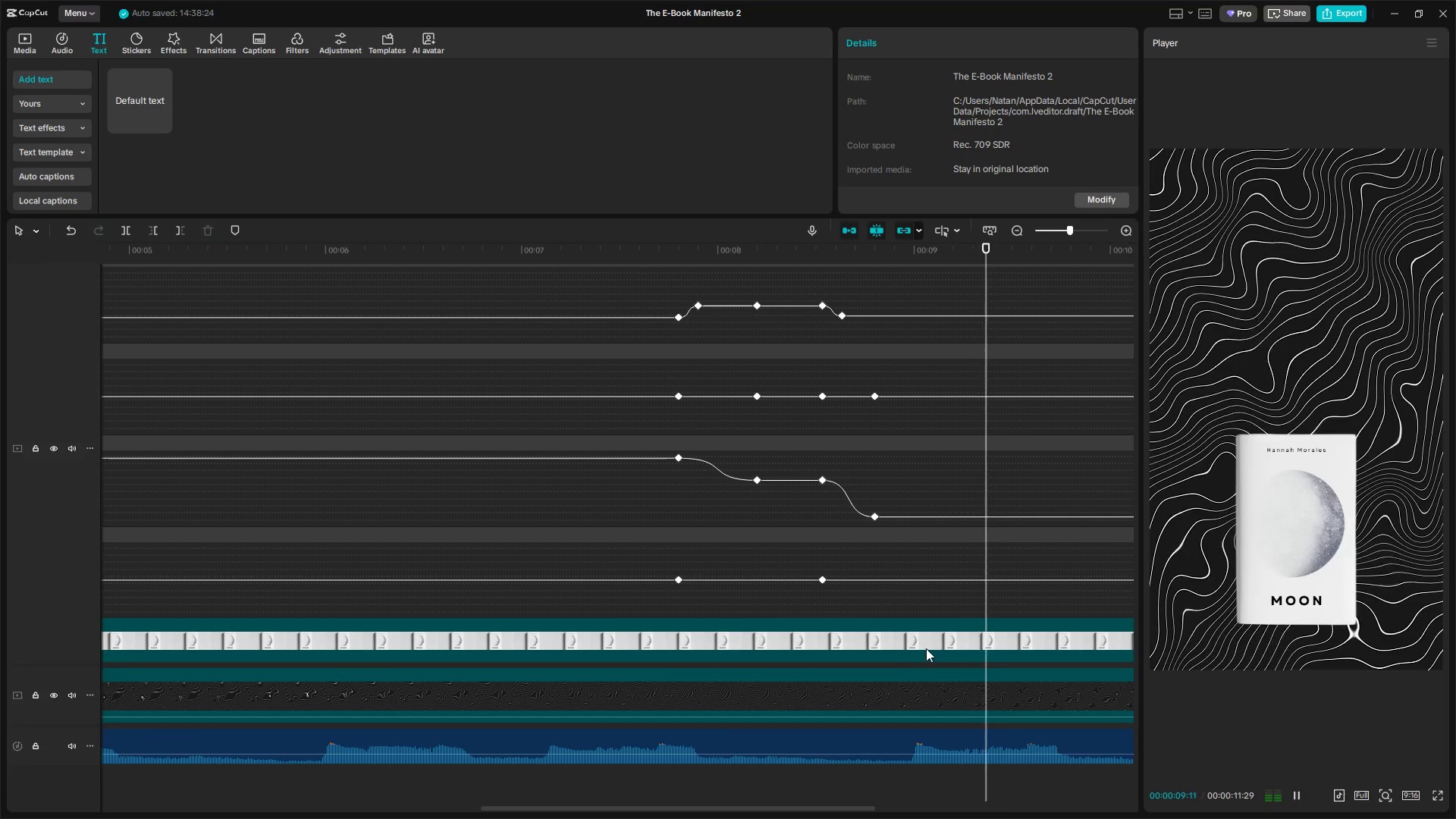 
hold_key(key=ControlLeft, duration=1.44)
scroll: coordinate [951, 642], scroll_direction: down, amount: 21.0
 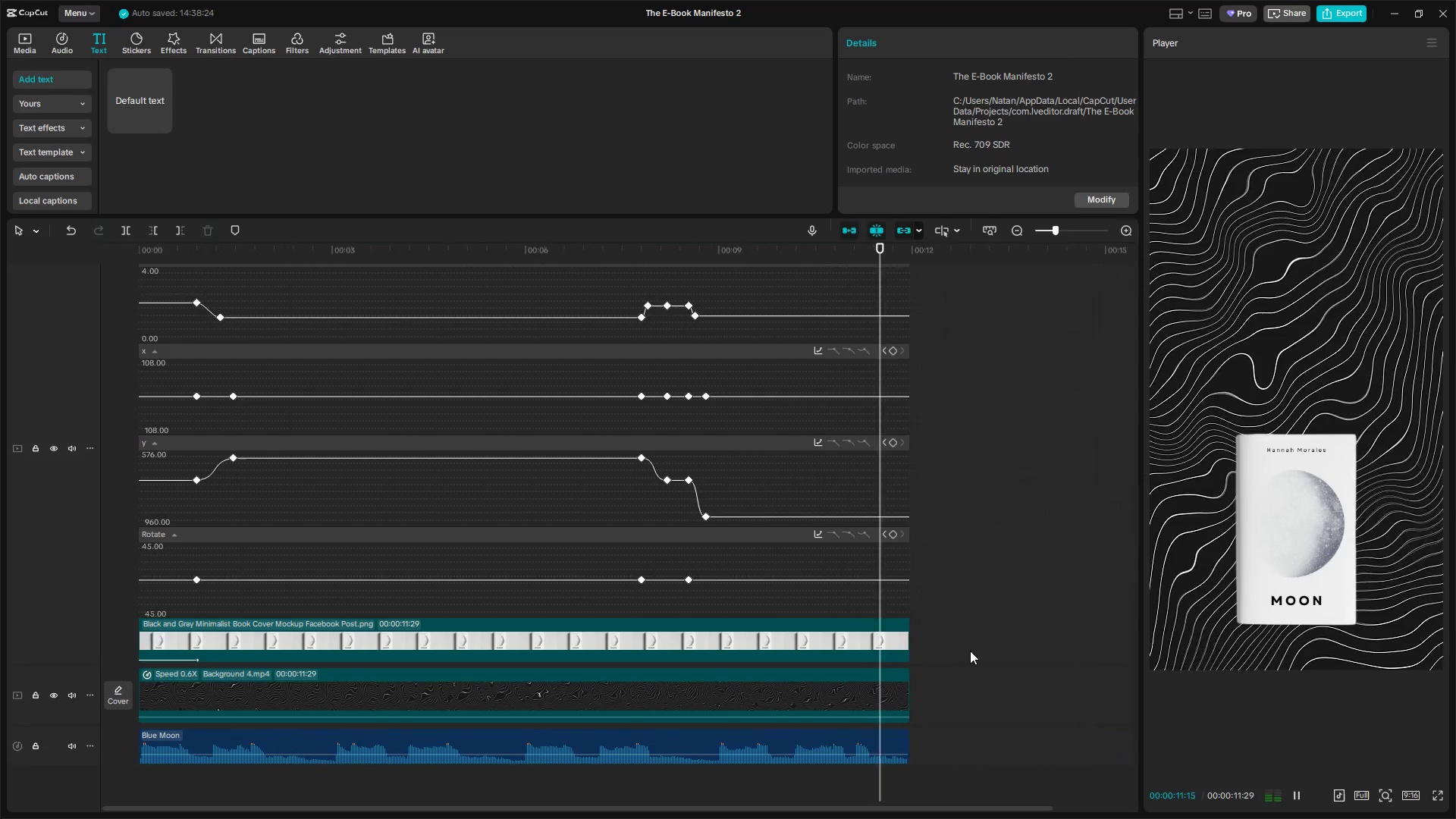 
key(Space)
 